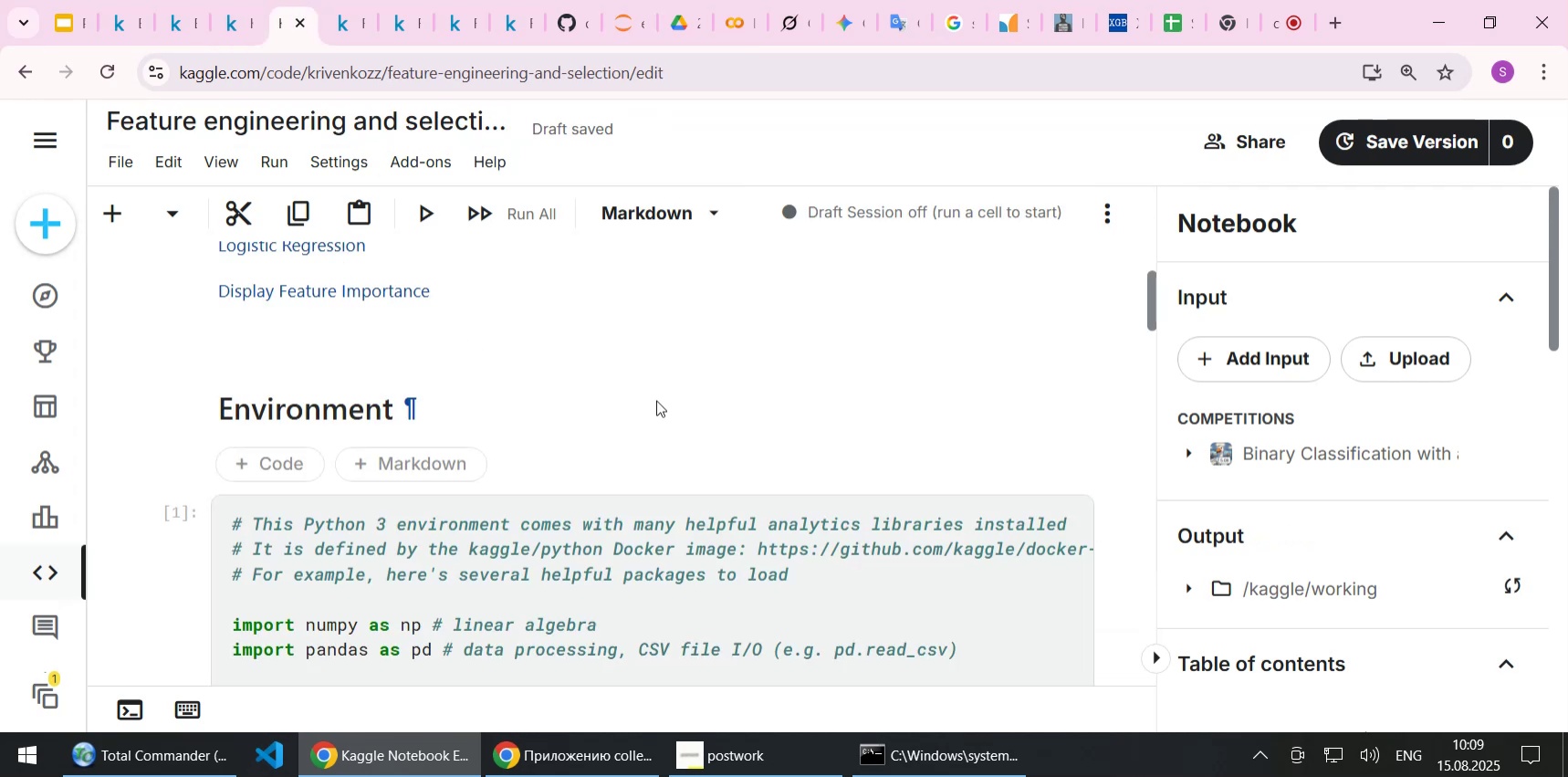 
scroll: coordinate [656, 400], scroll_direction: down, amount: 1.0
 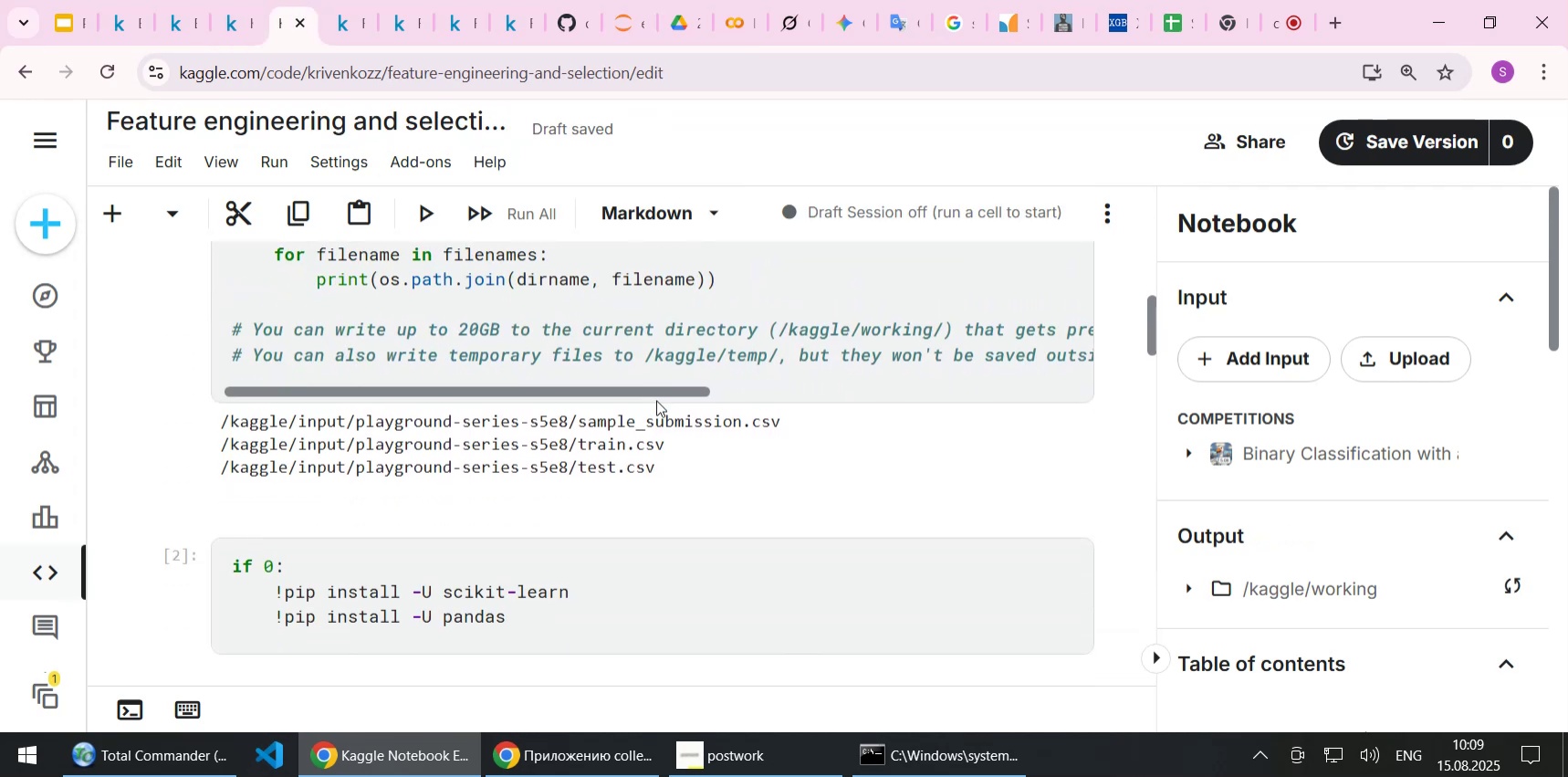 
scroll: coordinate [656, 400], scroll_direction: up, amount: 12.0
 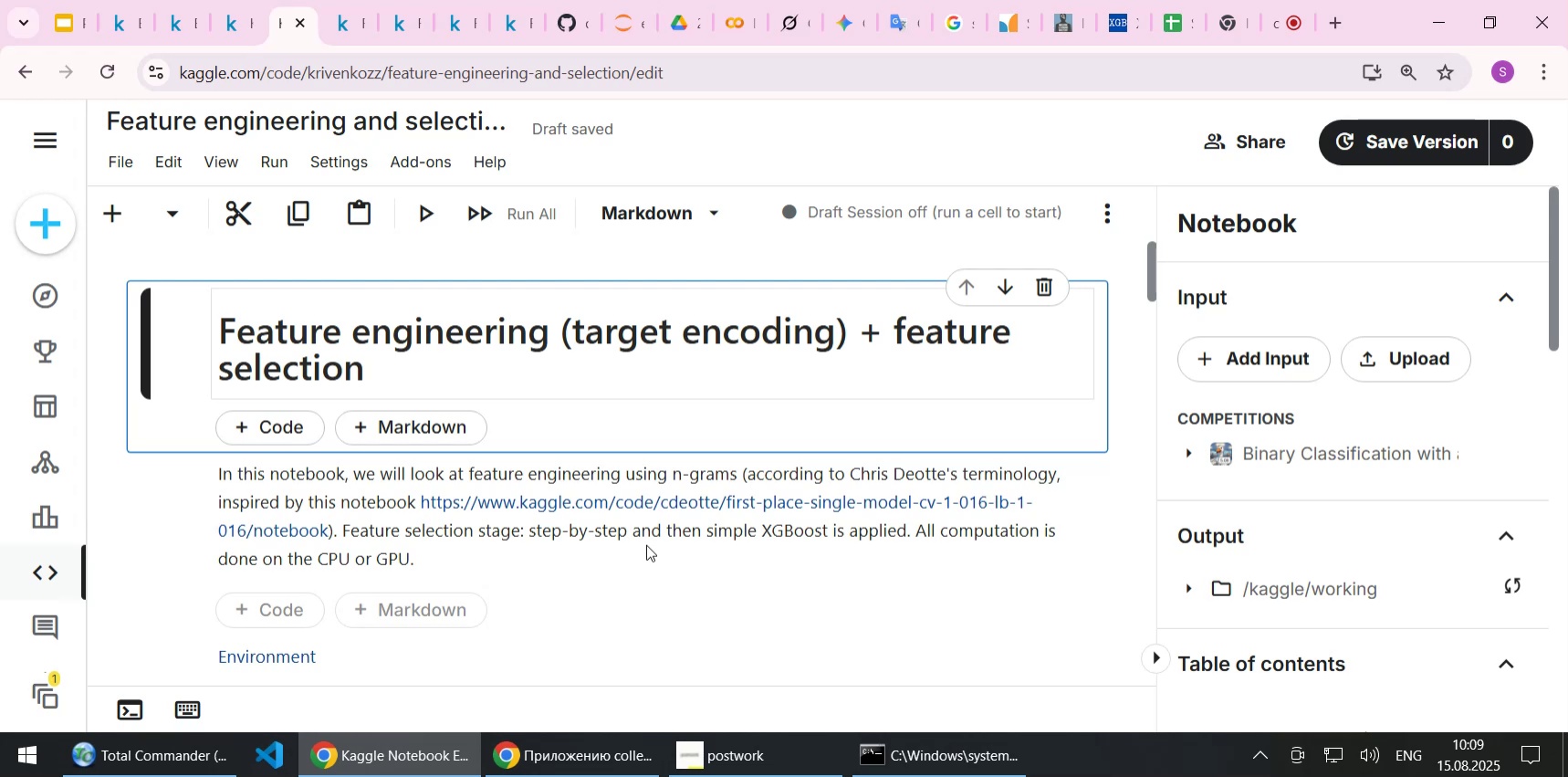 
key(Shift+Enter)
 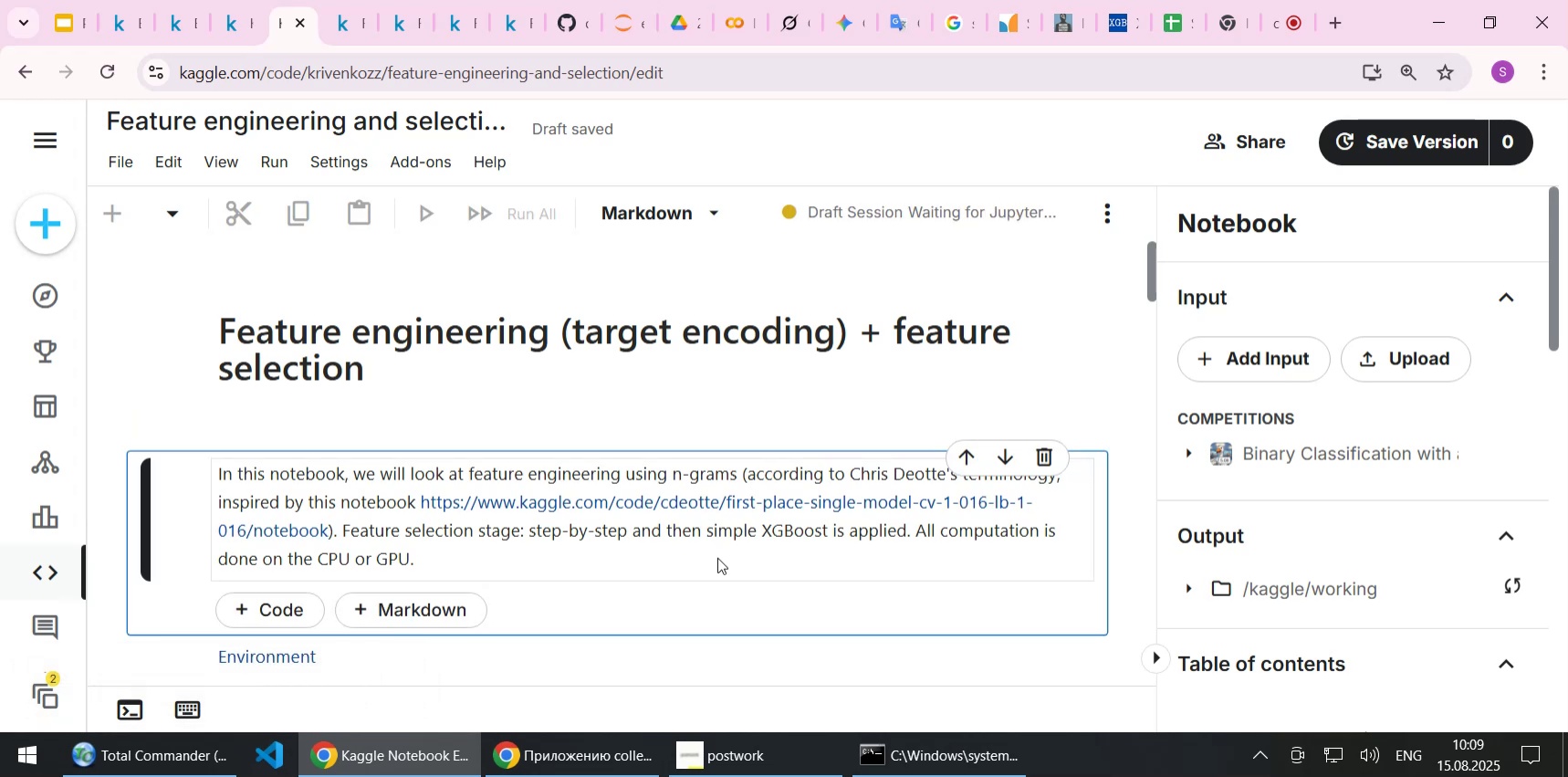 
wait(6.11)
 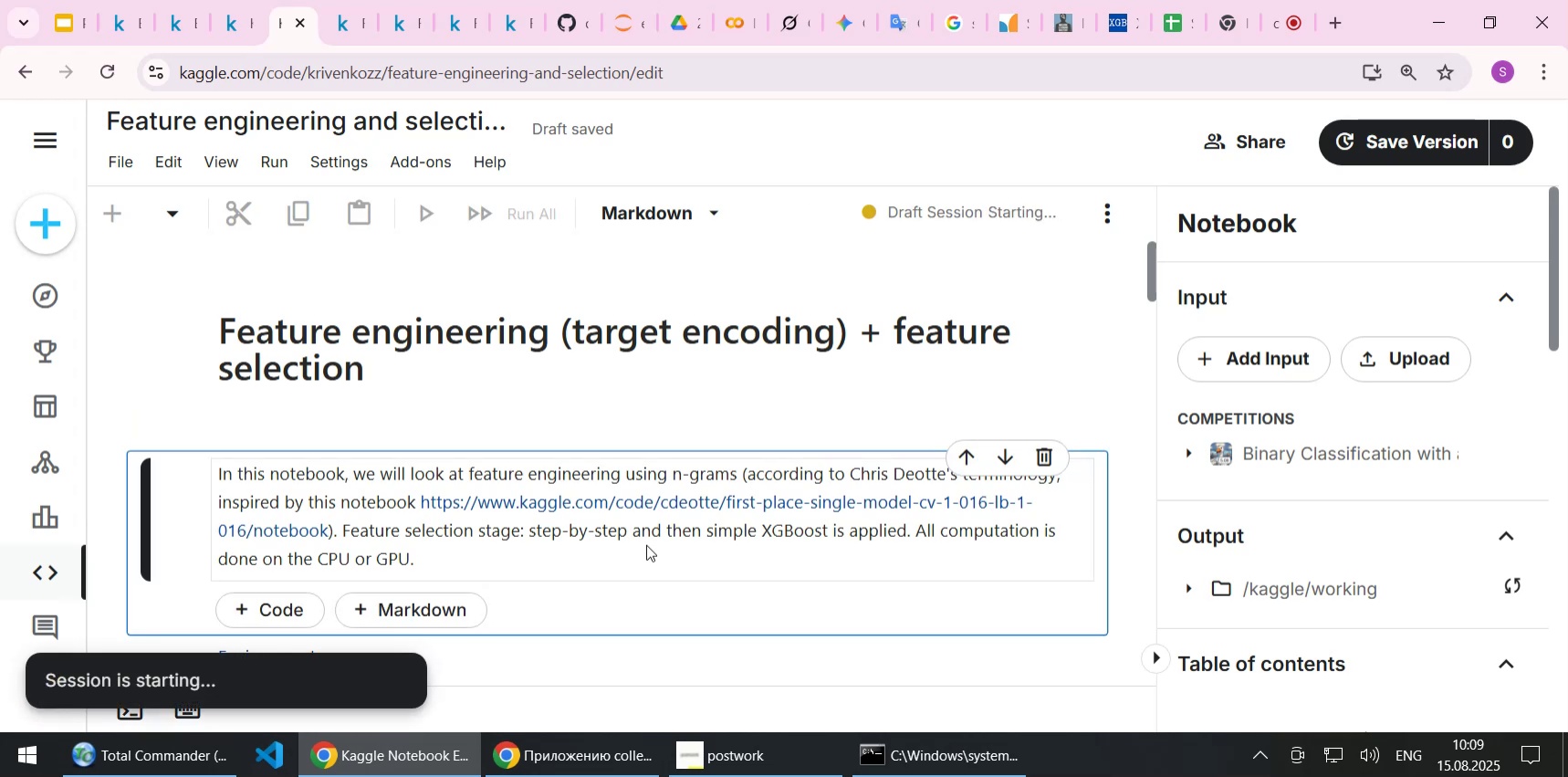 
scroll: coordinate [717, 557], scroll_direction: down, amount: 1.0
 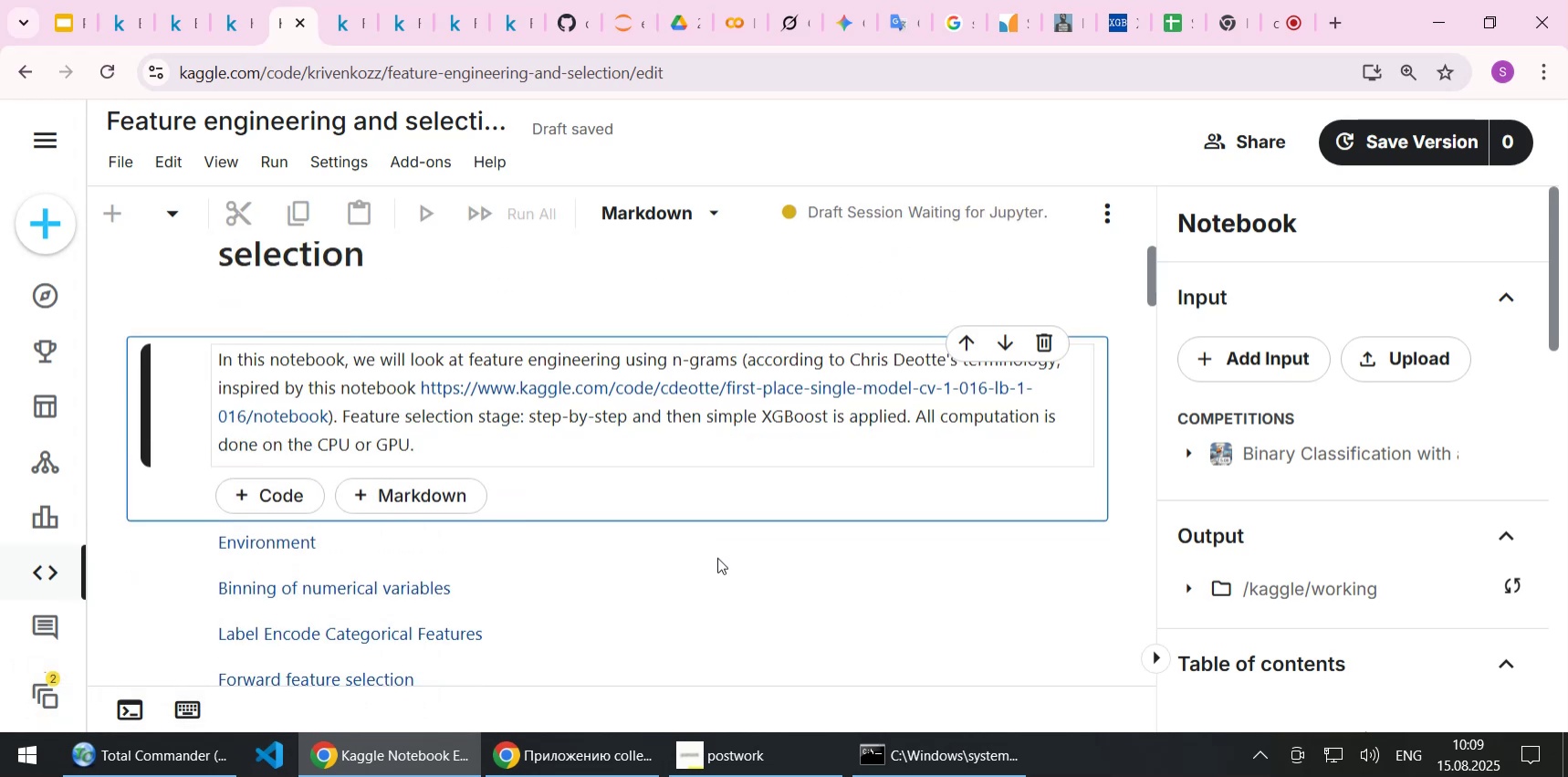 
scroll: coordinate [717, 557], scroll_direction: up, amount: 1.0
 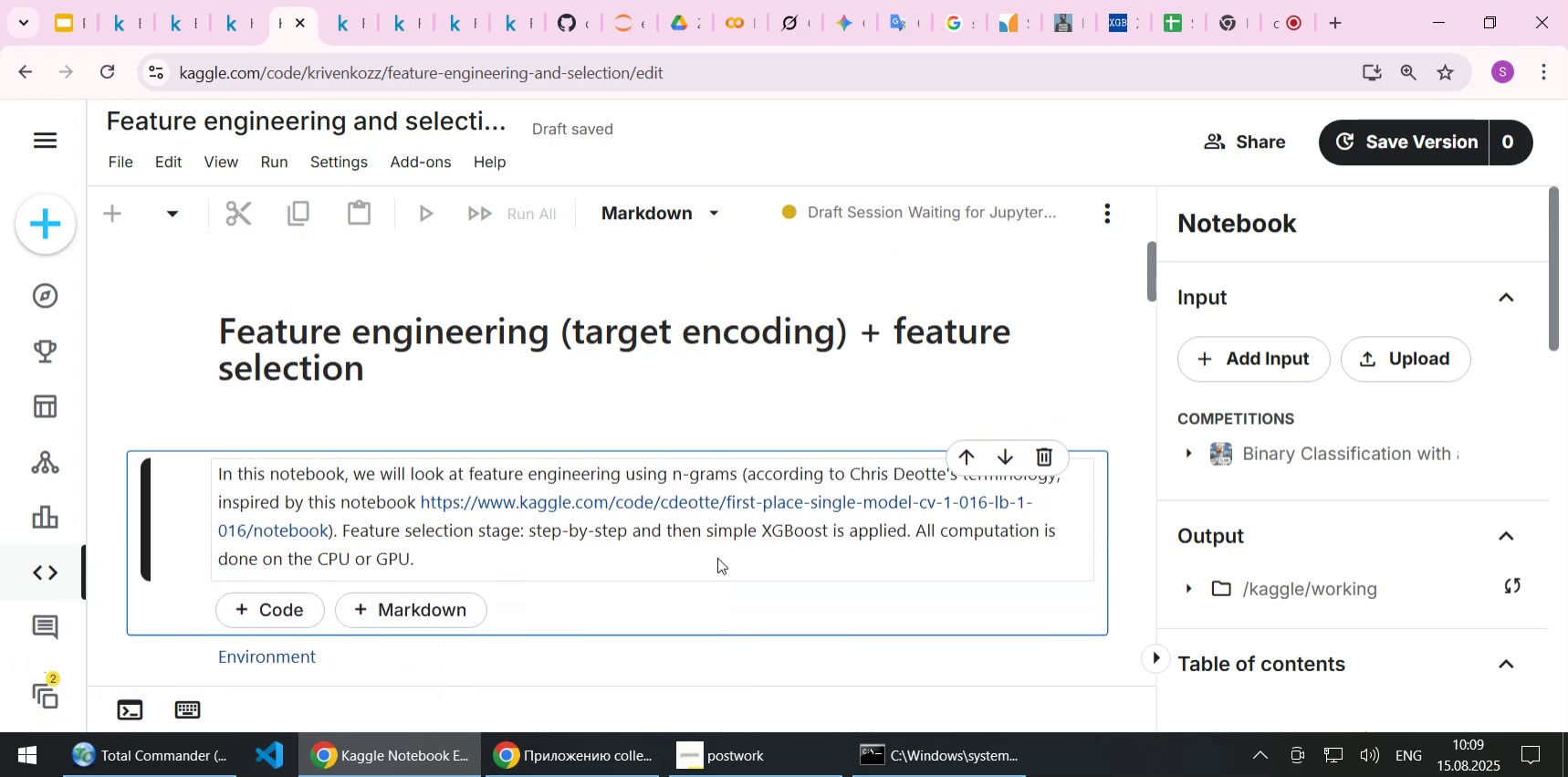 
scroll: coordinate [717, 557], scroll_direction: down, amount: 2.0
 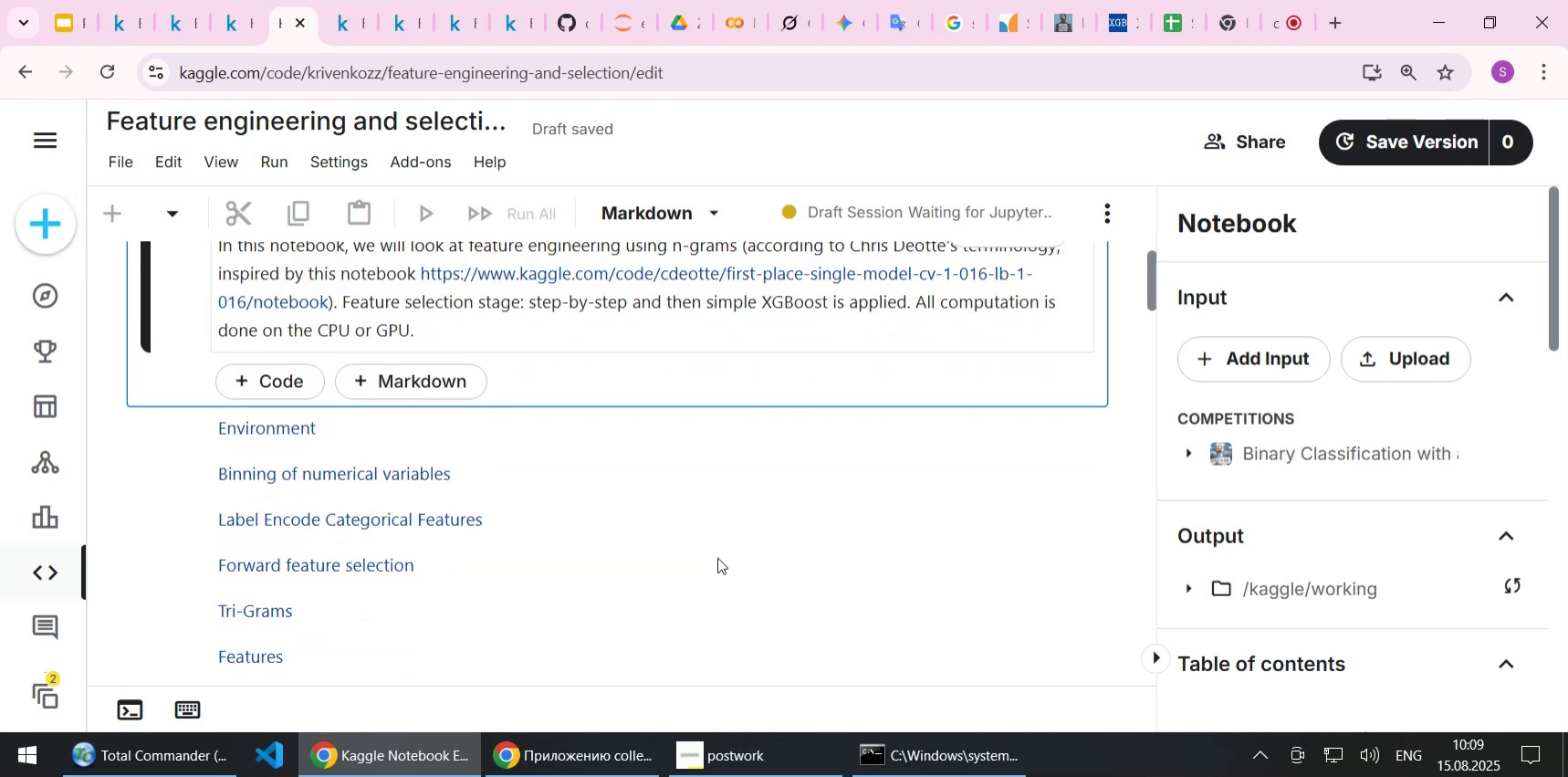 
key(Shift+Enter)
 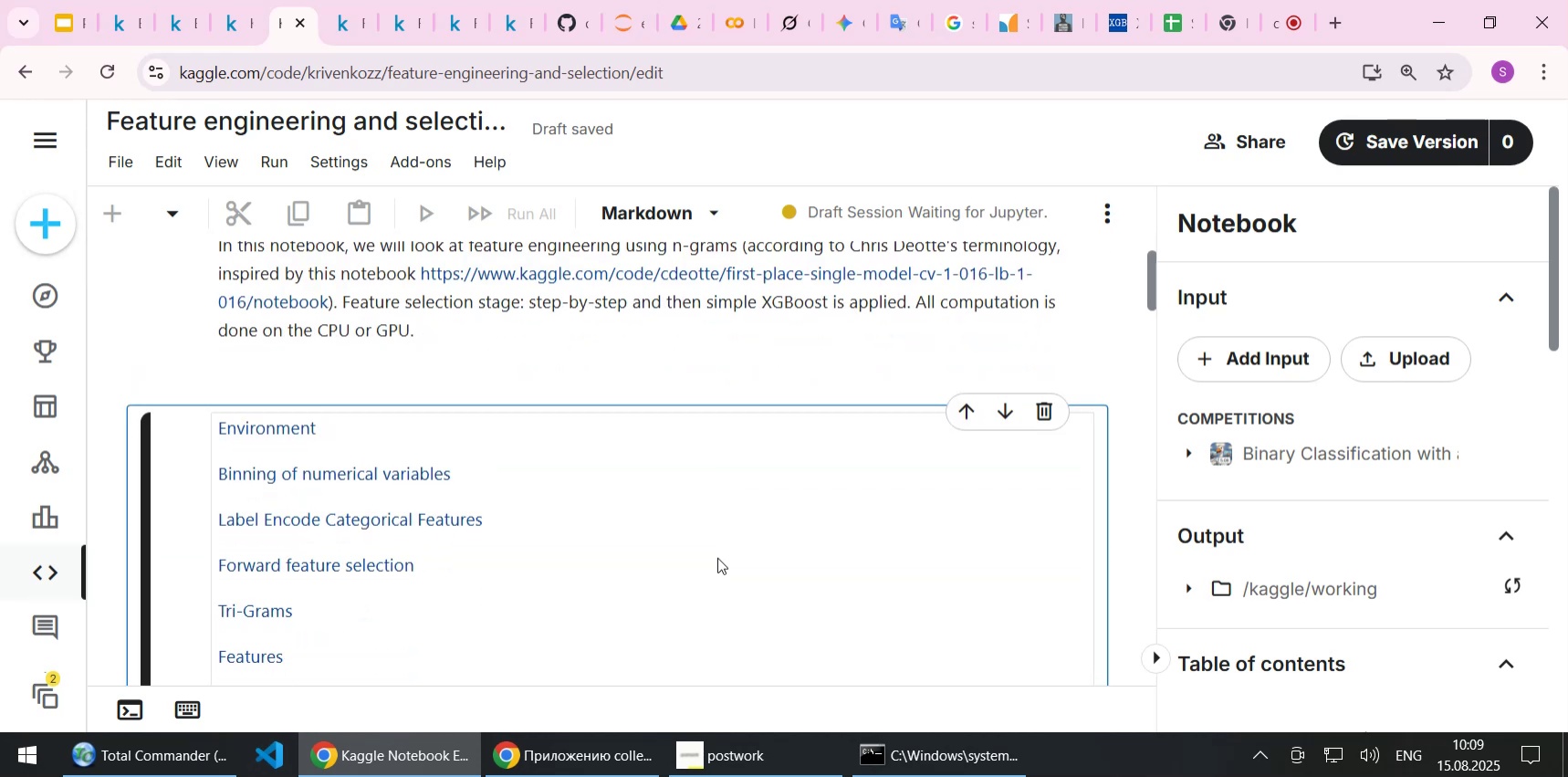 
key(Shift+Enter)
 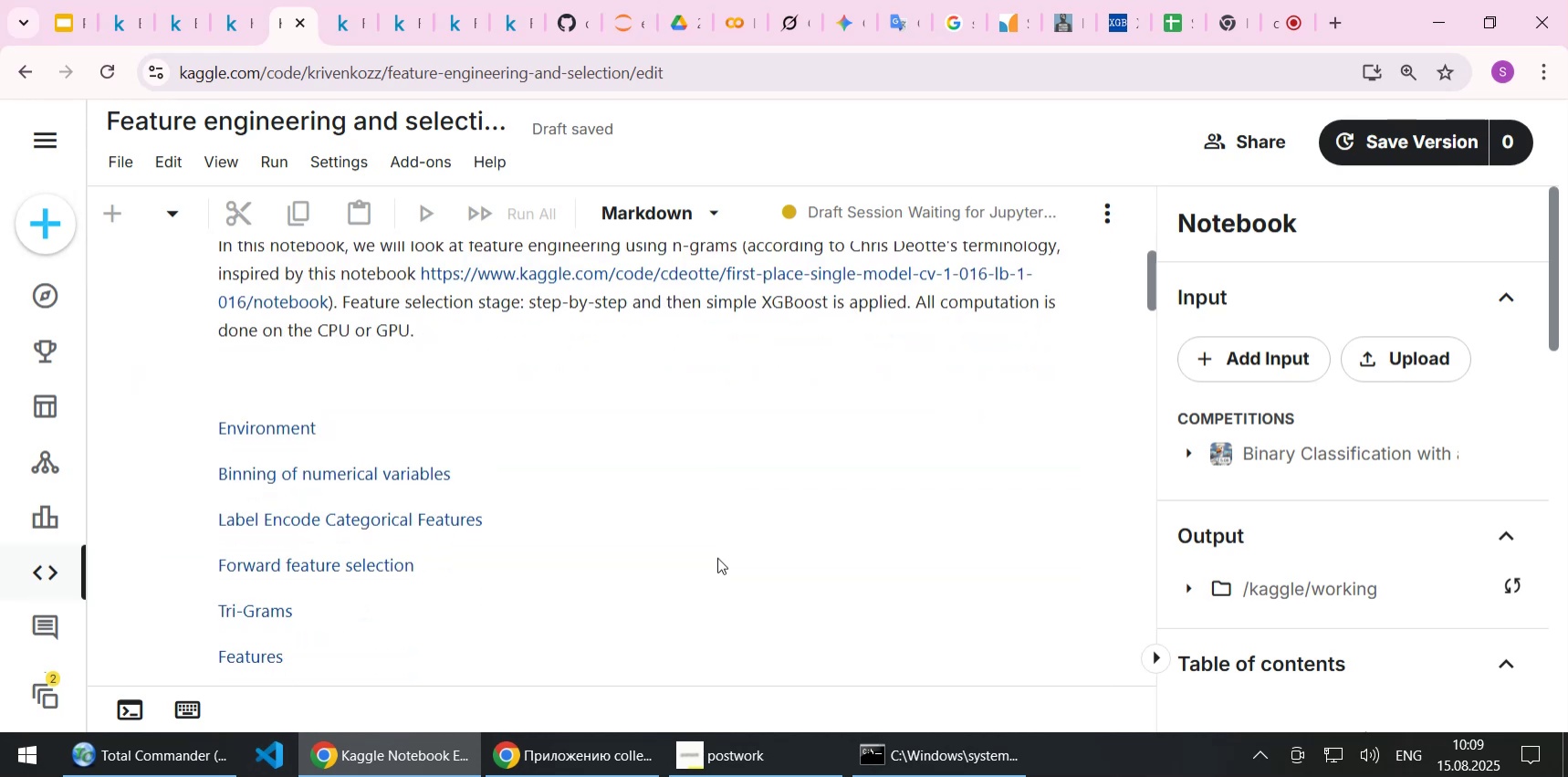 
scroll: coordinate [757, 532], scroll_direction: down, amount: 4.0
 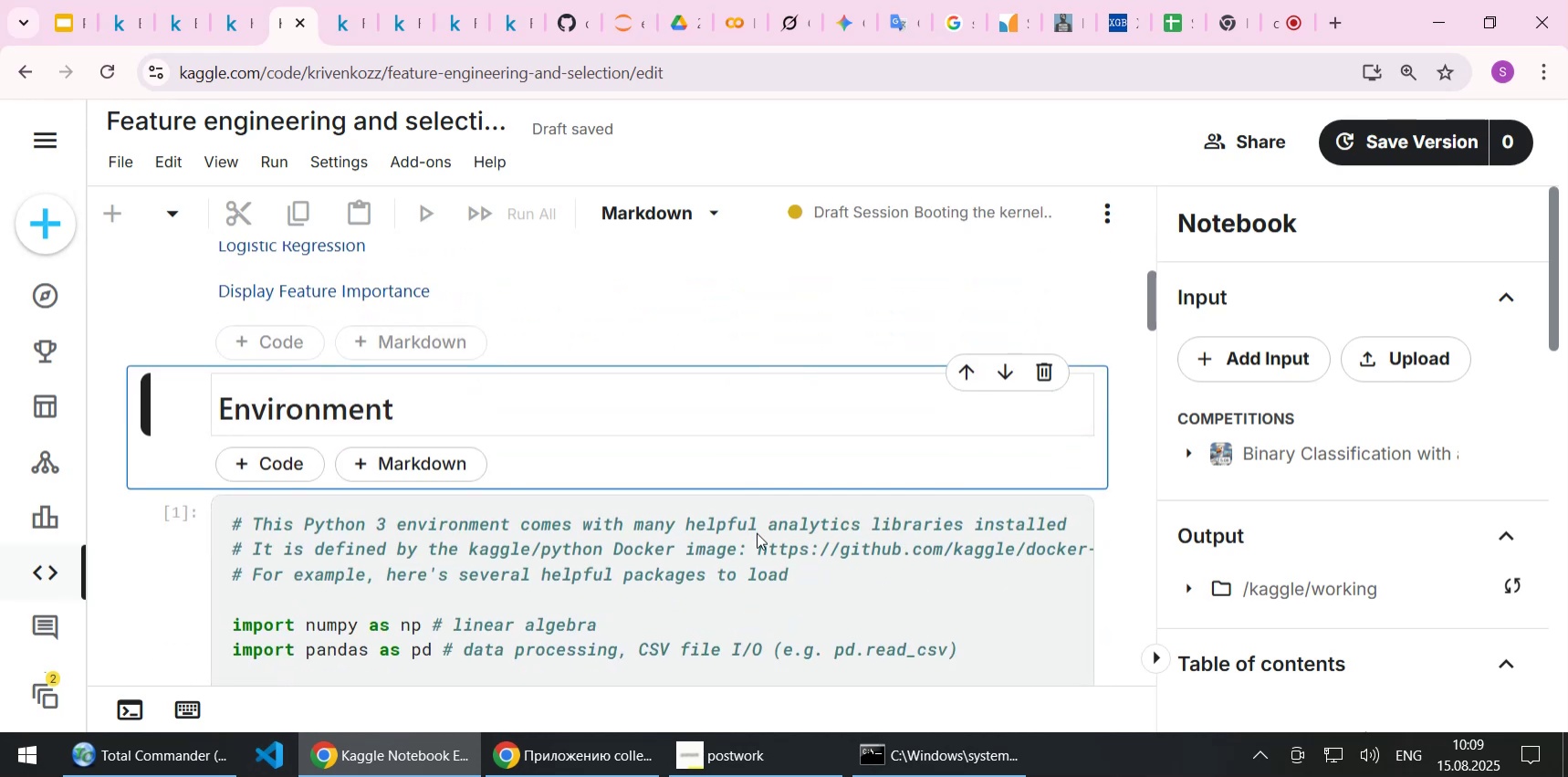 
key(Shift+Enter)
 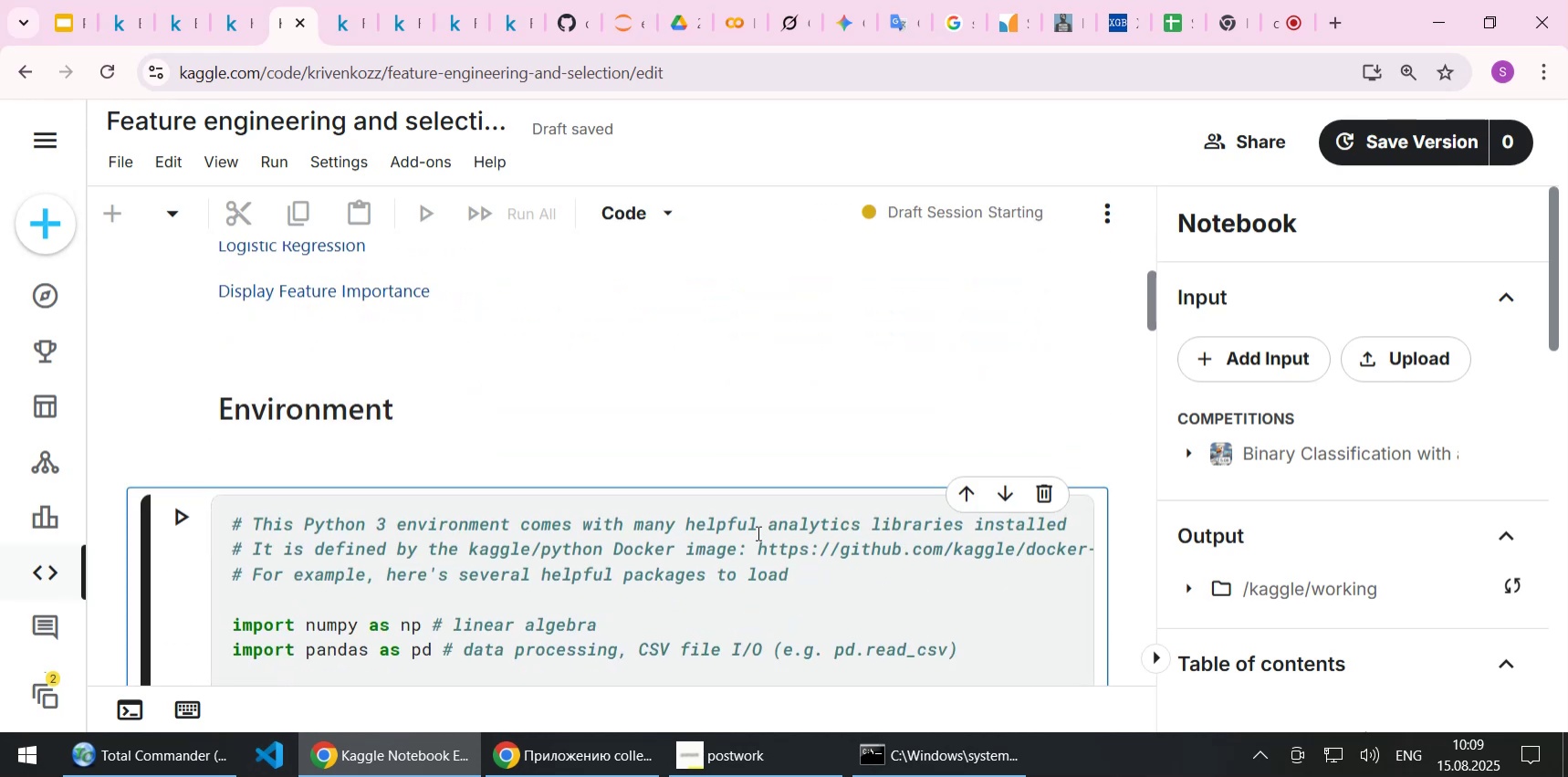 
key(Shift+Enter)
 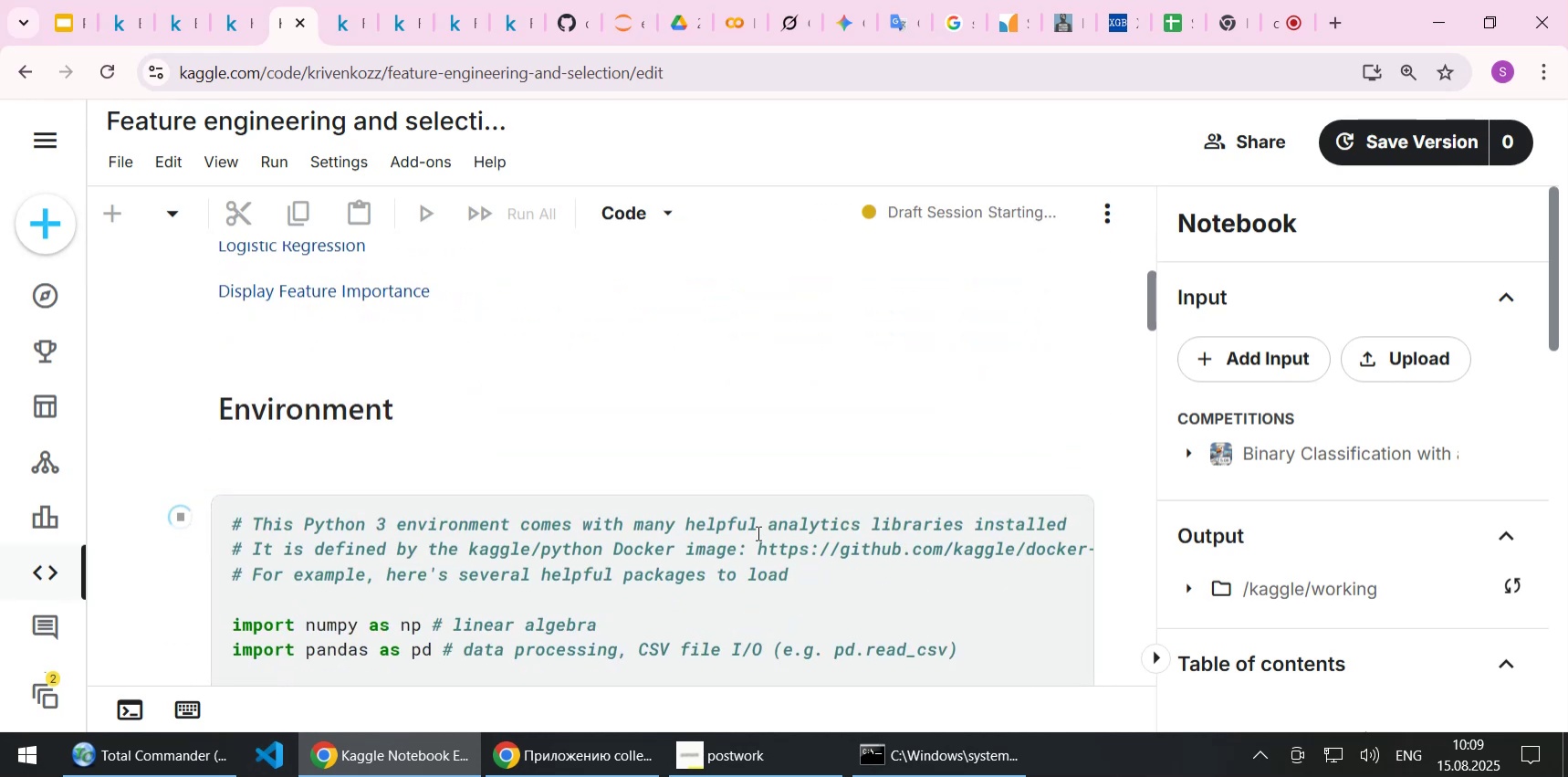 
scroll: coordinate [755, 511], scroll_direction: down, amount: 4.0
 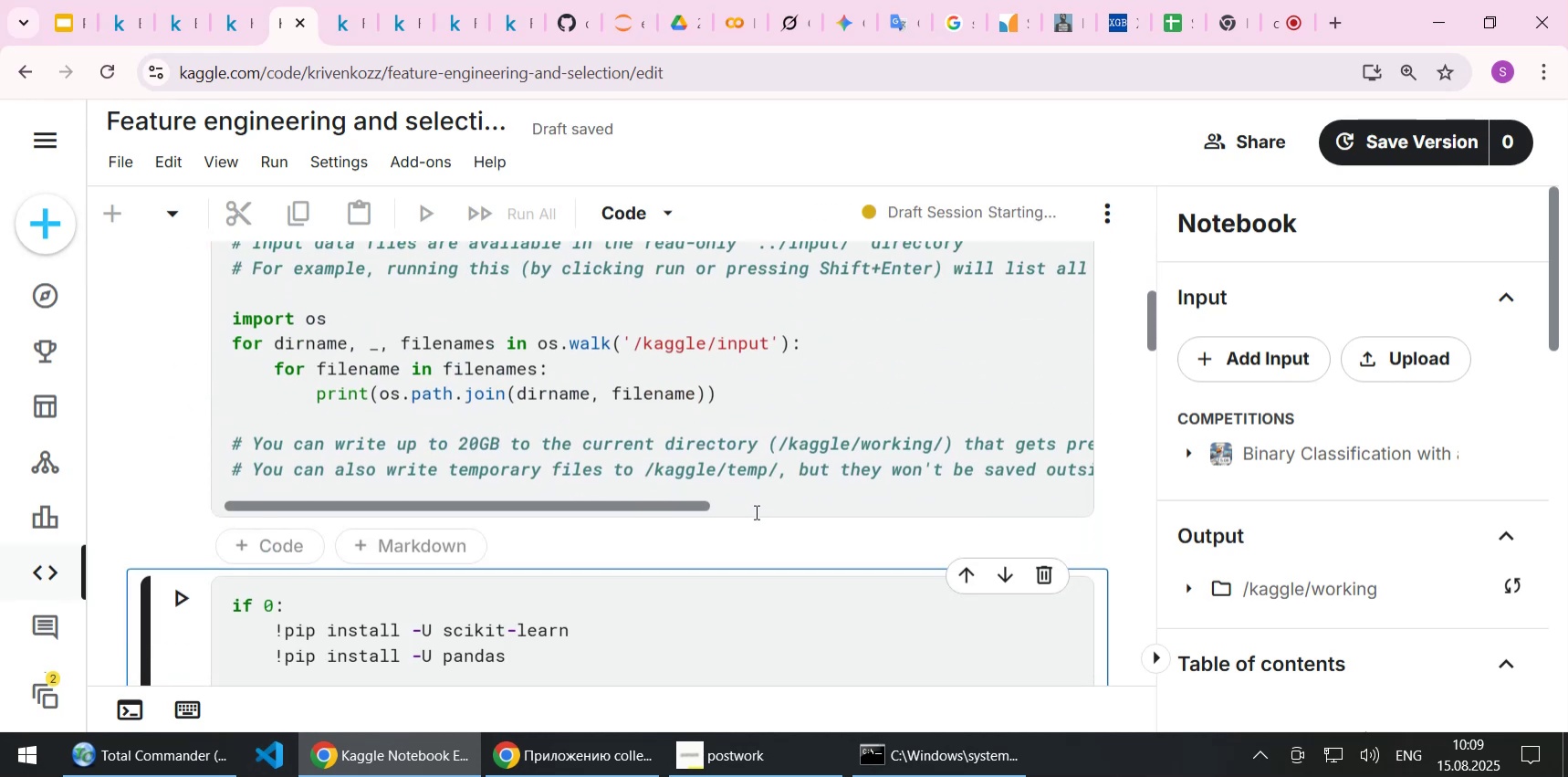 
scroll: coordinate [755, 511], scroll_direction: up, amount: 2.0
 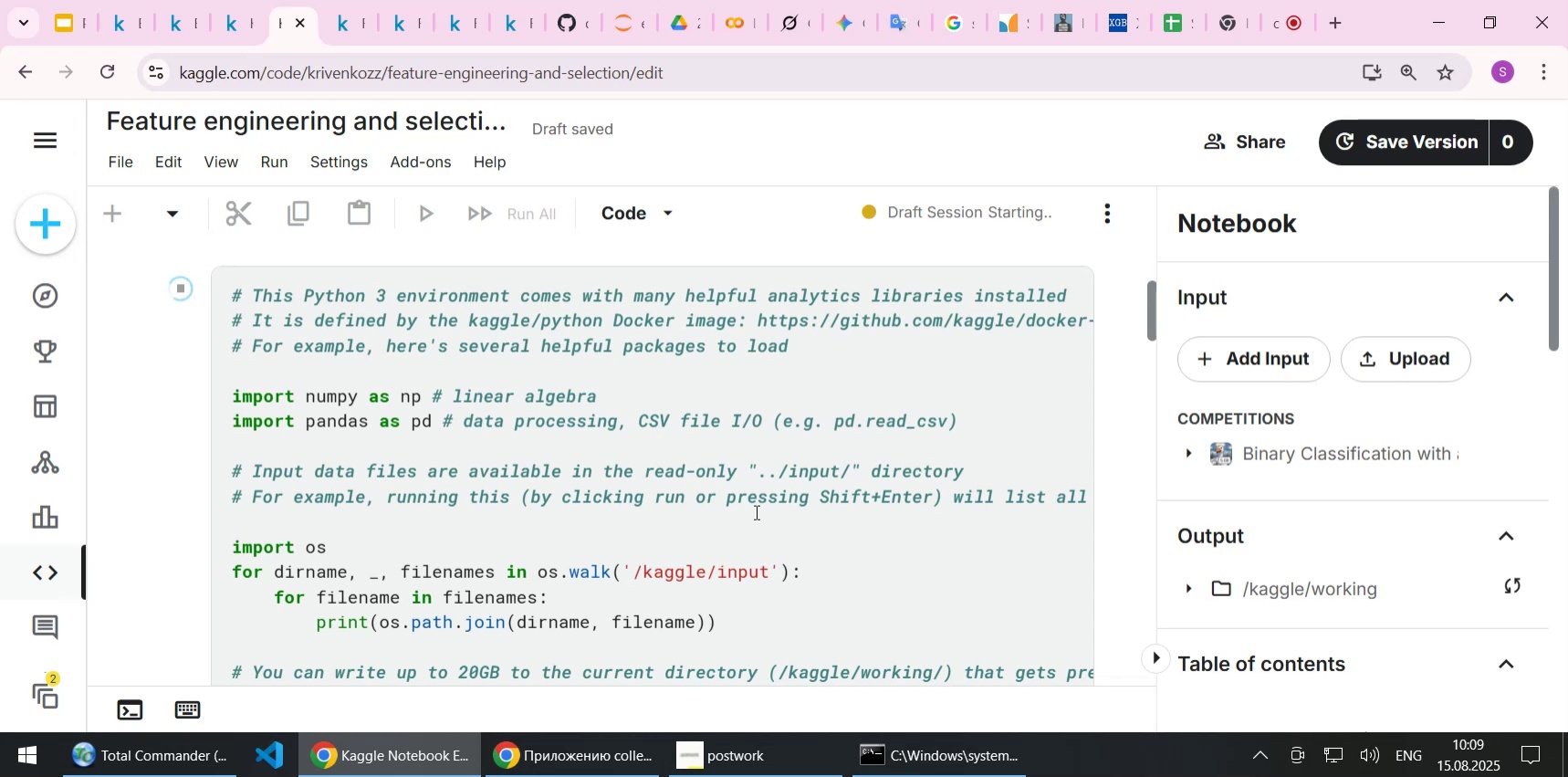 
wait(8.97)
 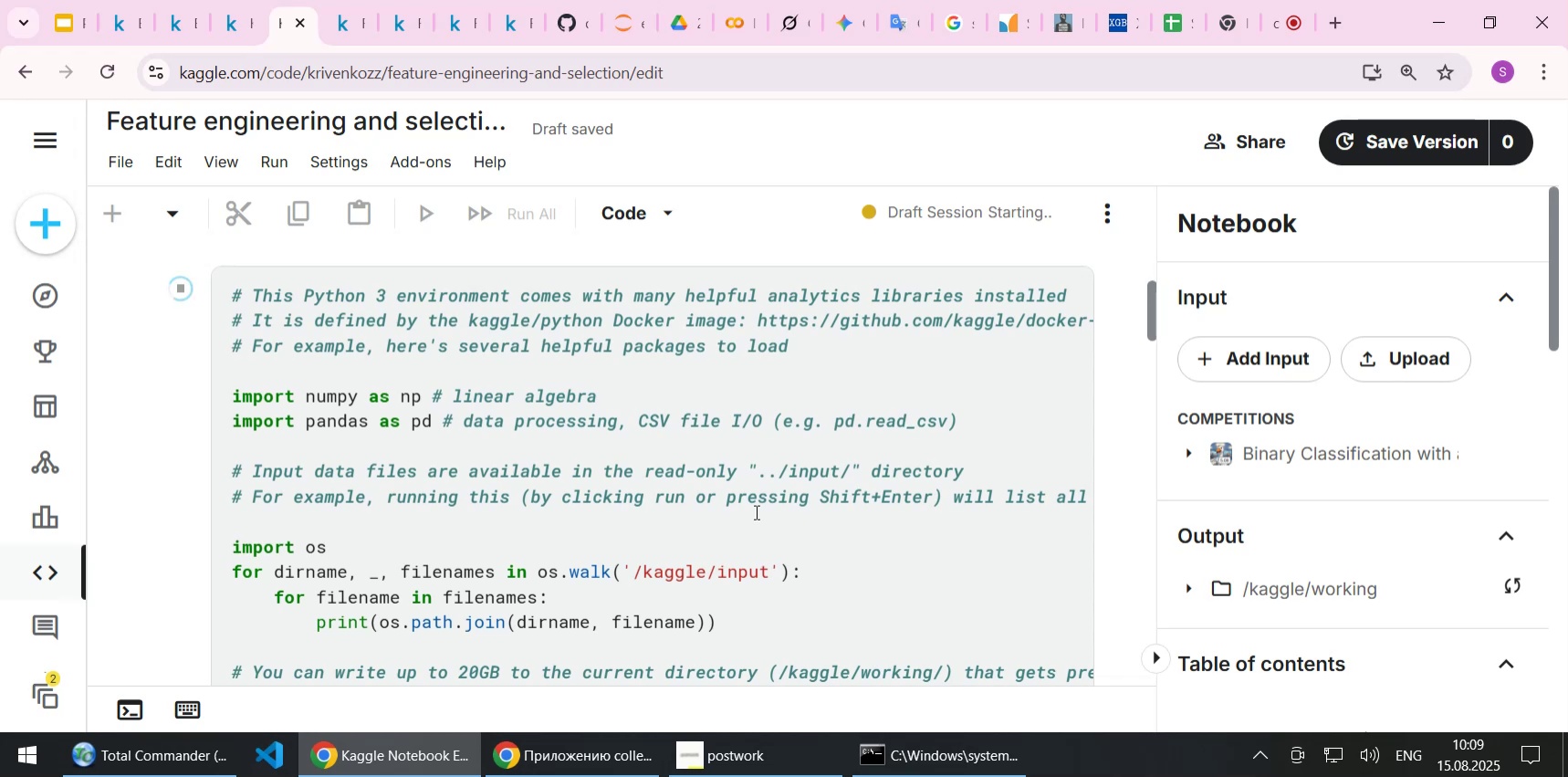 
scroll: coordinate [843, 415], scroll_direction: down, amount: 5.0
 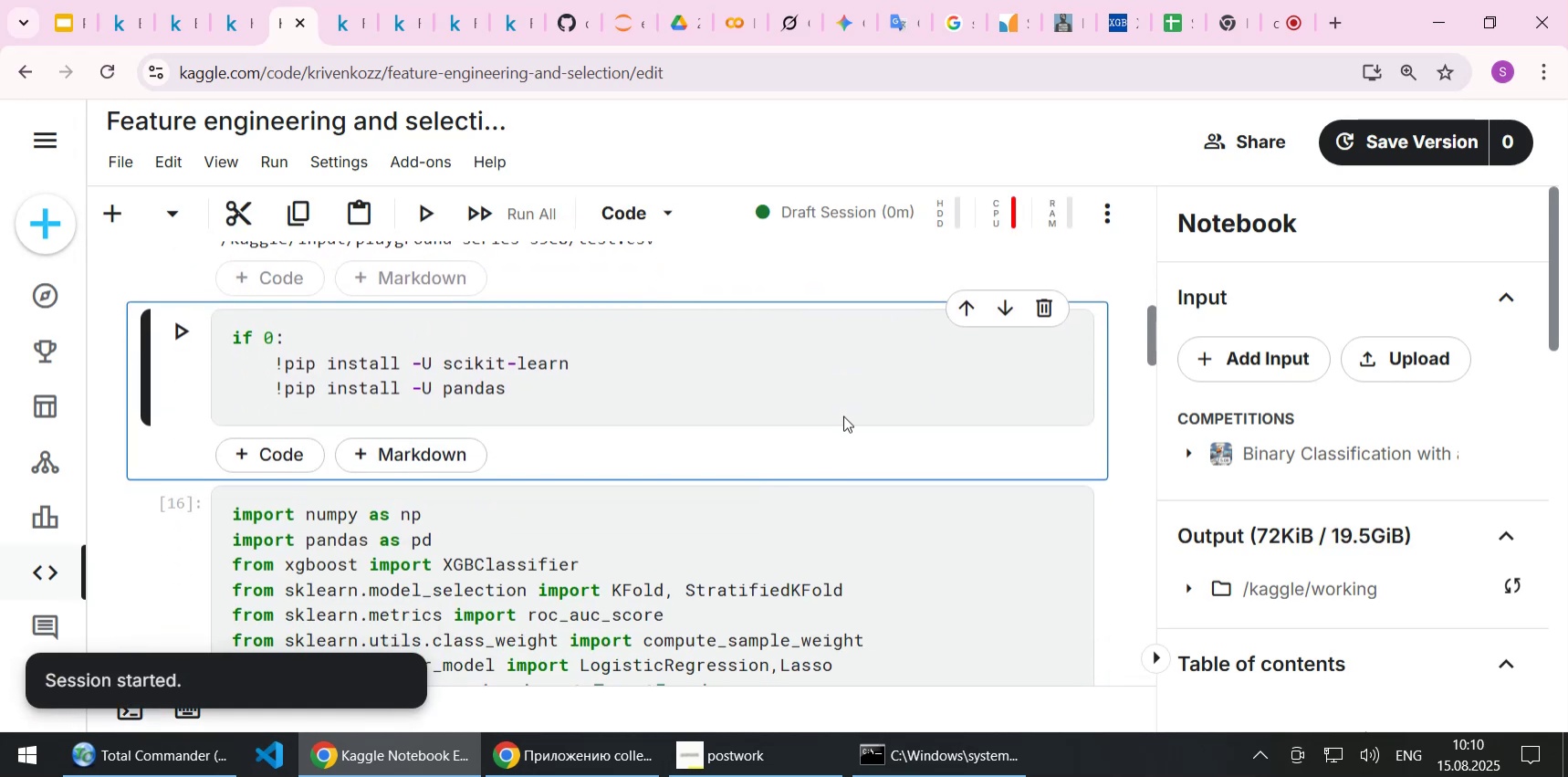 
key(Shift+Enter)
 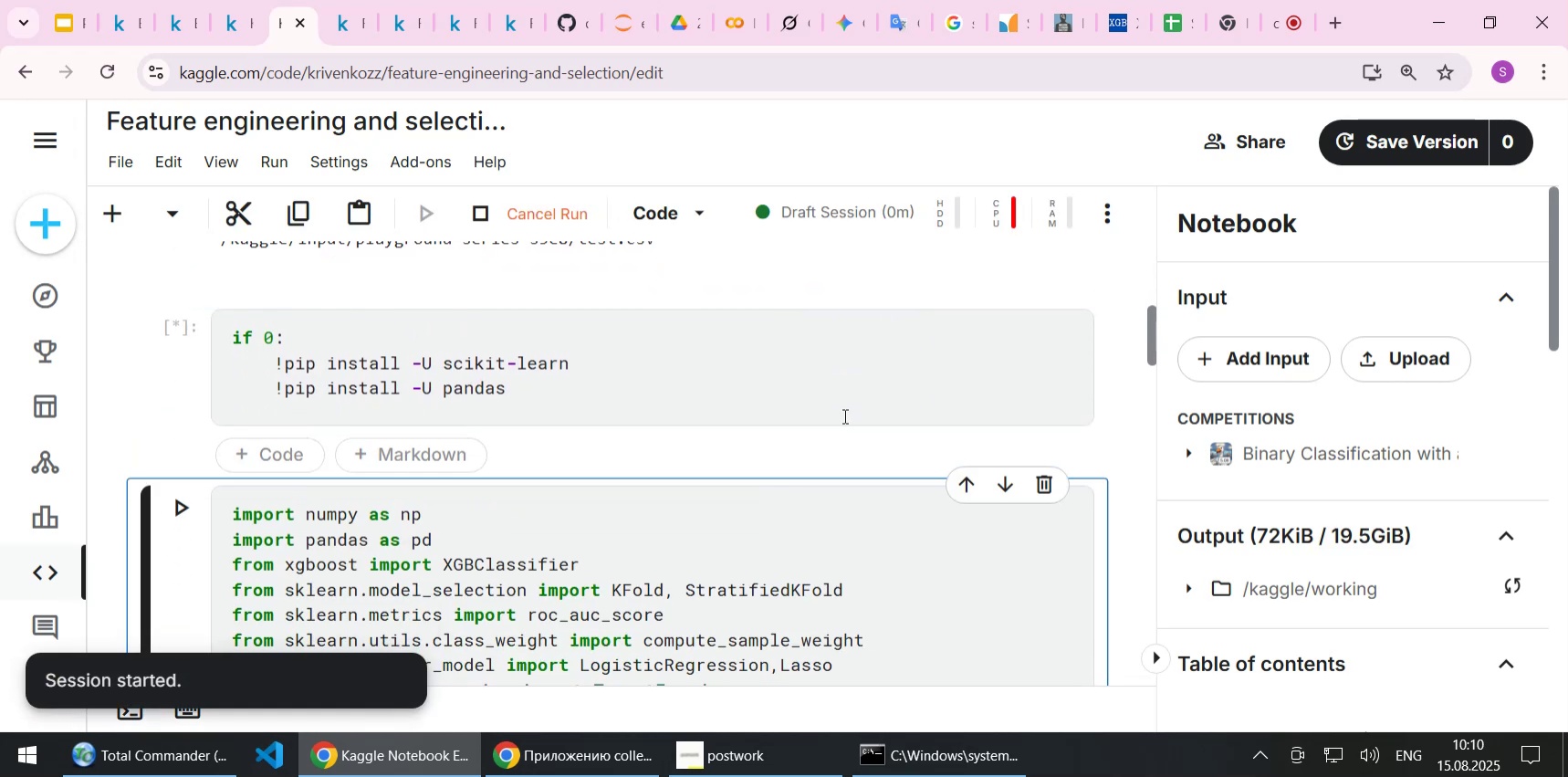 
key(Shift+Enter)
 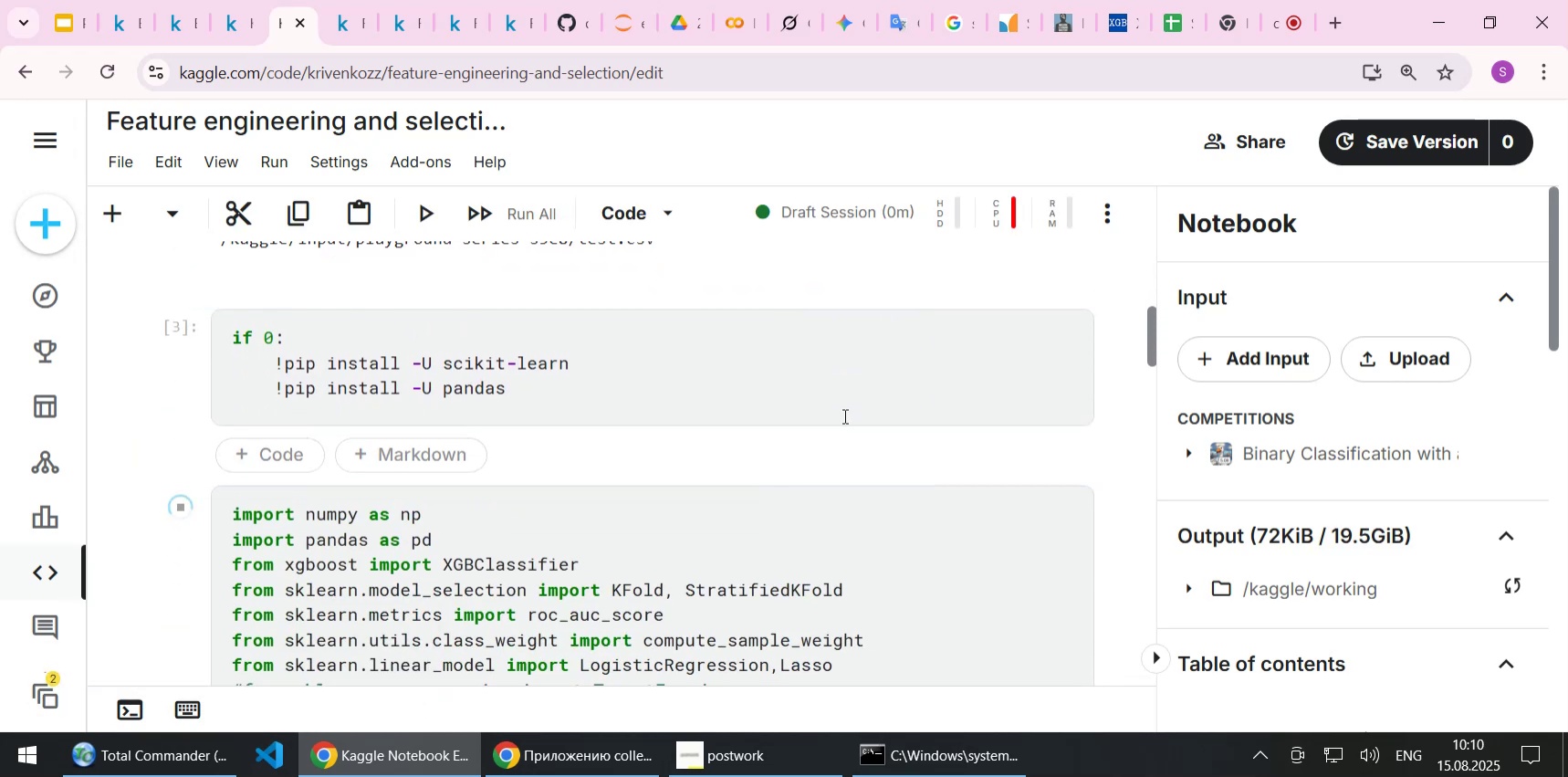 
scroll: coordinate [763, 415], scroll_direction: down, amount: 3.0
 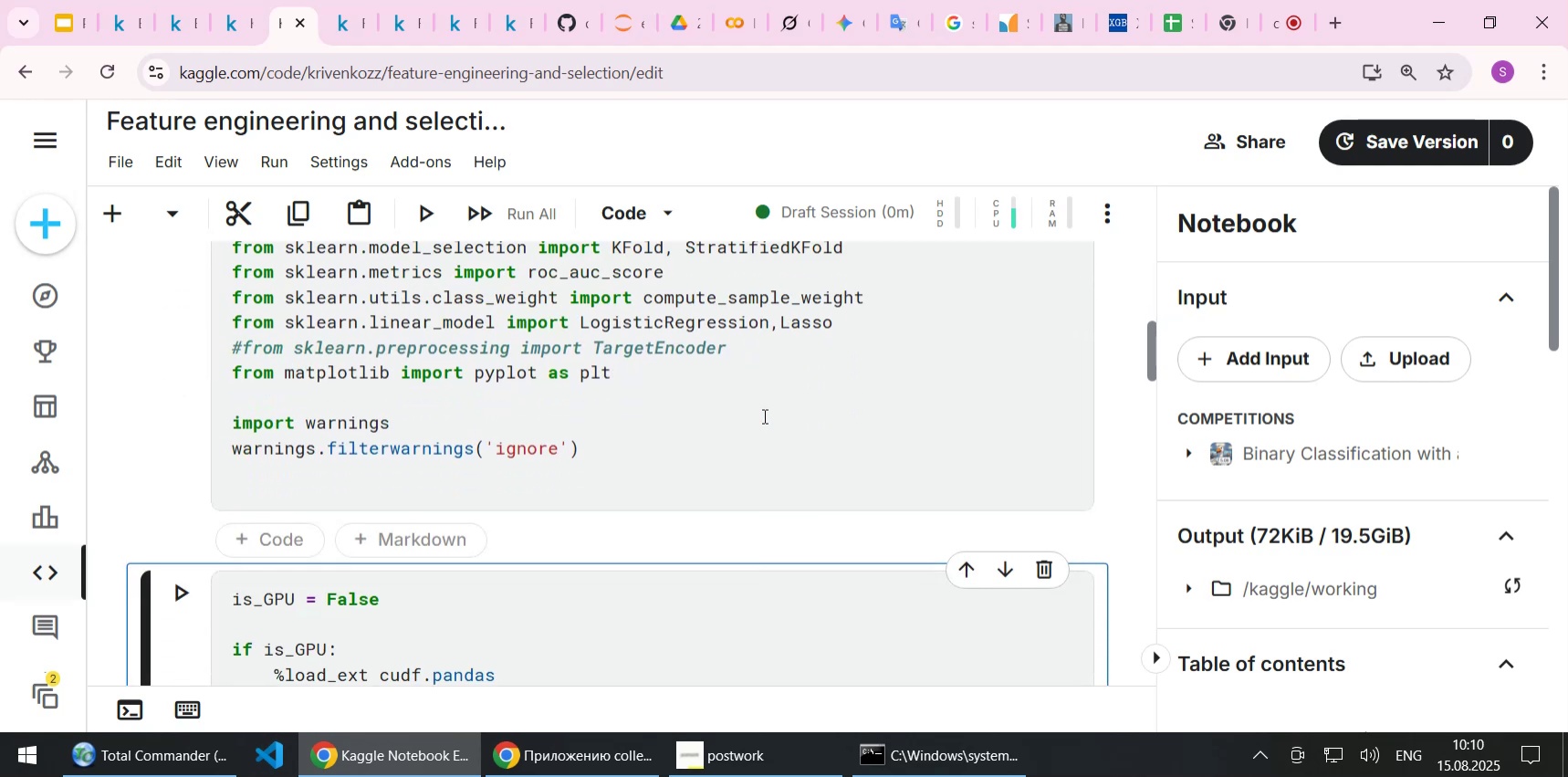 
scroll: coordinate [763, 415], scroll_direction: up, amount: 1.0
 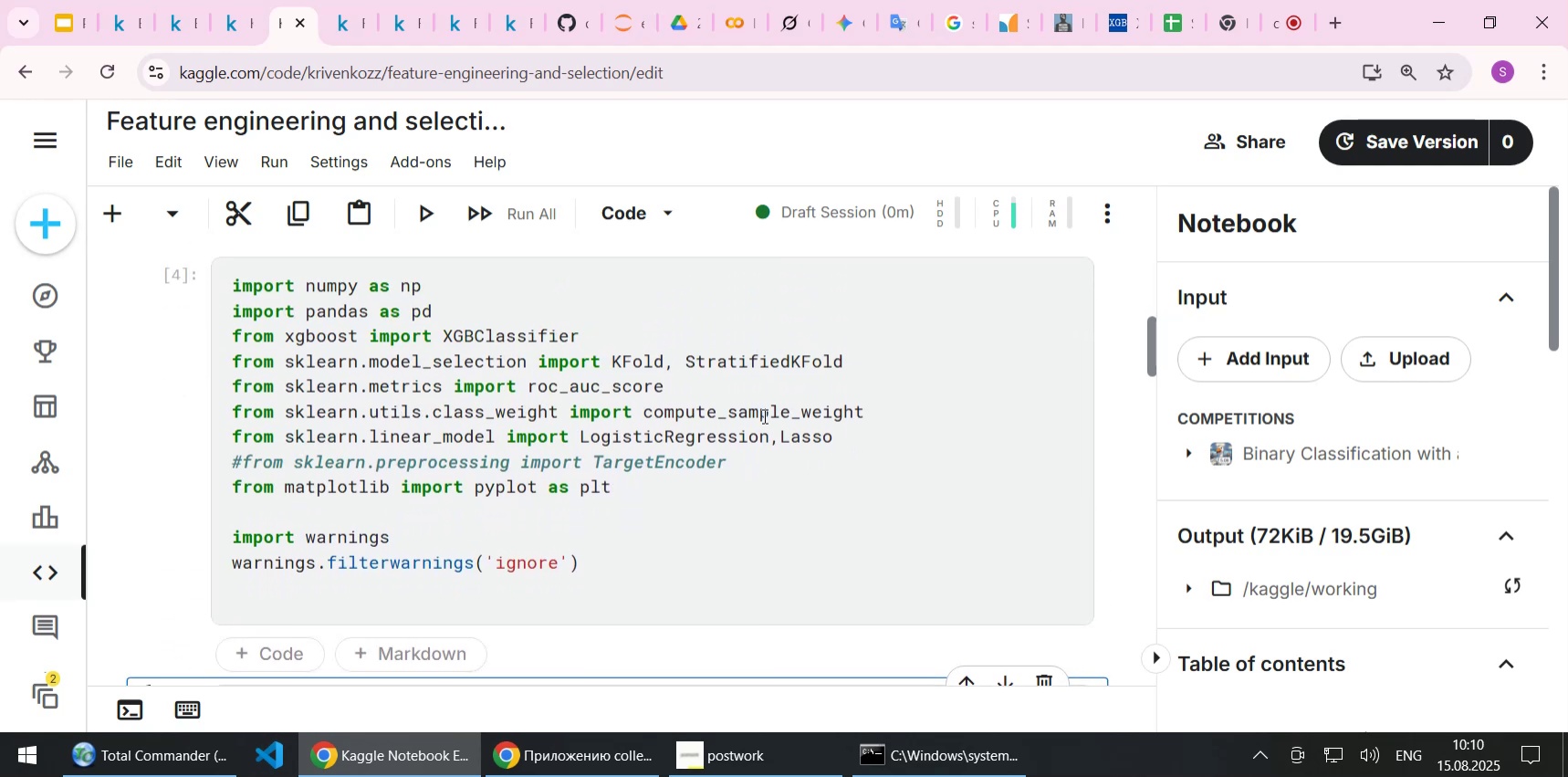 
scroll: coordinate [763, 415], scroll_direction: down, amount: 2.0
 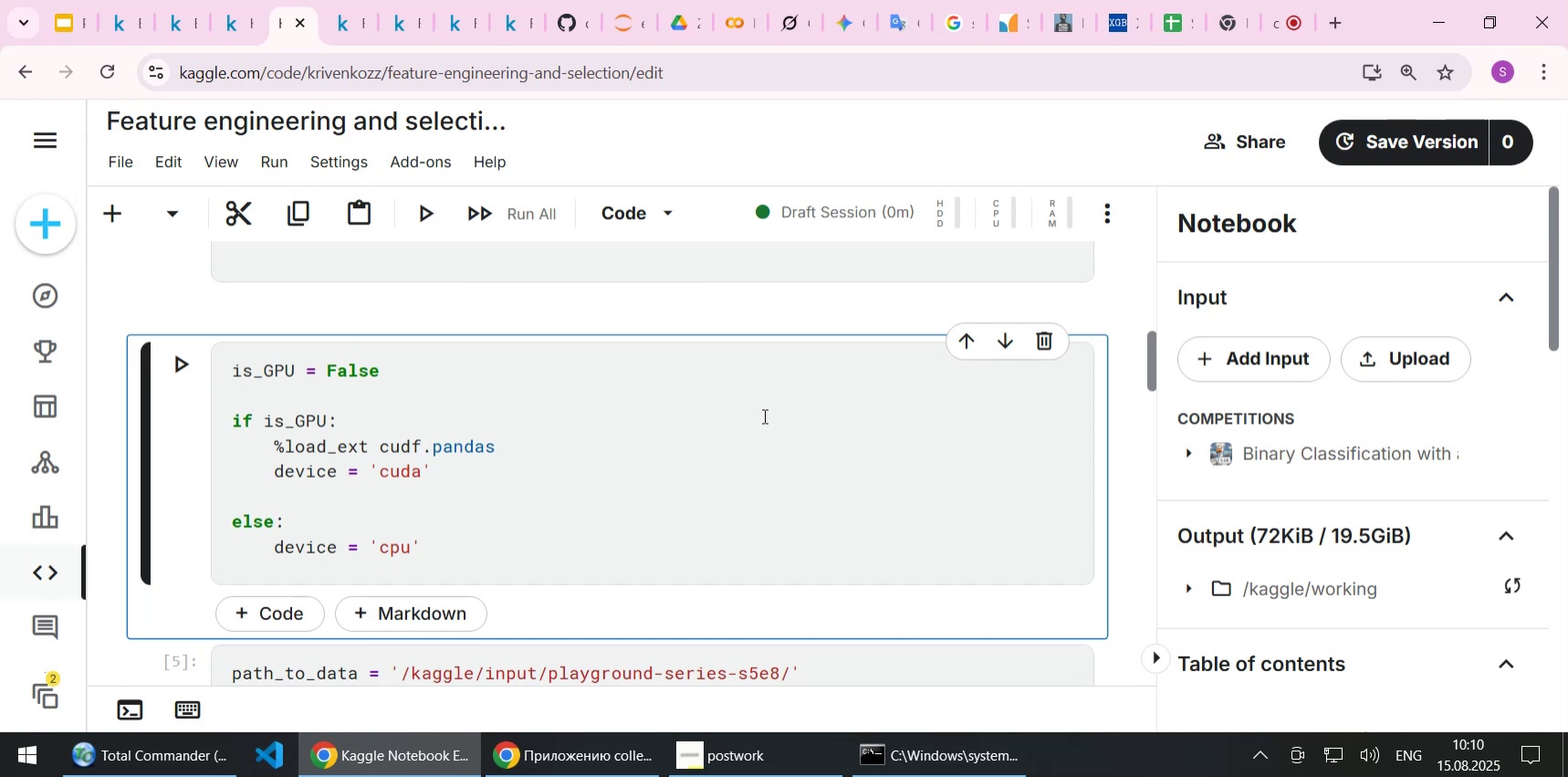 
wait(11.67)
 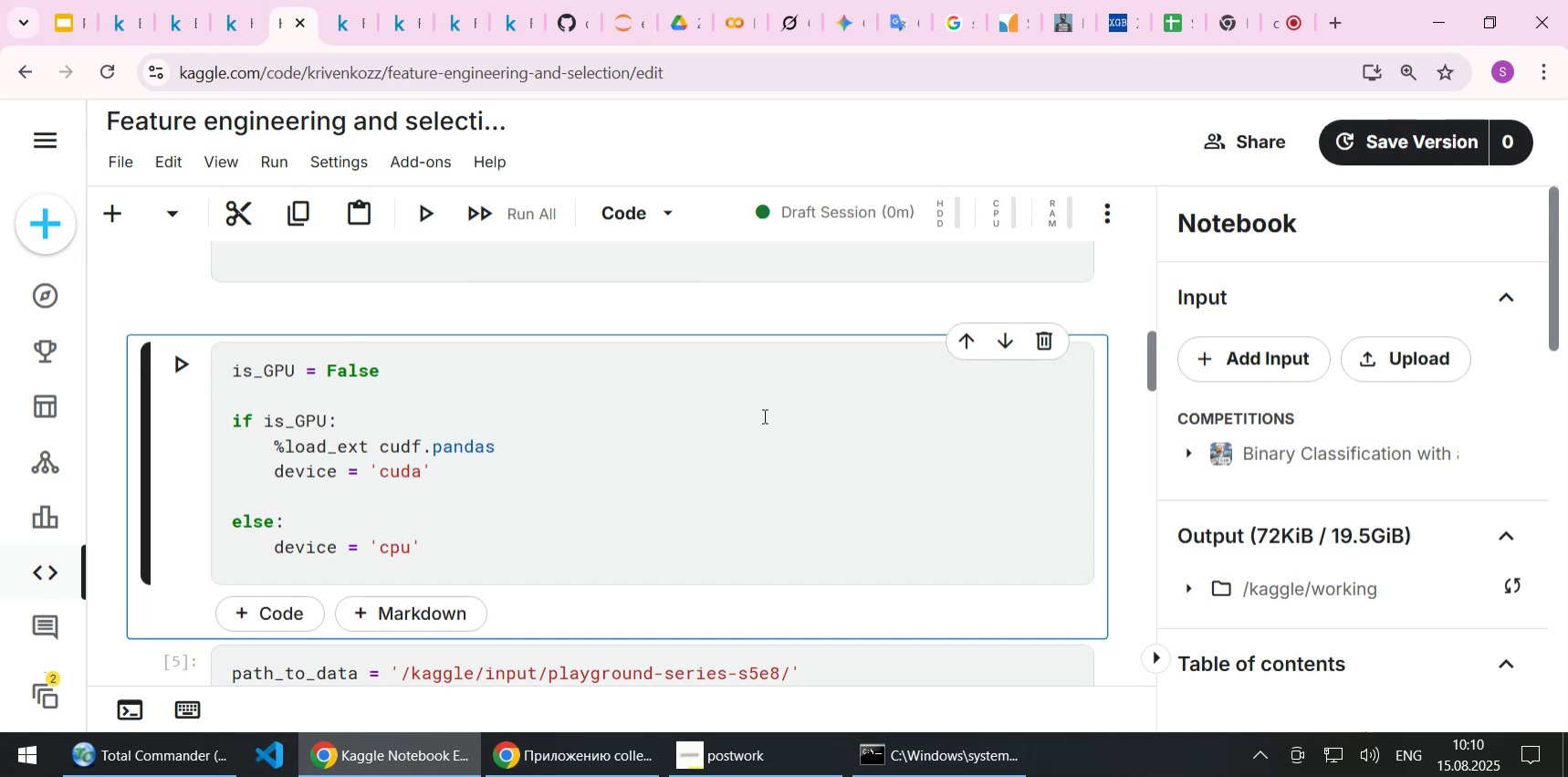 
left_click([629, 27])
 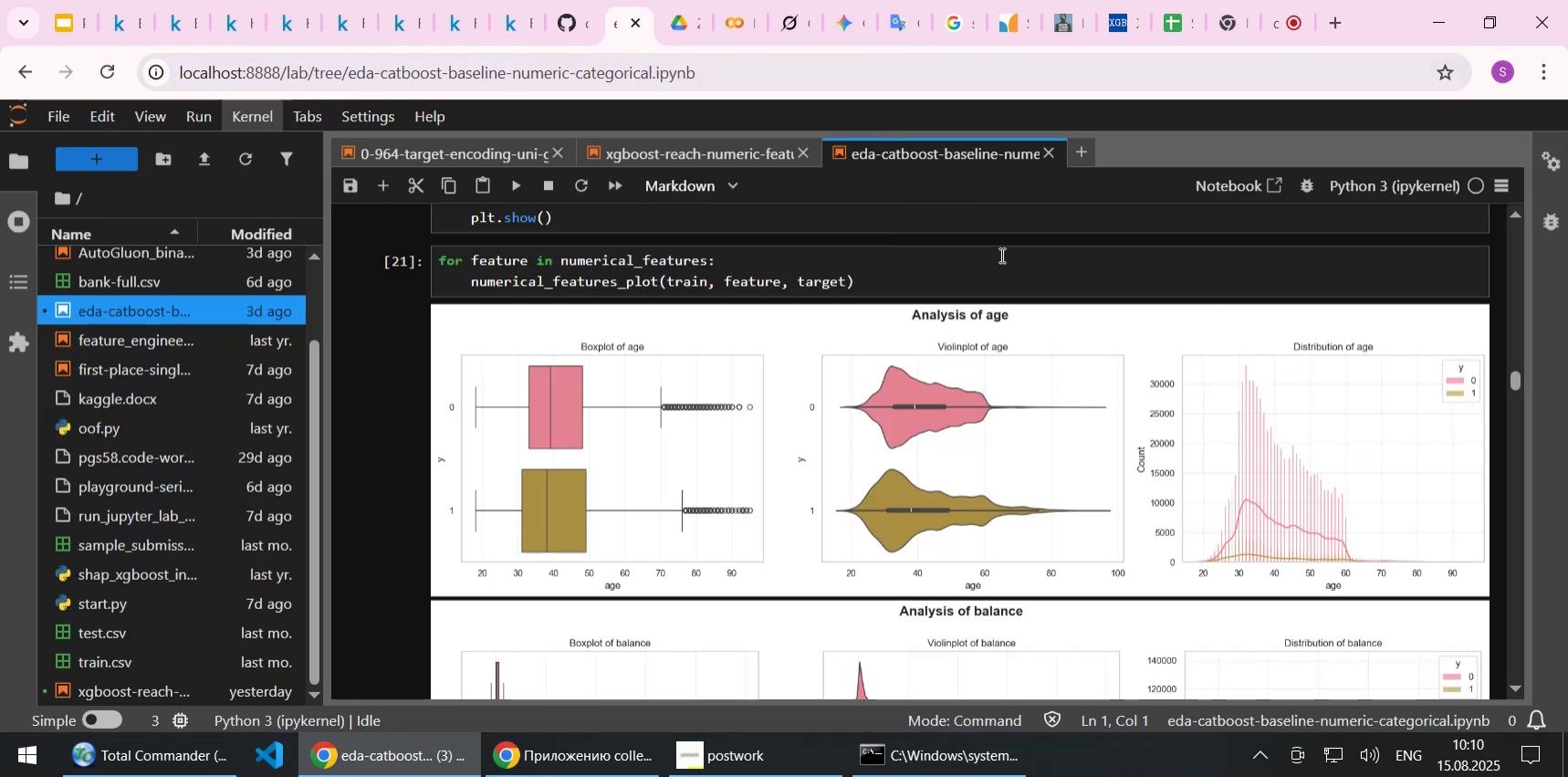 
scroll: coordinate [1325, 424], scroll_direction: down, amount: 25.0
 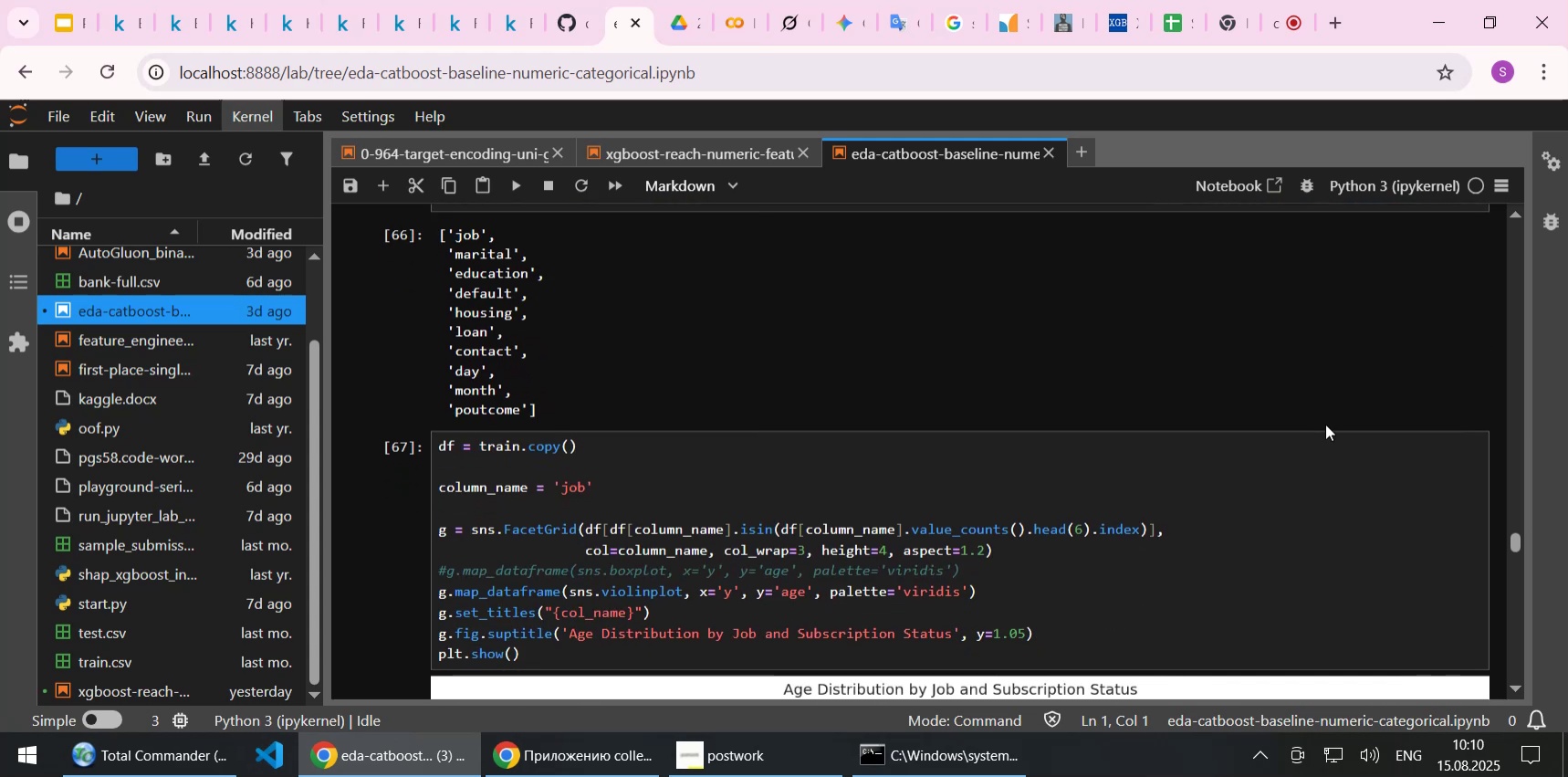 
scroll: coordinate [1325, 424], scroll_direction: up, amount: 1.0
 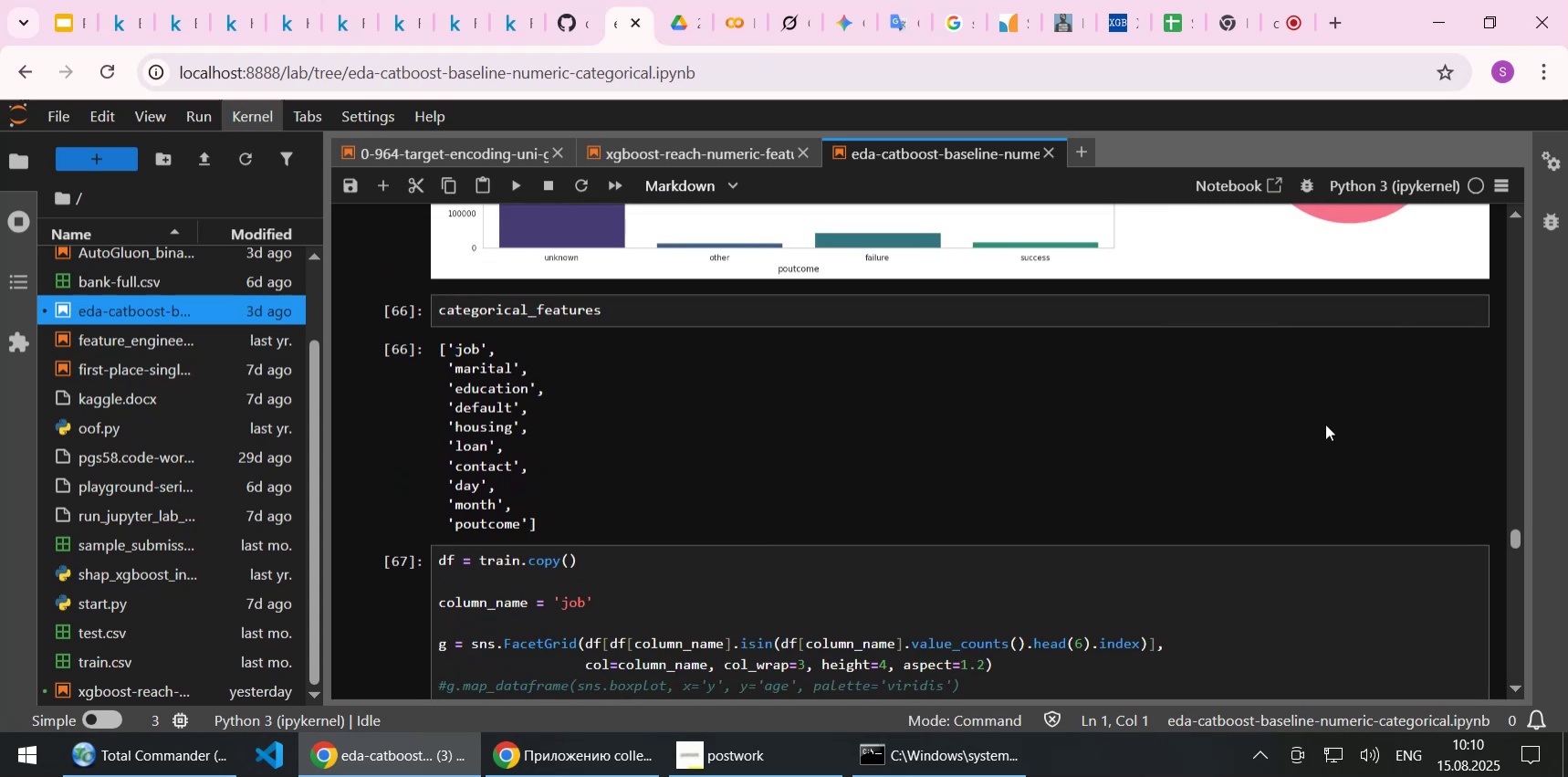 
scroll: coordinate [1325, 424], scroll_direction: down, amount: 2.0
 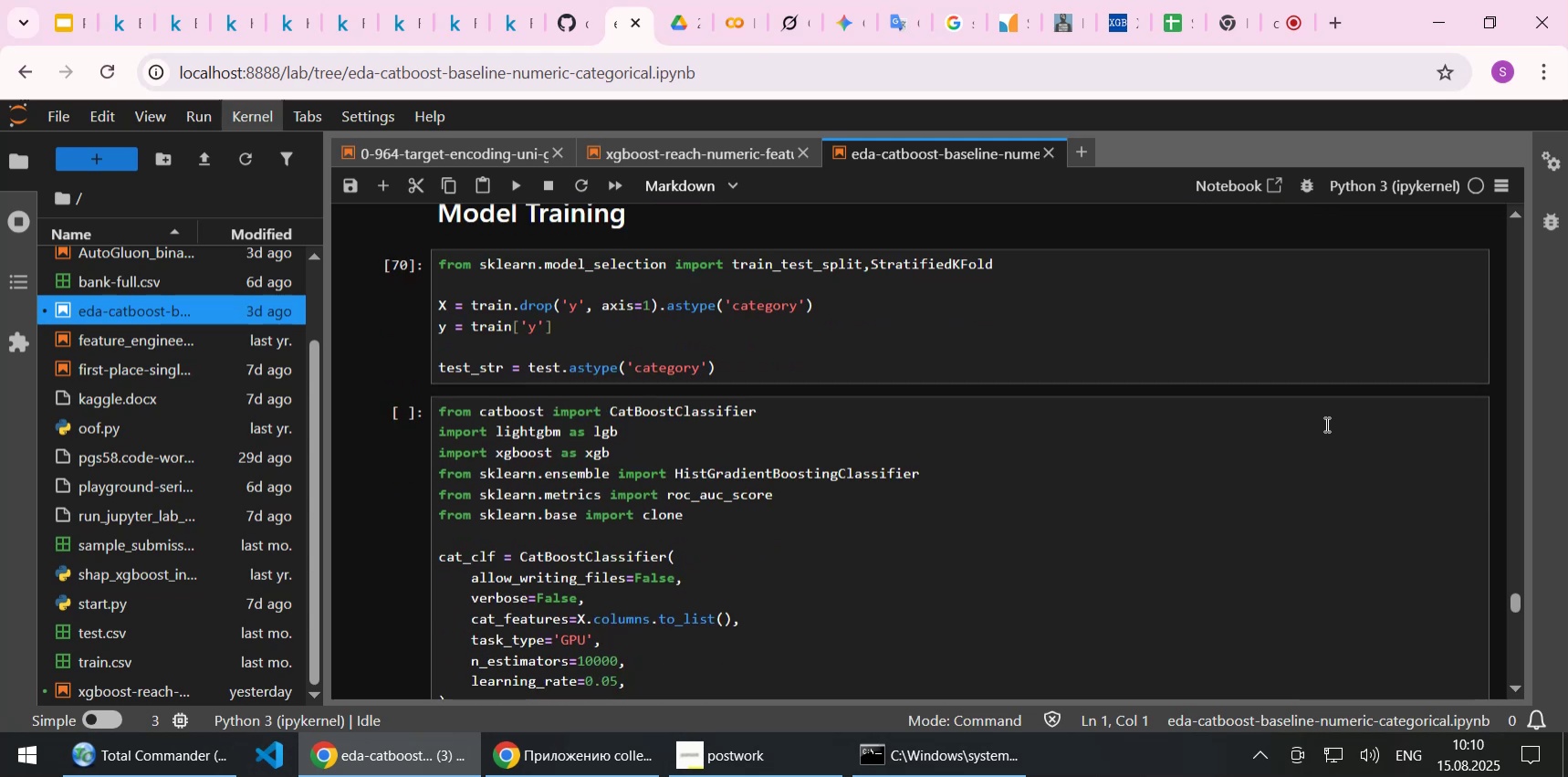 
scroll: coordinate [1325, 424], scroll_direction: up, amount: 1.0
 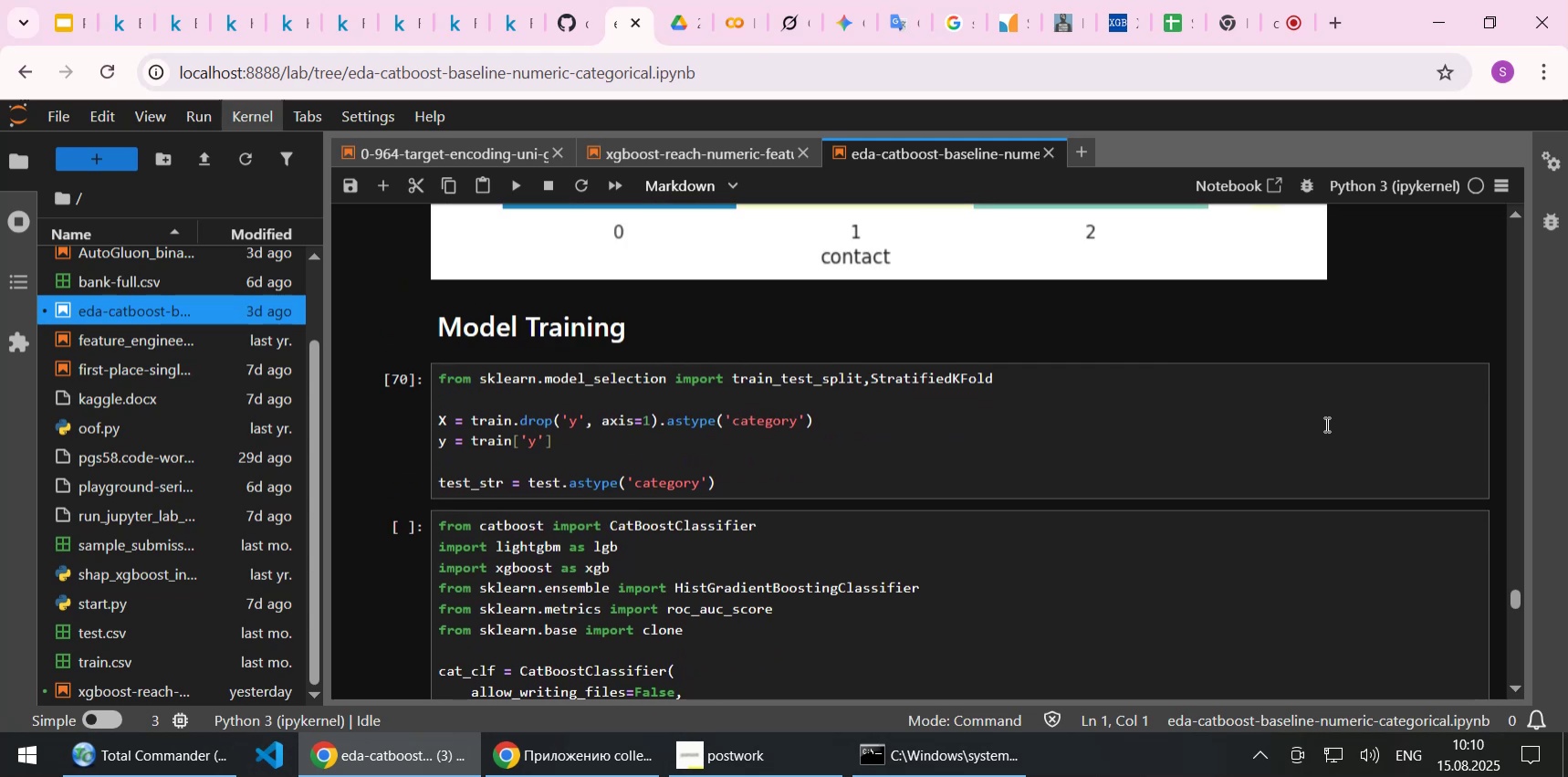 
scroll: coordinate [1325, 424], scroll_direction: down, amount: 1.0
 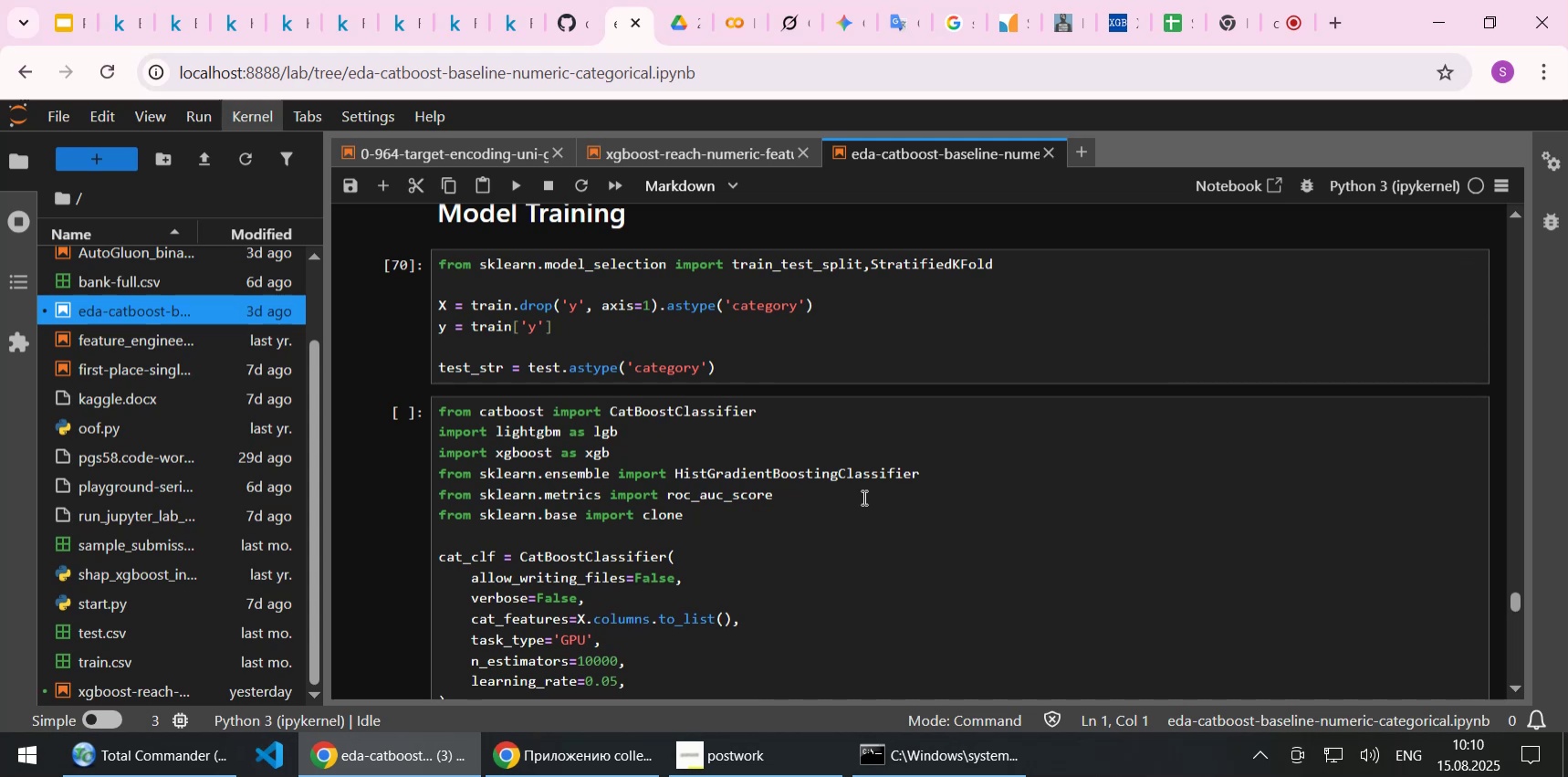 
wait(25.32)
 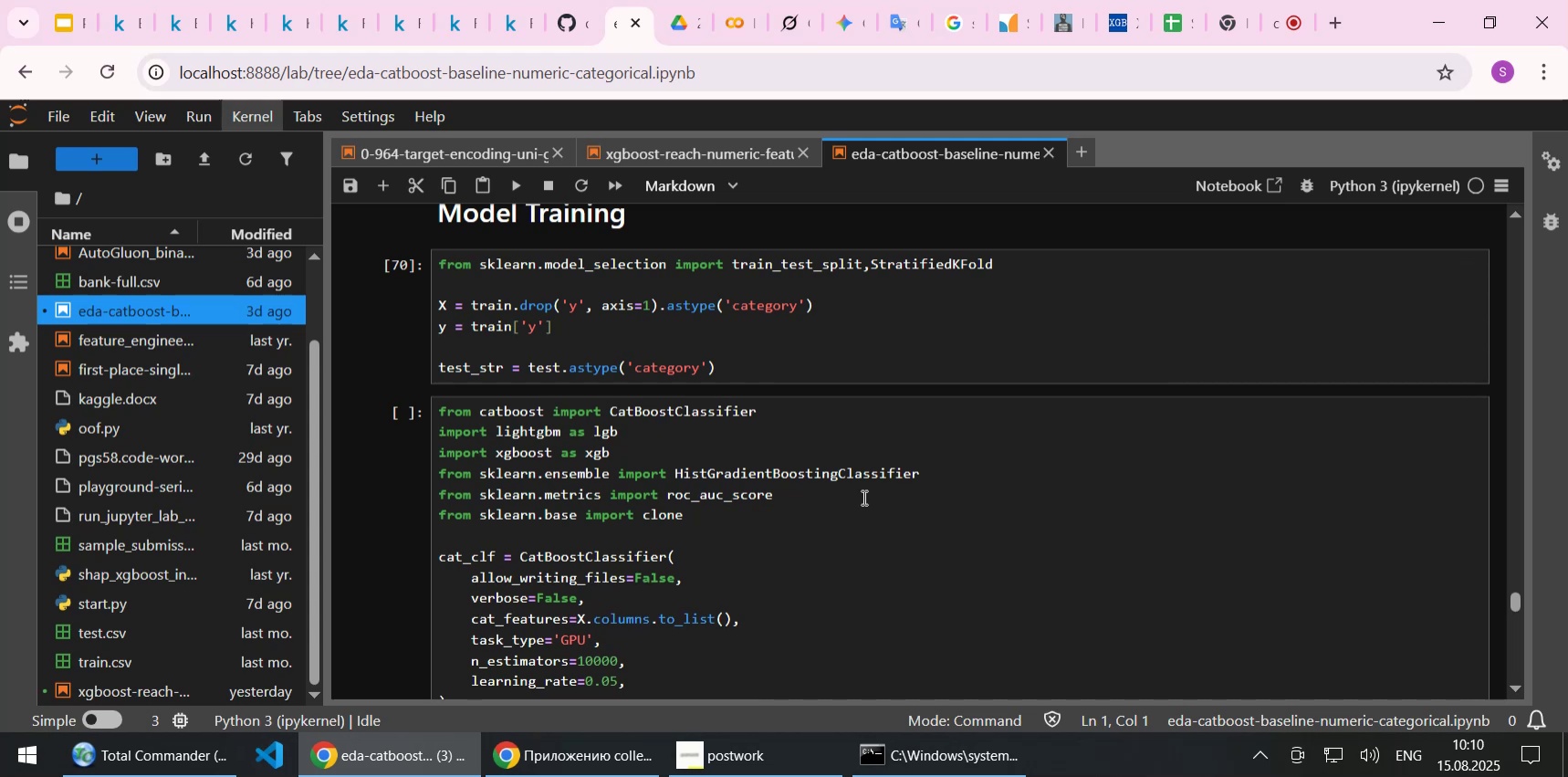 
scroll: coordinate [856, 515], scroll_direction: down, amount: 6.0
 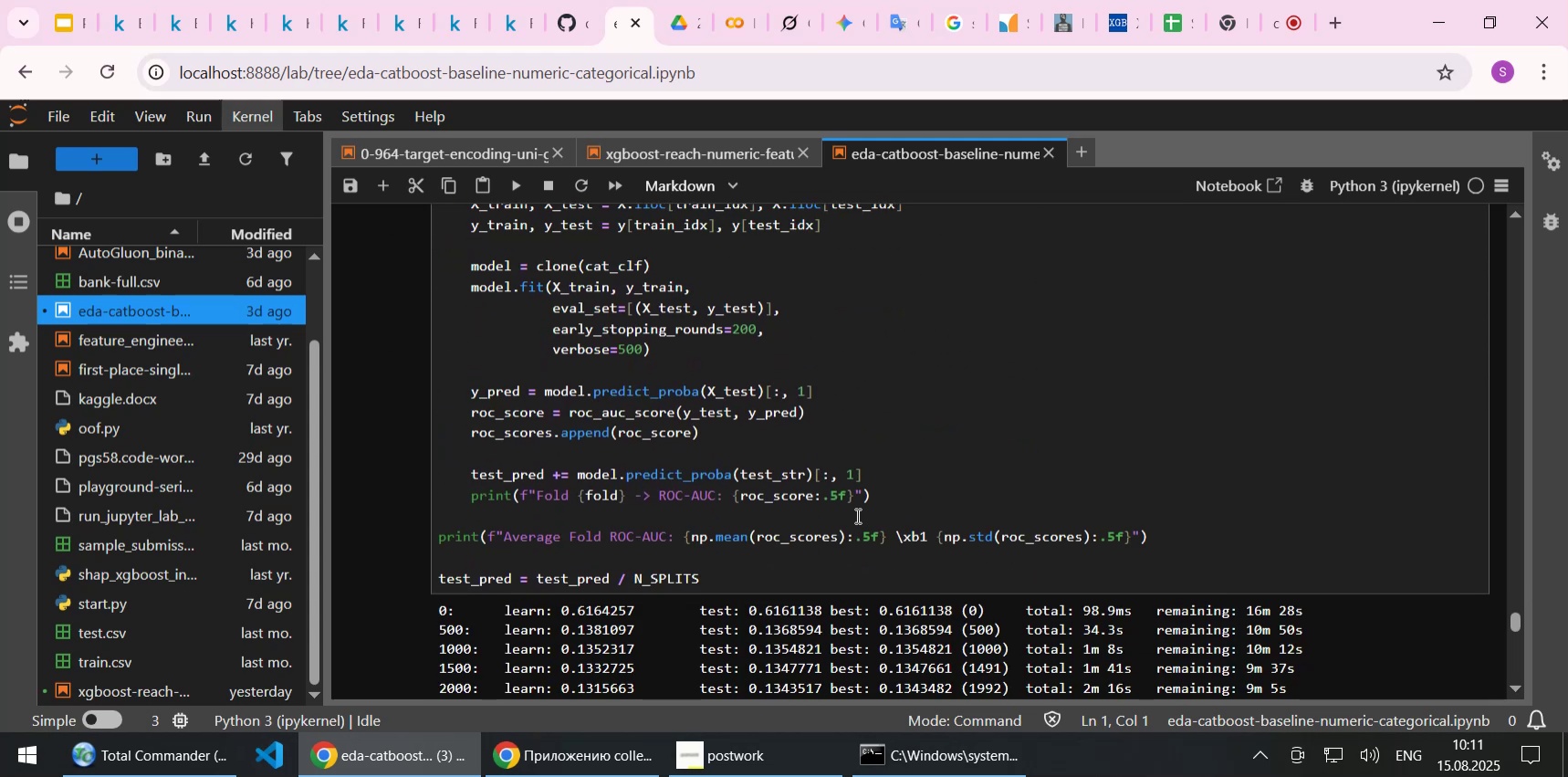 
scroll: coordinate [856, 515], scroll_direction: up, amount: 3.0
 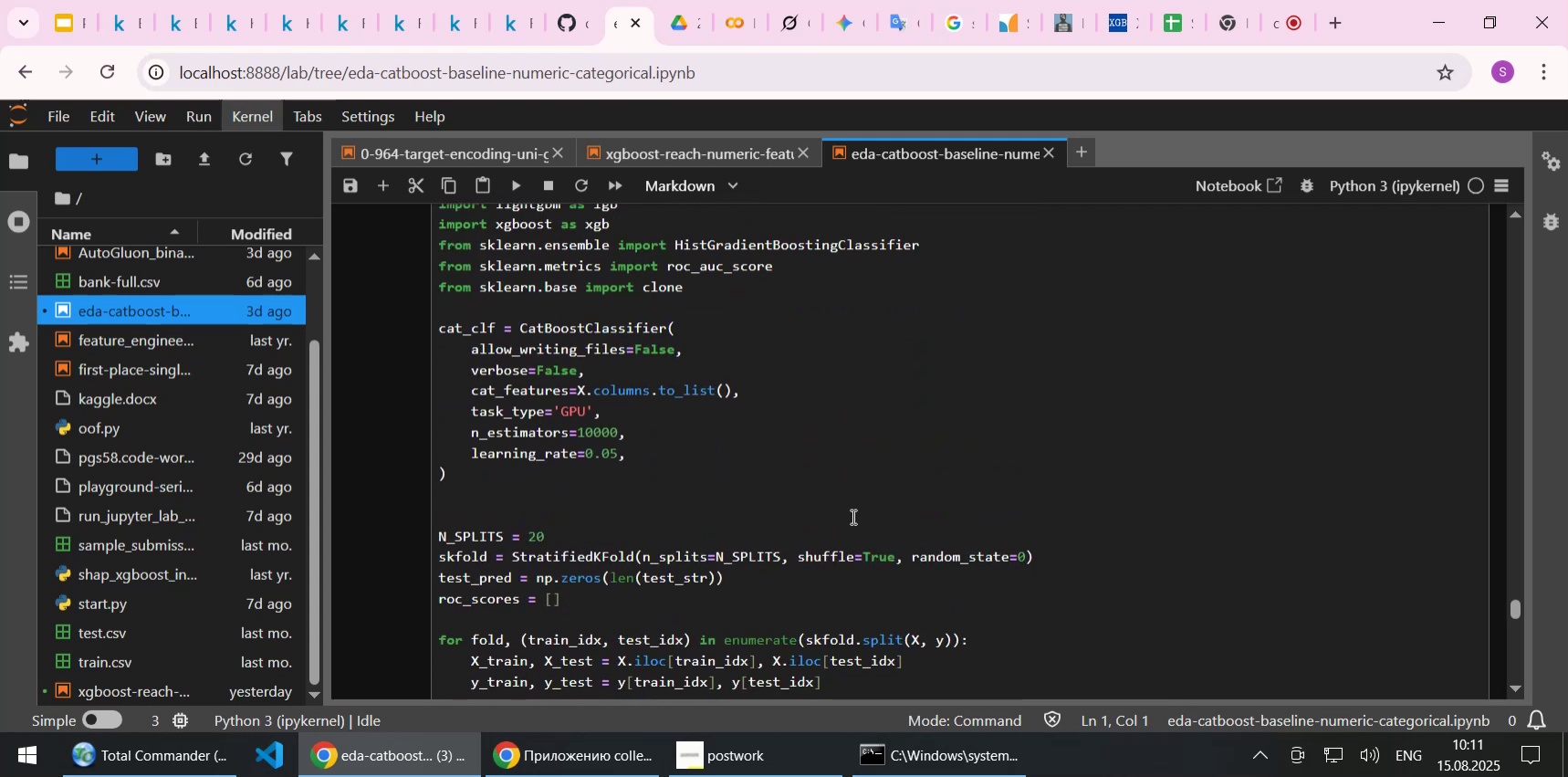 
scroll: coordinate [850, 520], scroll_direction: down, amount: 2.0
 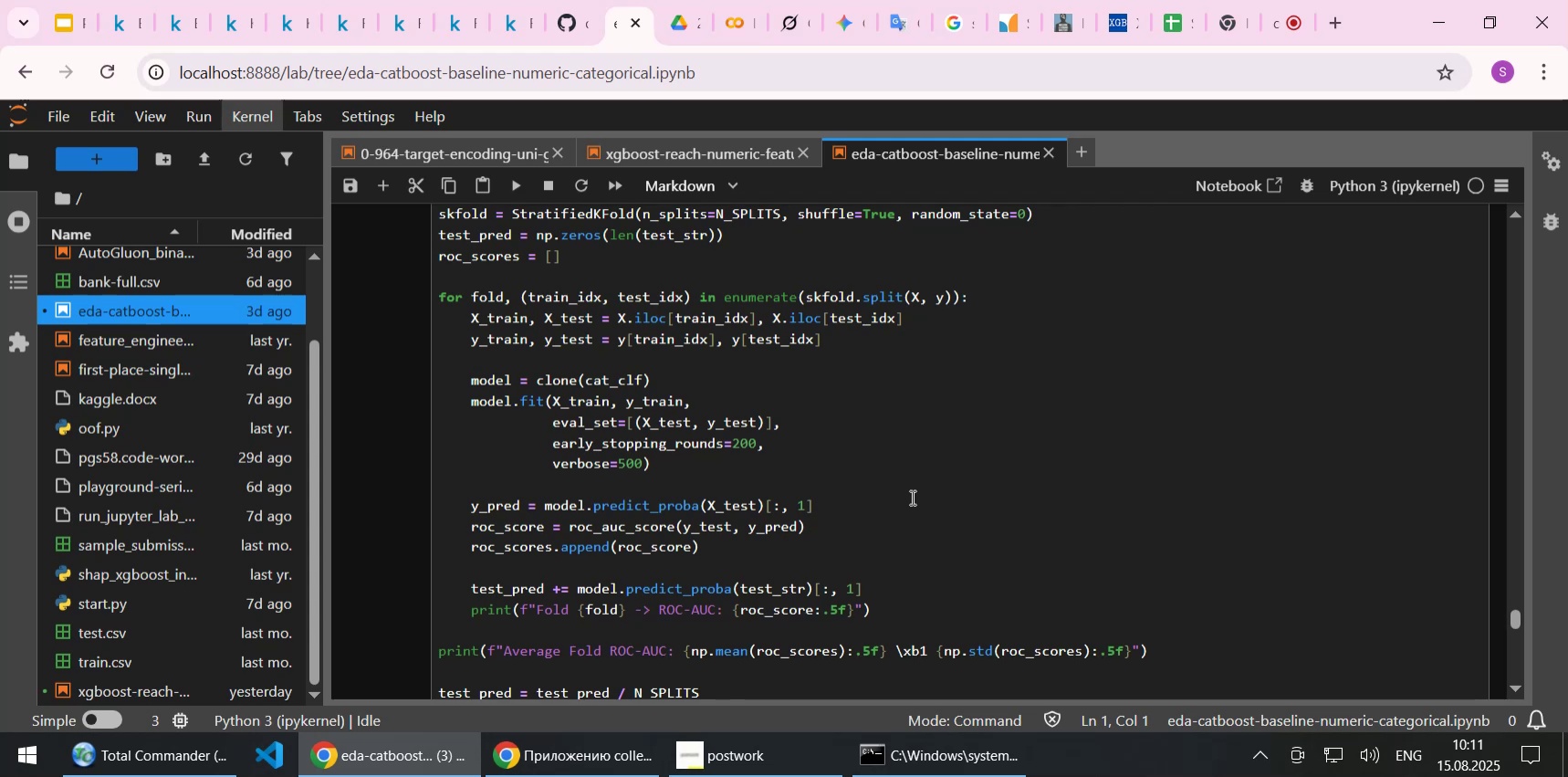 
scroll: coordinate [911, 497], scroll_direction: up, amount: 2.0
 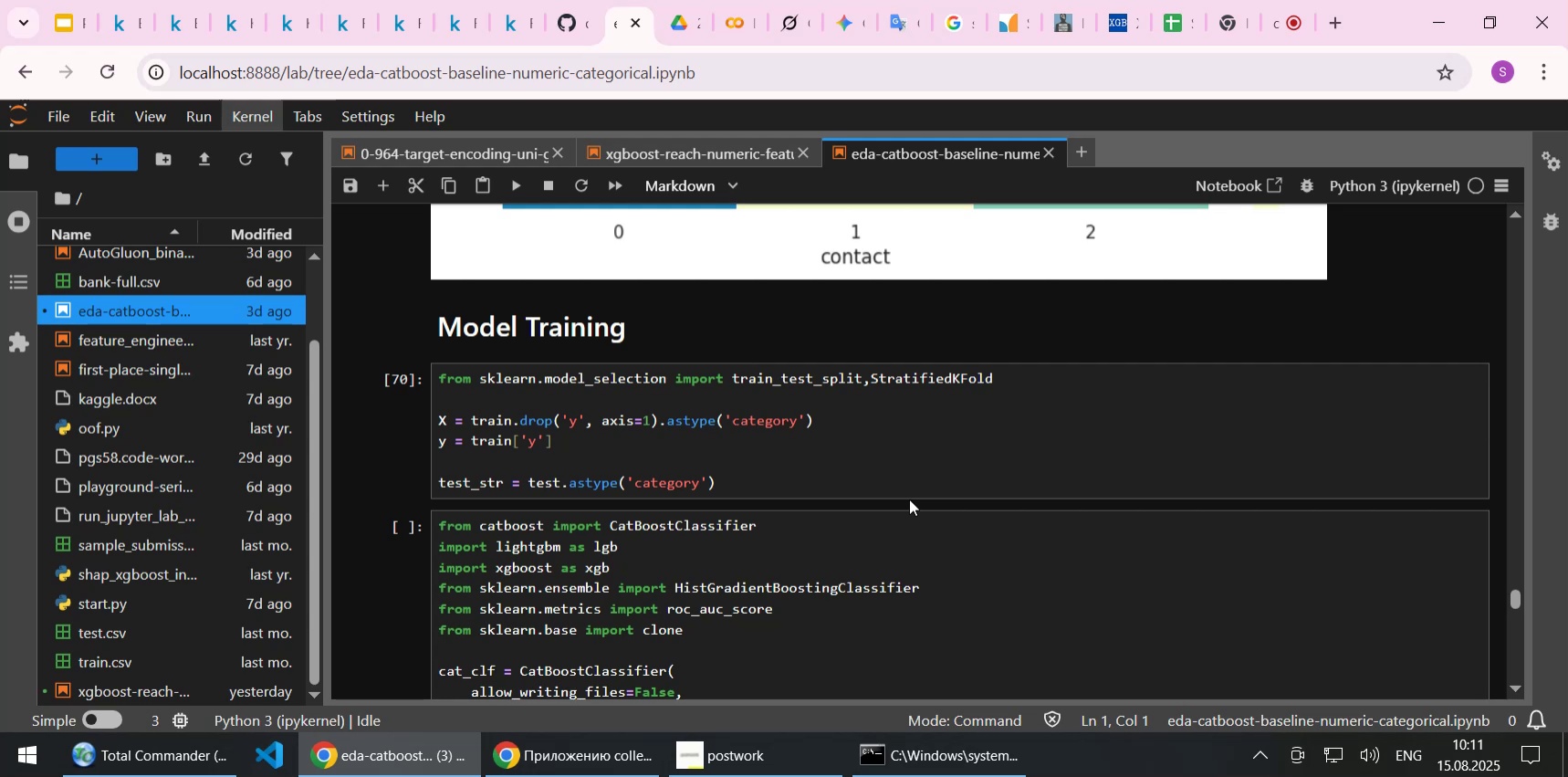 
wait(13.99)
 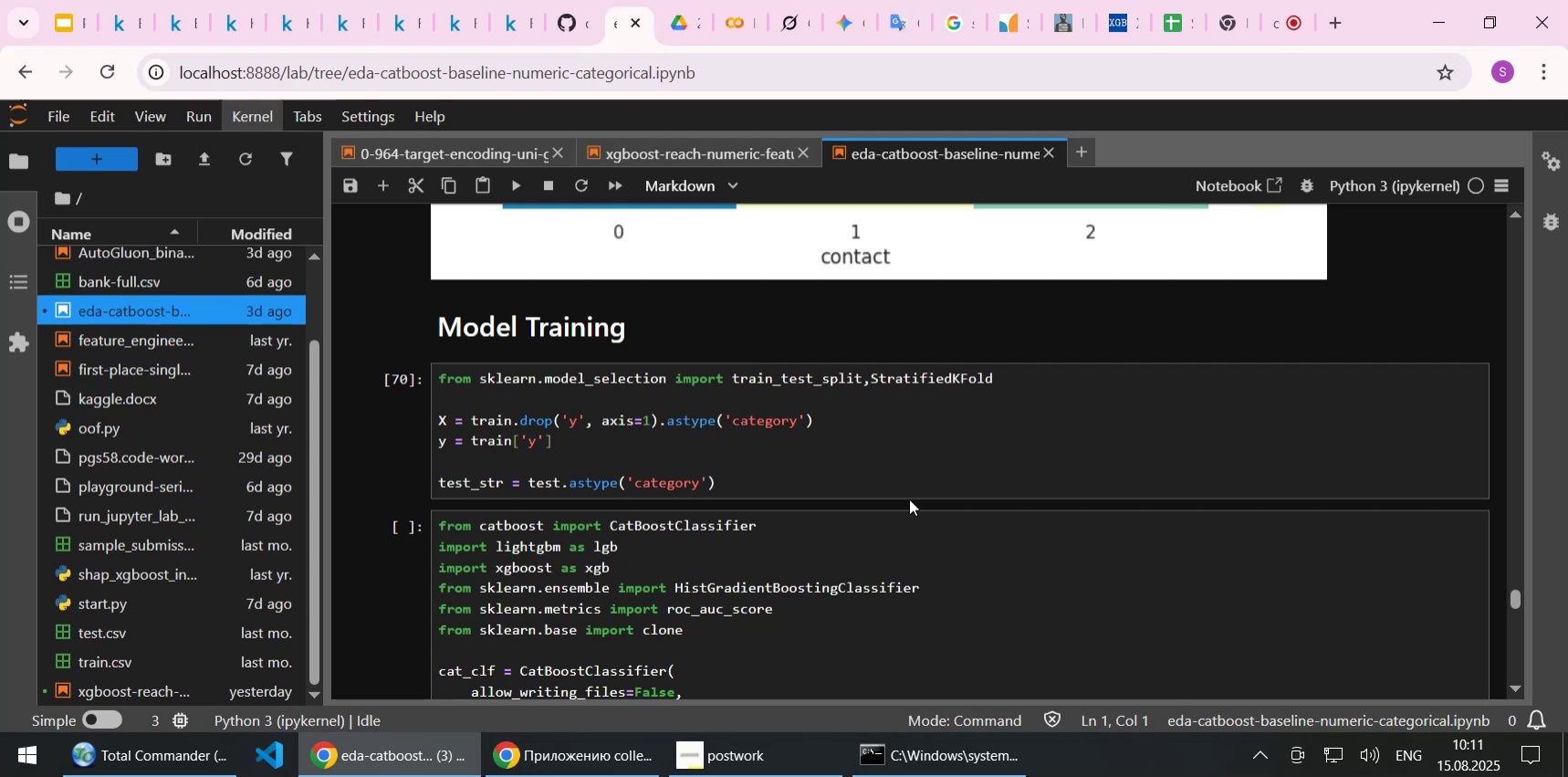 
scroll: coordinate [907, 501], scroll_direction: down, amount: 1.0
 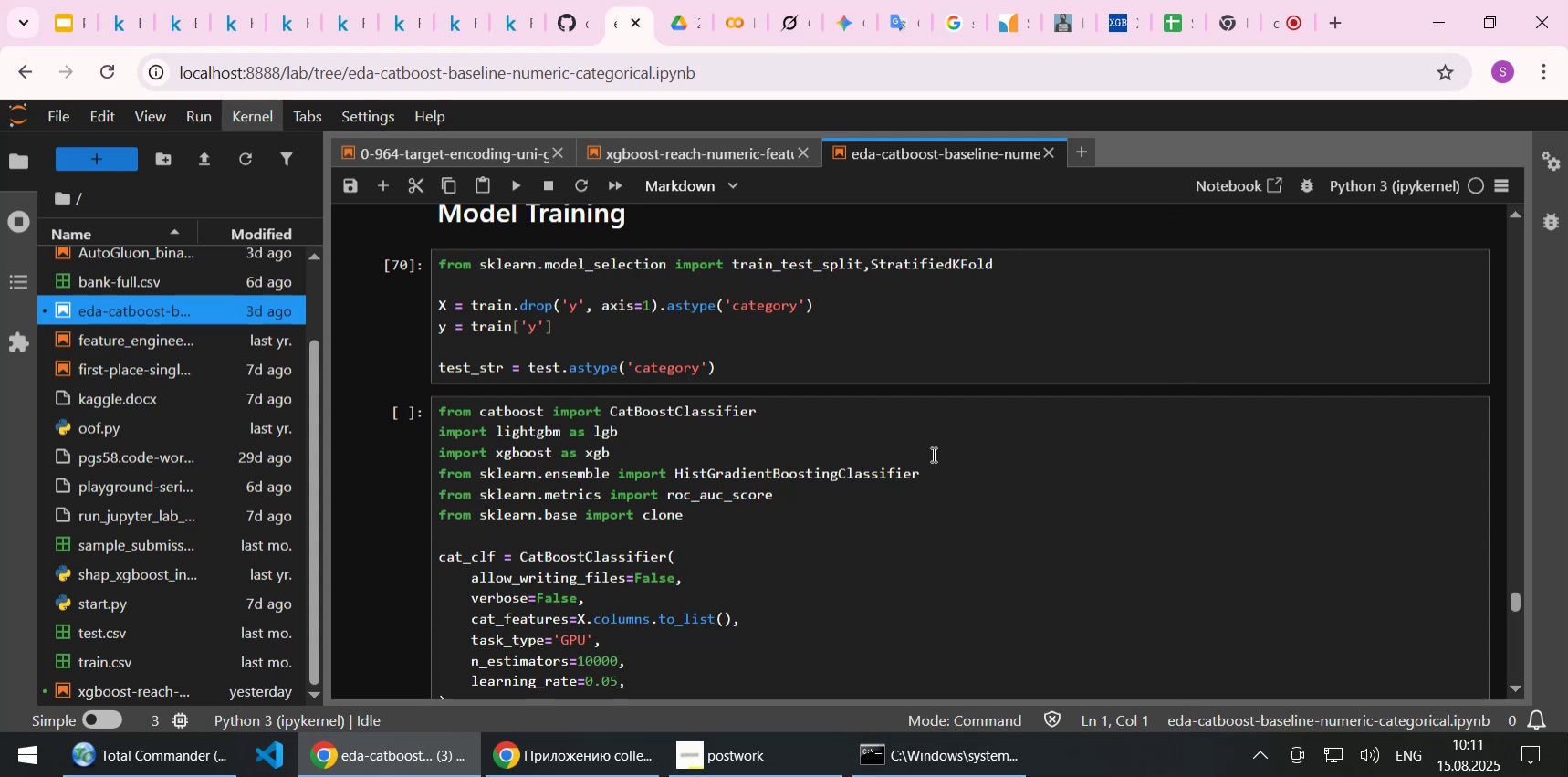 
wait(7.03)
 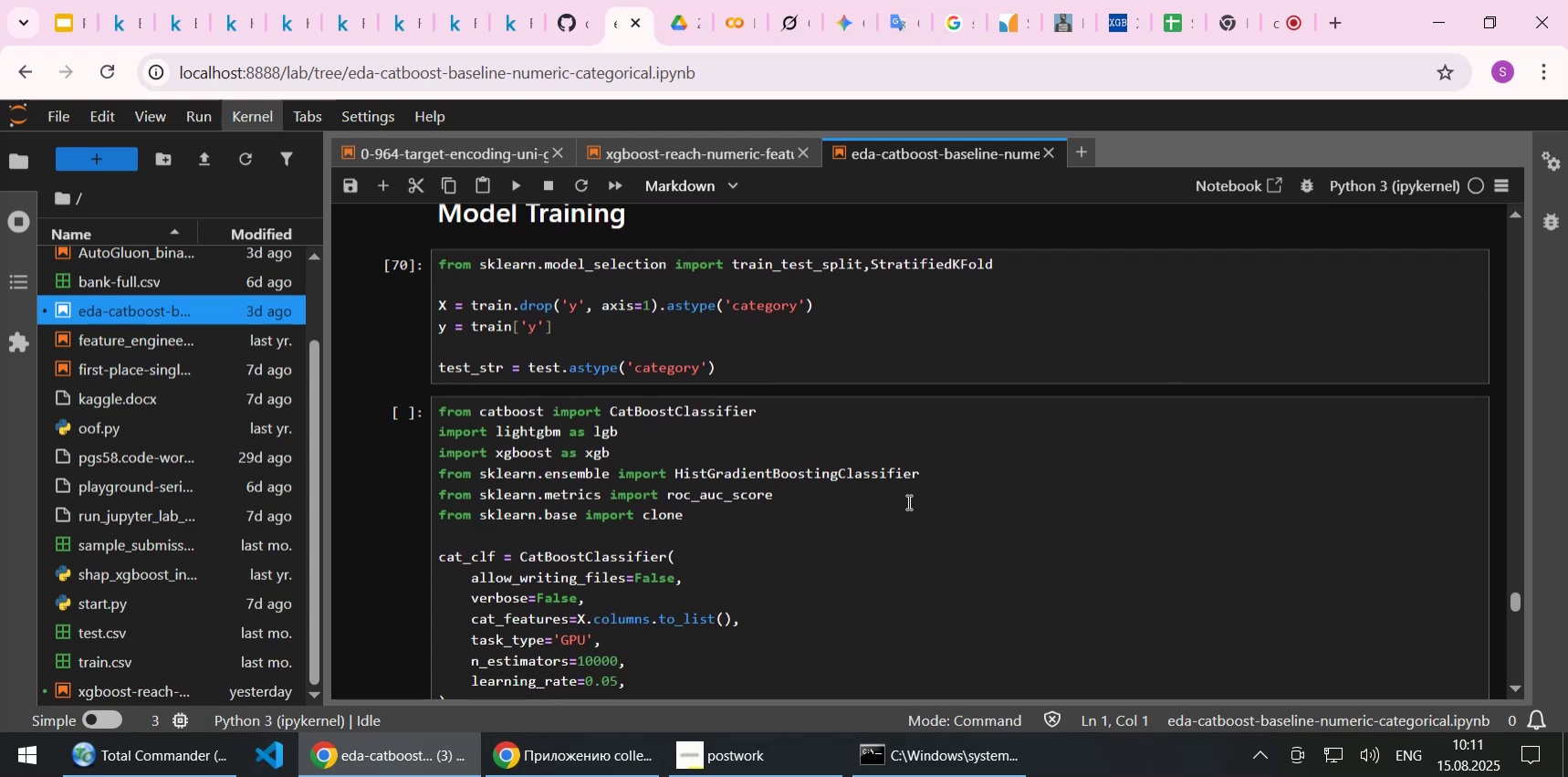 
scroll: coordinate [928, 457], scroll_direction: down, amount: 2.0
 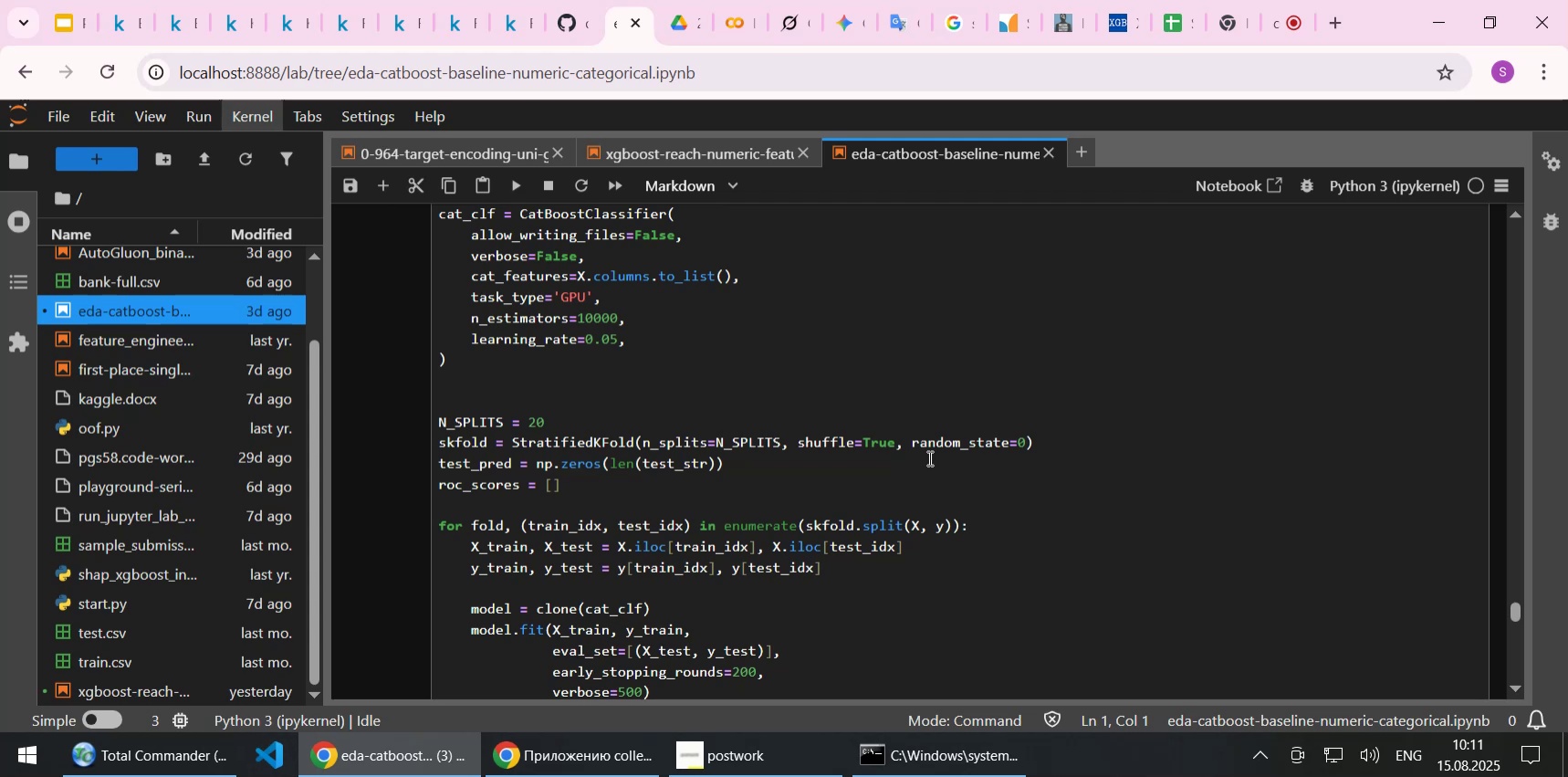 
wait(5.98)
 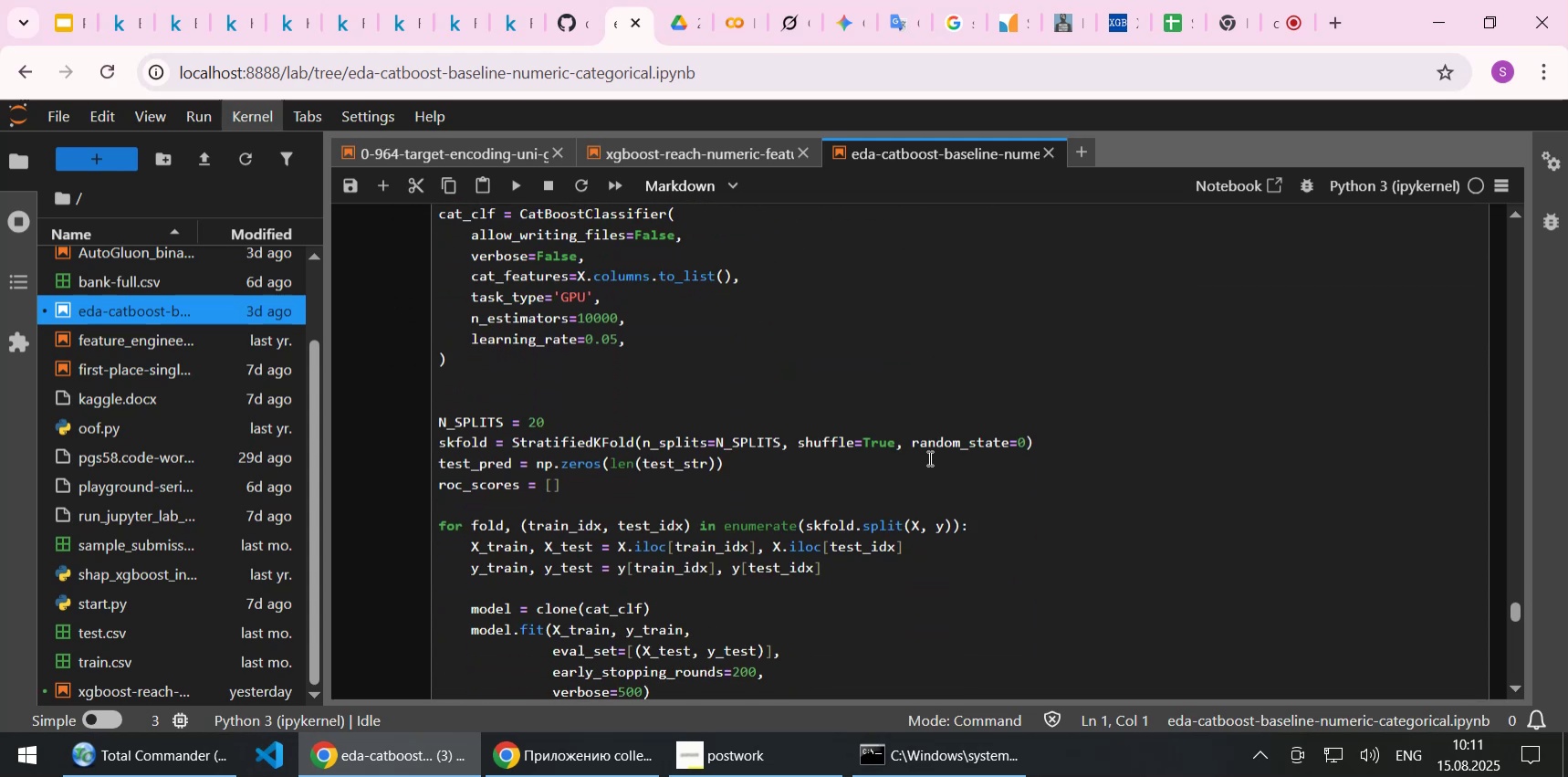 
scroll: coordinate [928, 457], scroll_direction: down, amount: 2.0
 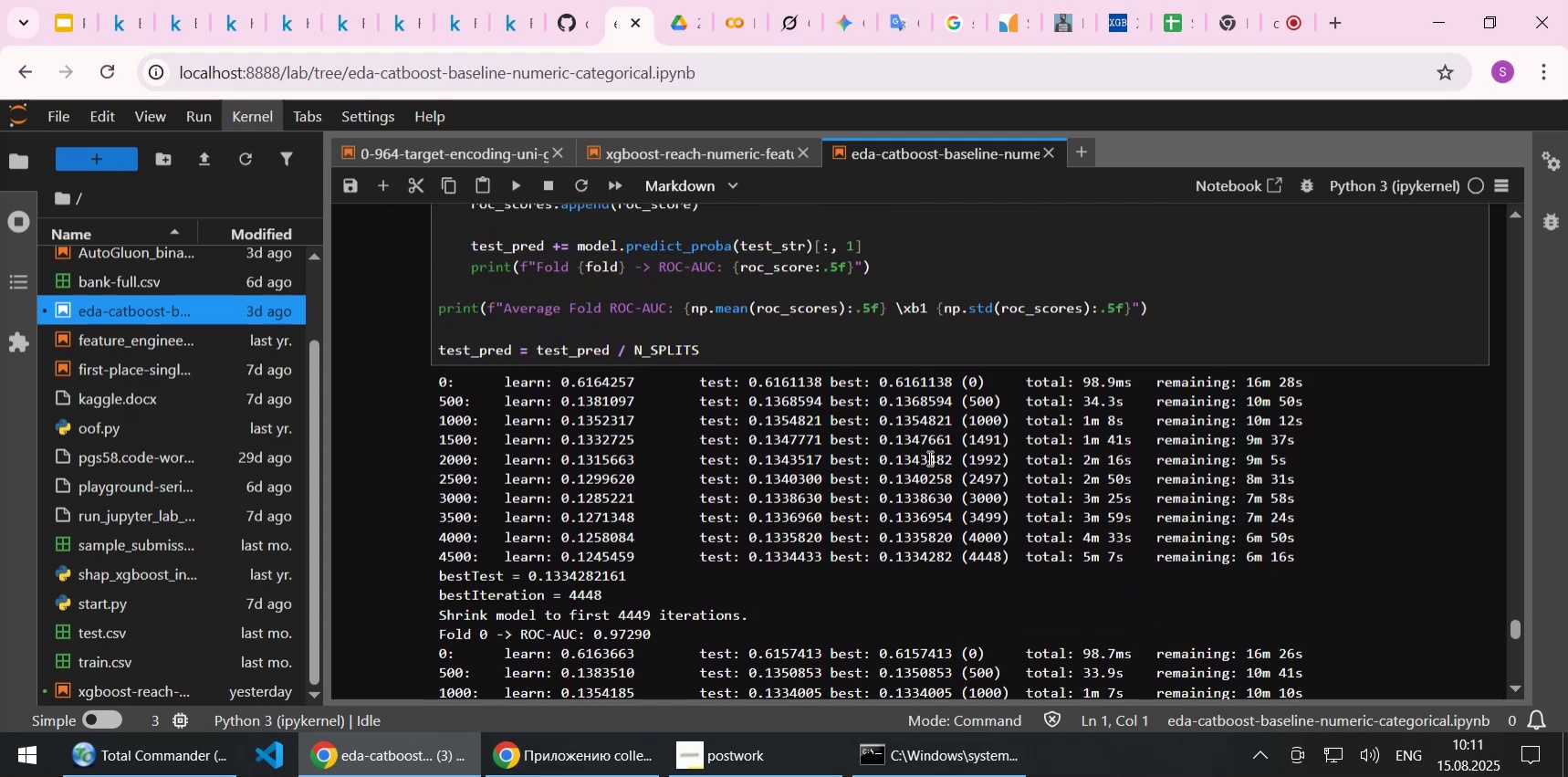 
scroll: coordinate [928, 457], scroll_direction: up, amount: 2.0
 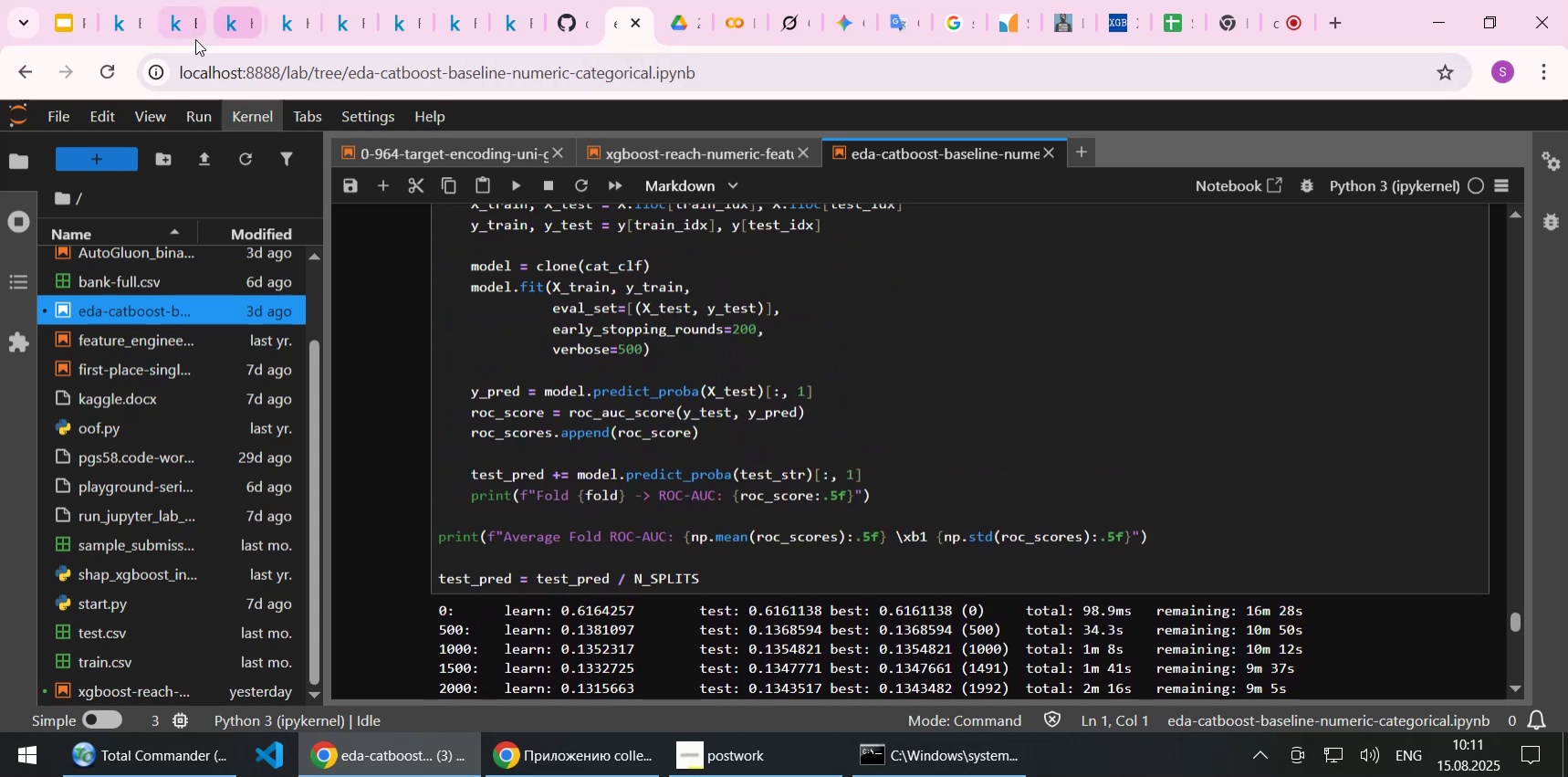 
left_click([181, 27])
 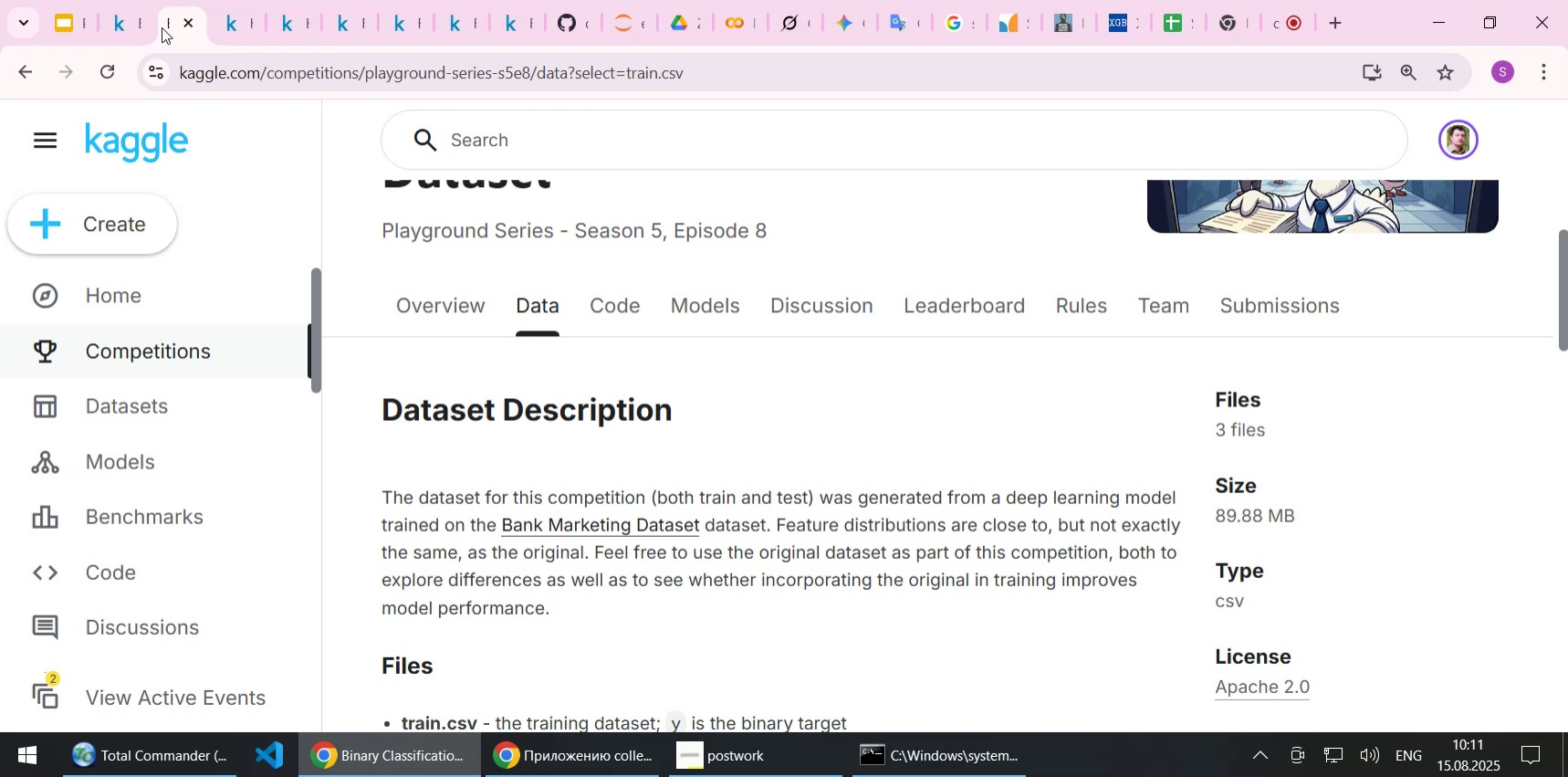 
left_click([129, 26])
 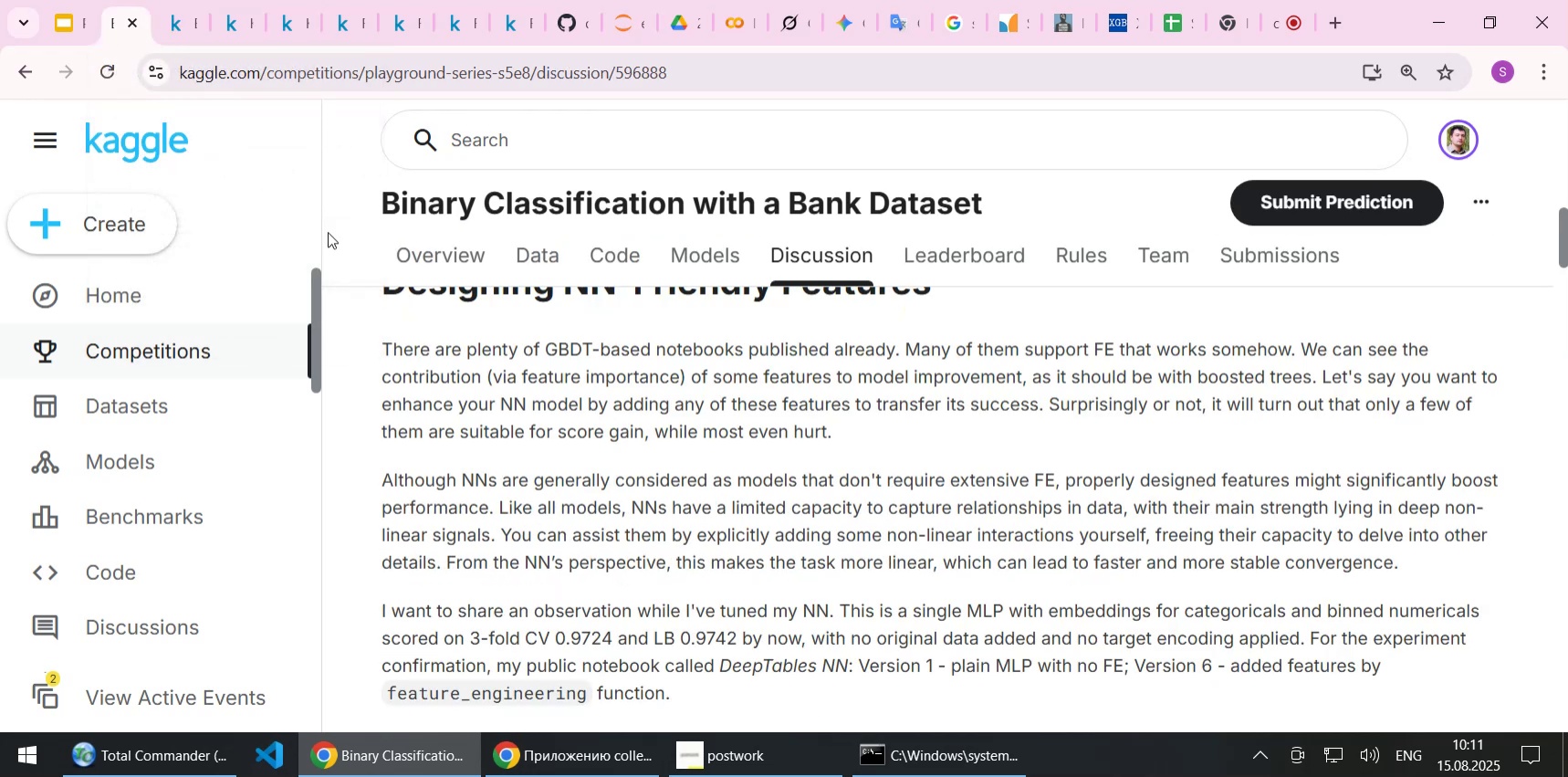 
scroll: coordinate [496, 445], scroll_direction: up, amount: 2.0
 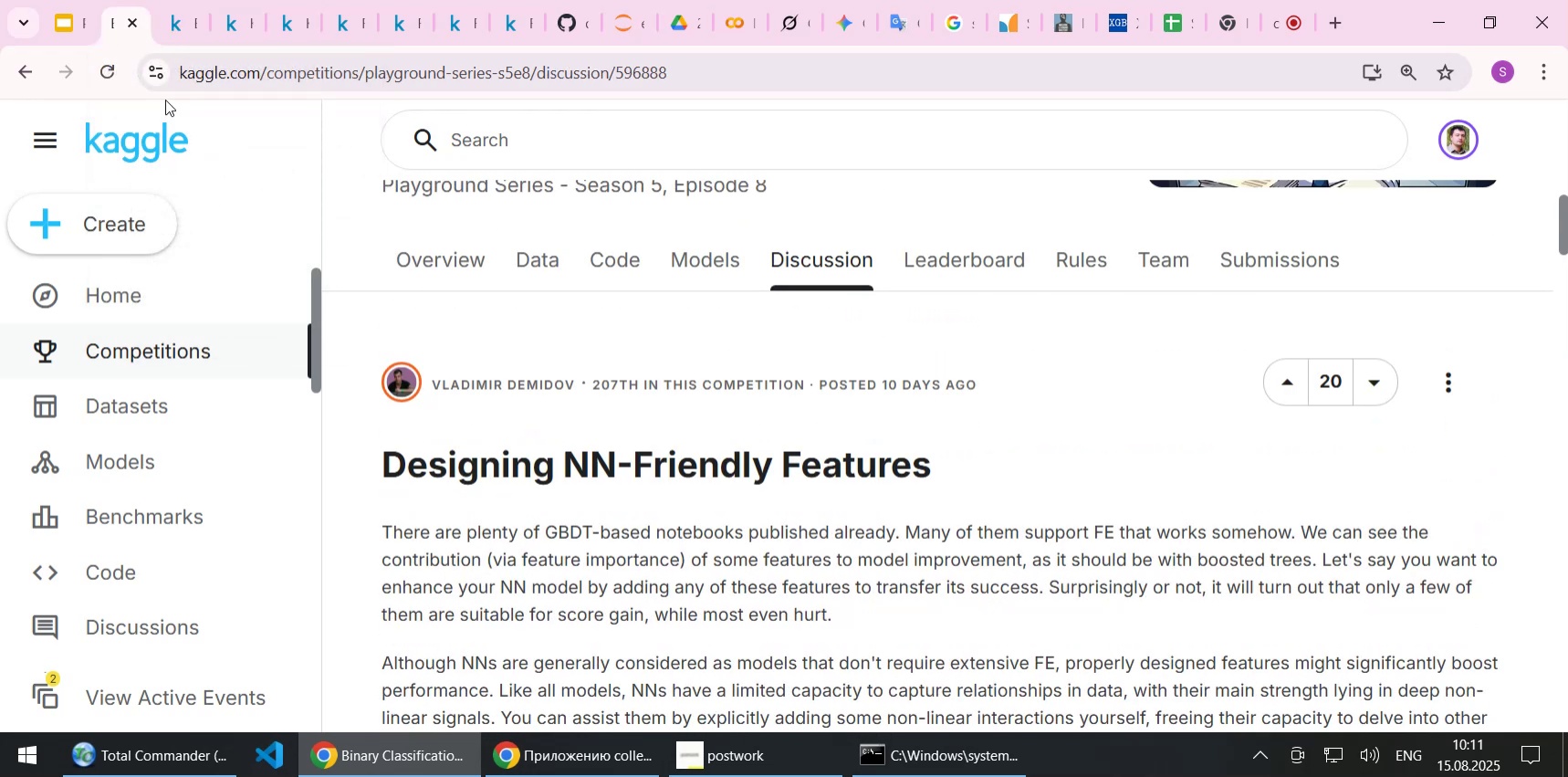 
left_click([171, 24])
 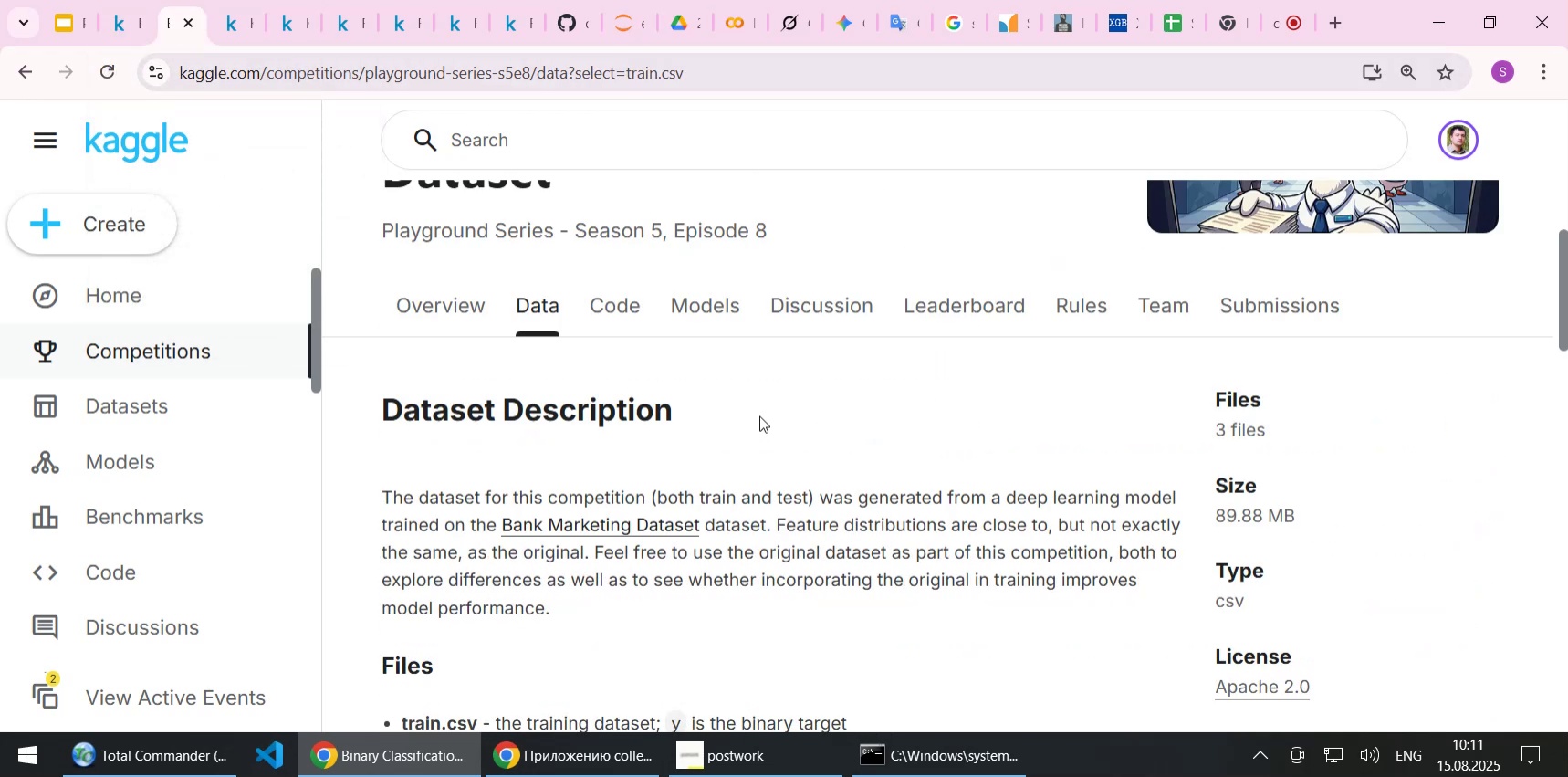 
scroll: coordinate [853, 446], scroll_direction: up, amount: 1.0
 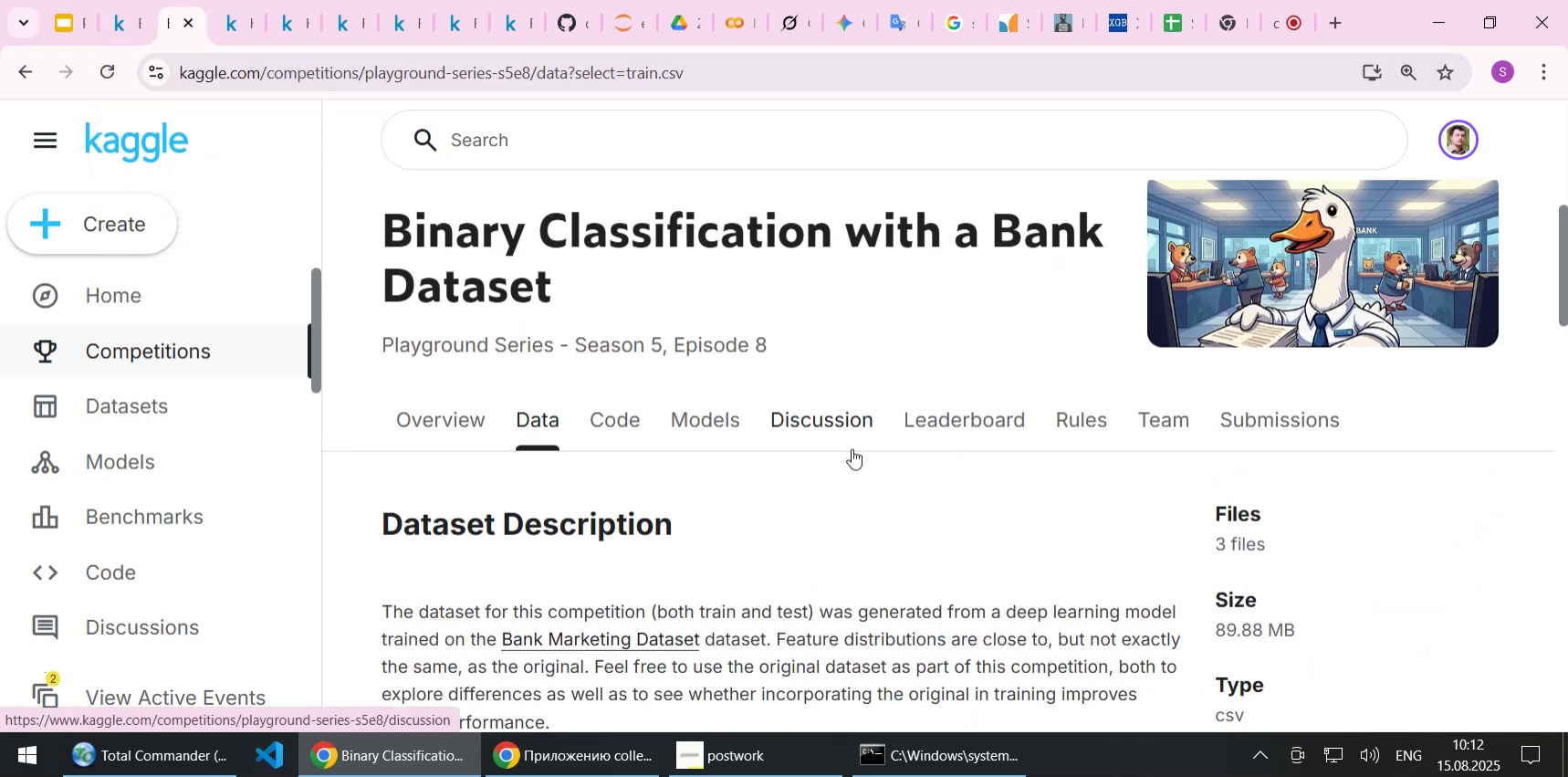 
scroll: coordinate [852, 448], scroll_direction: down, amount: 6.0
 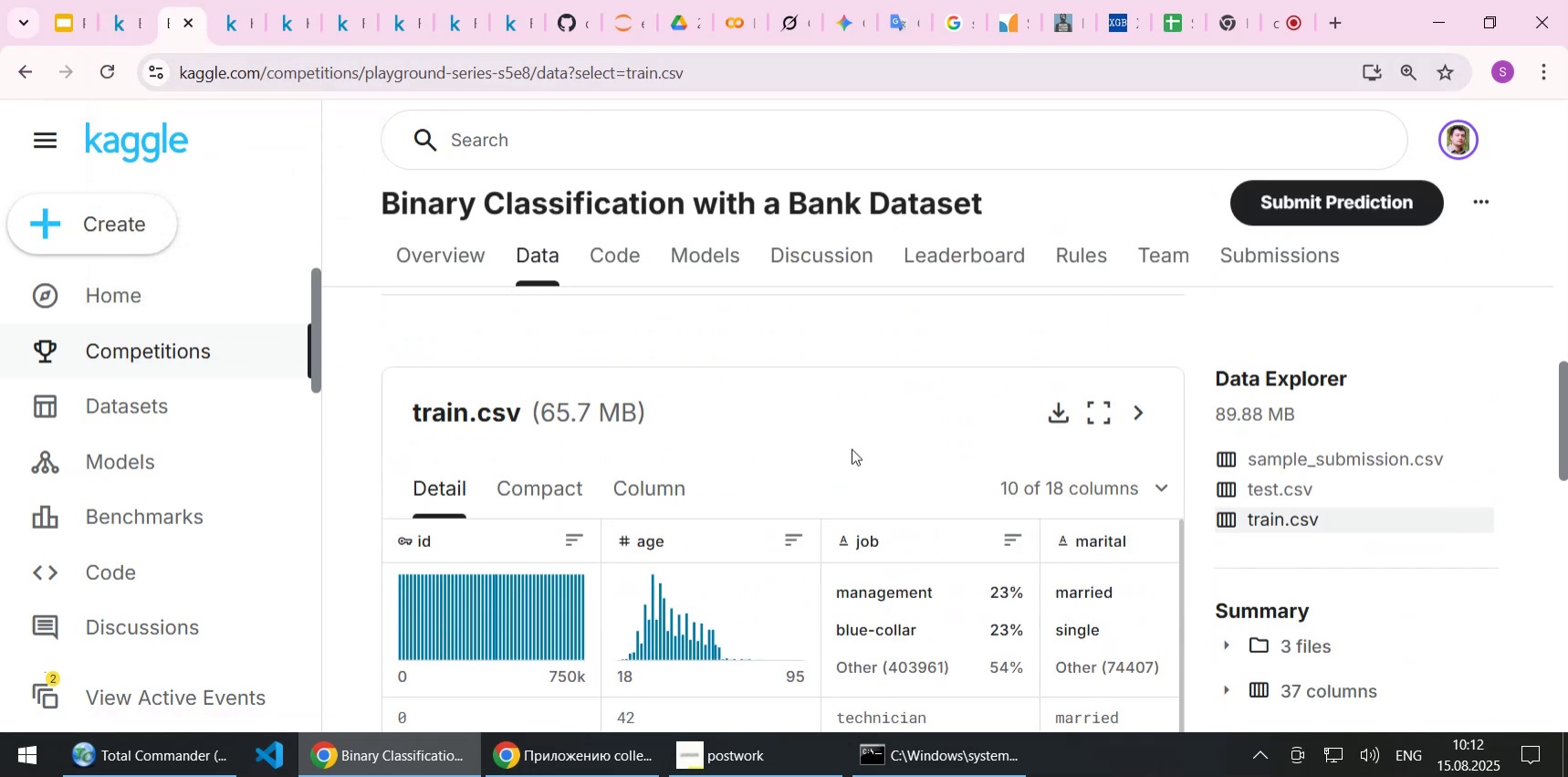 
scroll: coordinate [852, 448], scroll_direction: up, amount: 3.0
 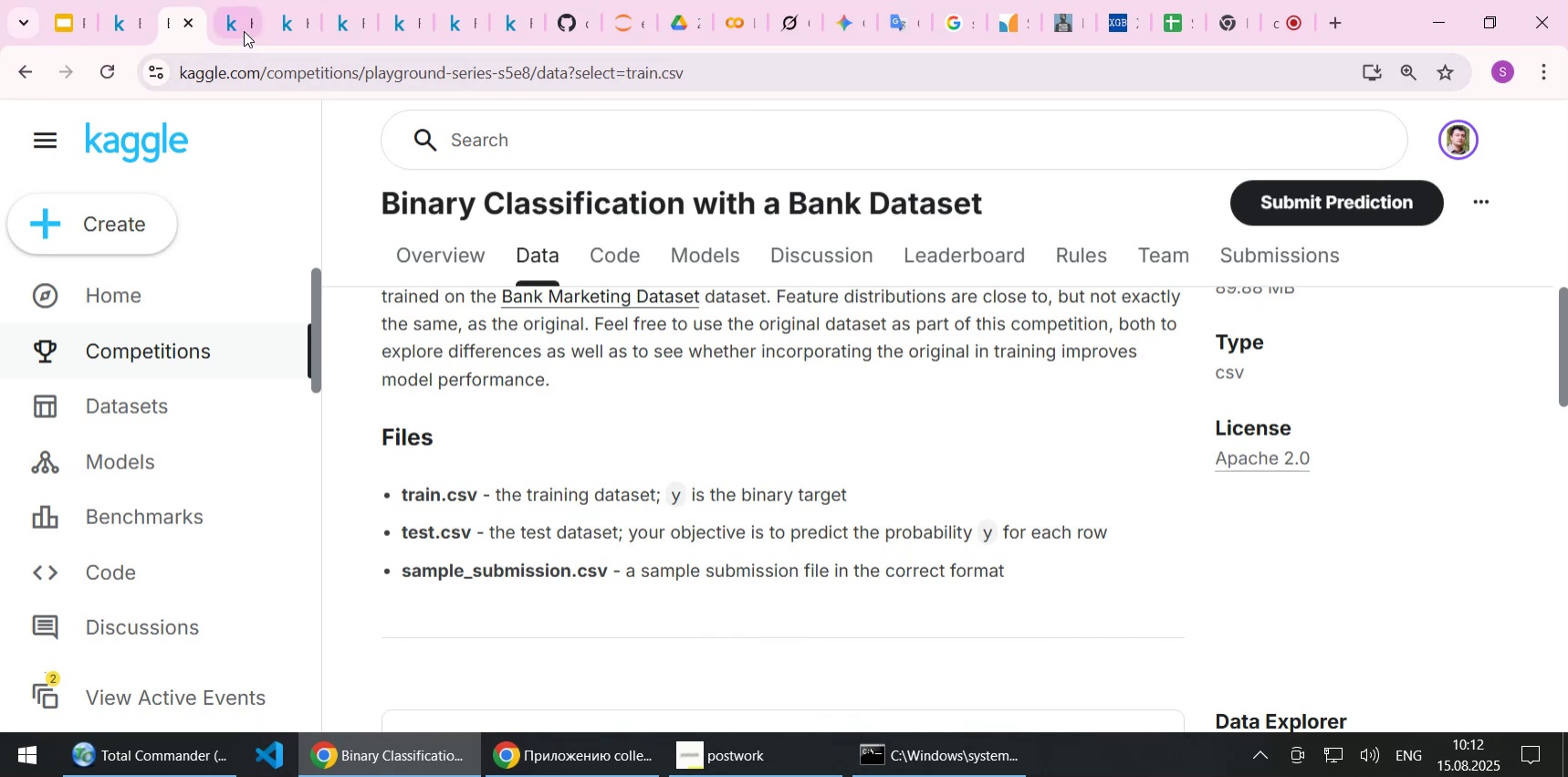 
left_click([237, 26])
 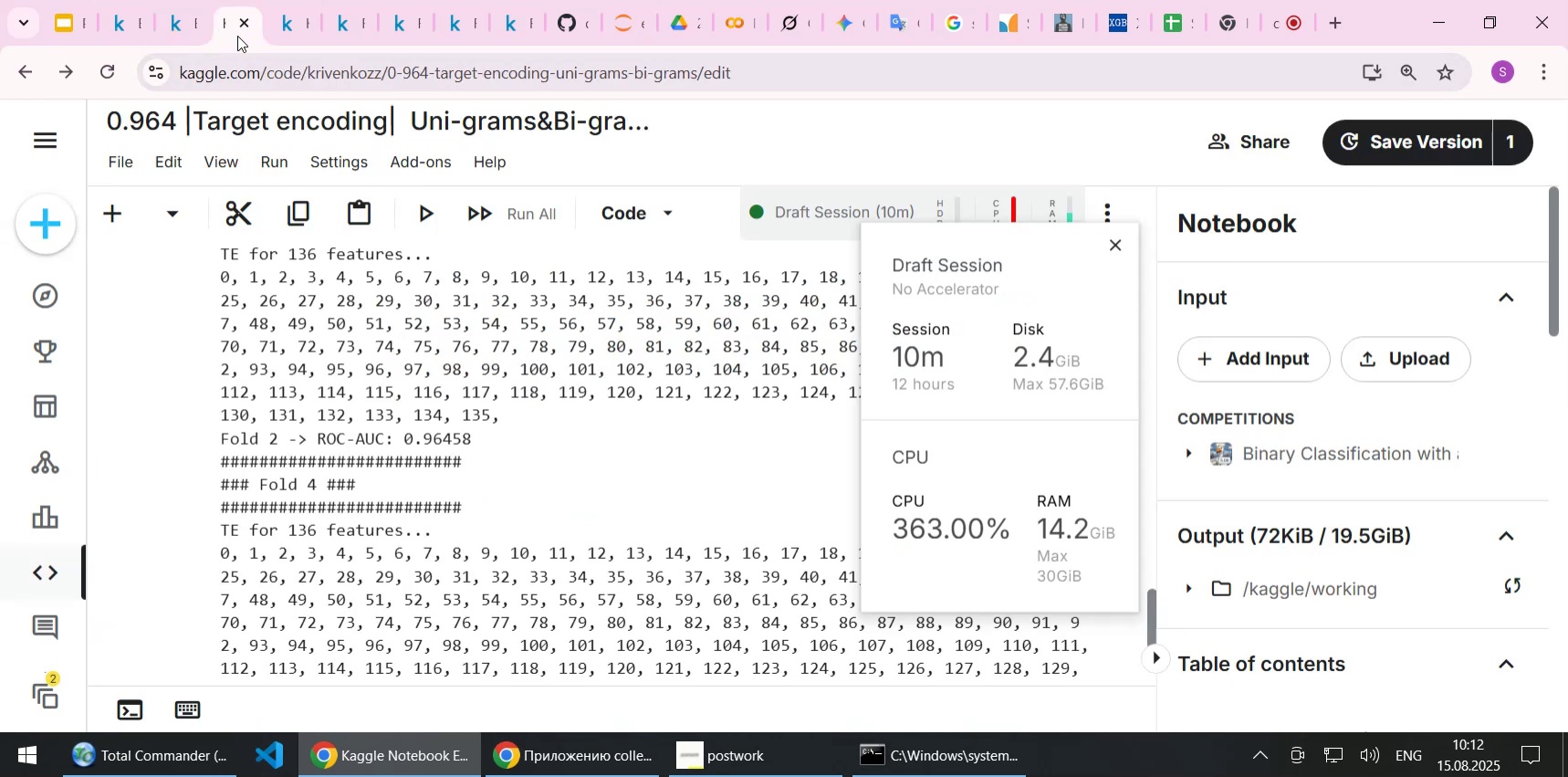 
scroll: coordinate [368, 394], scroll_direction: down, amount: 3.0
 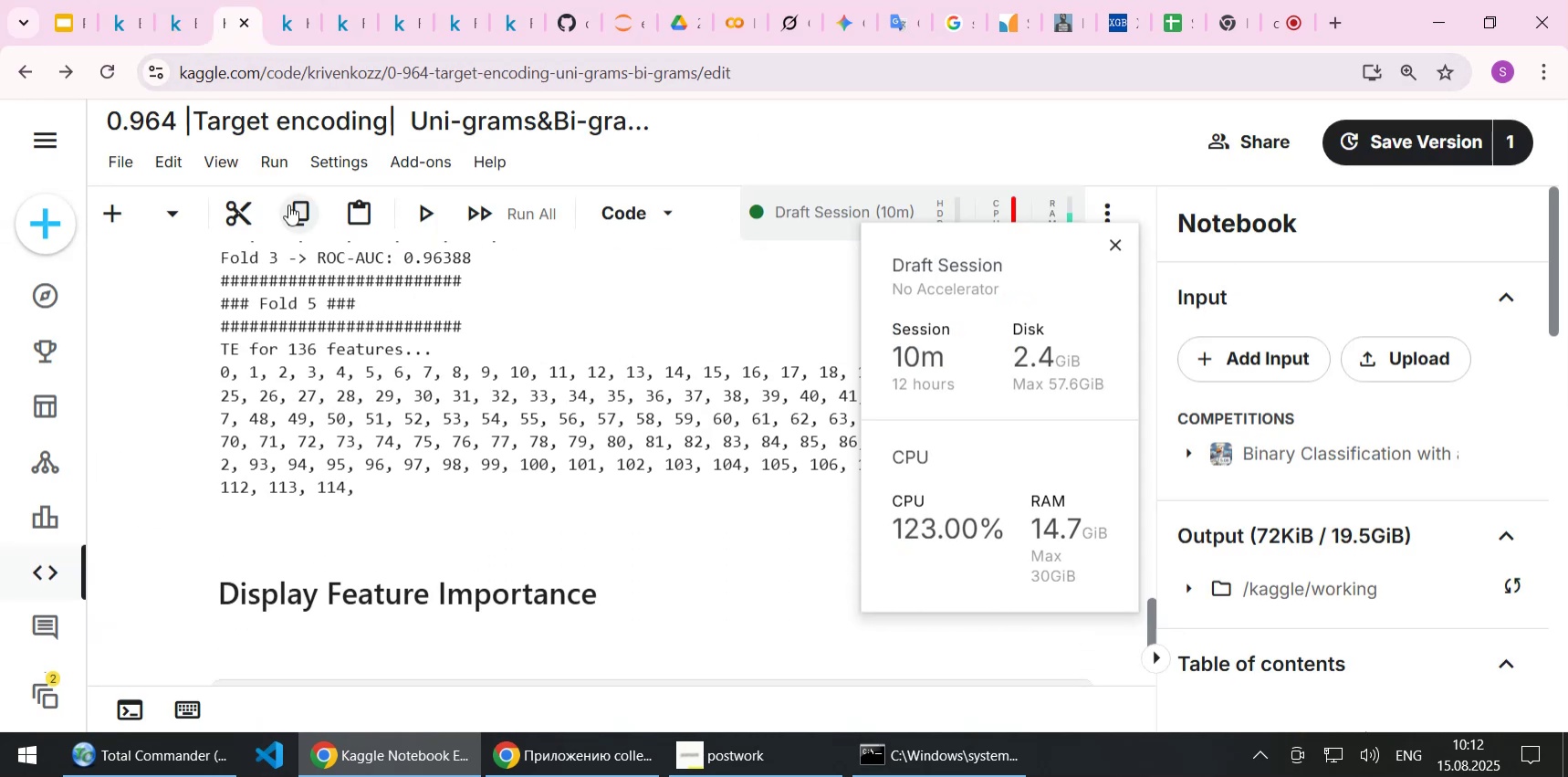 
left_click([288, 12])
 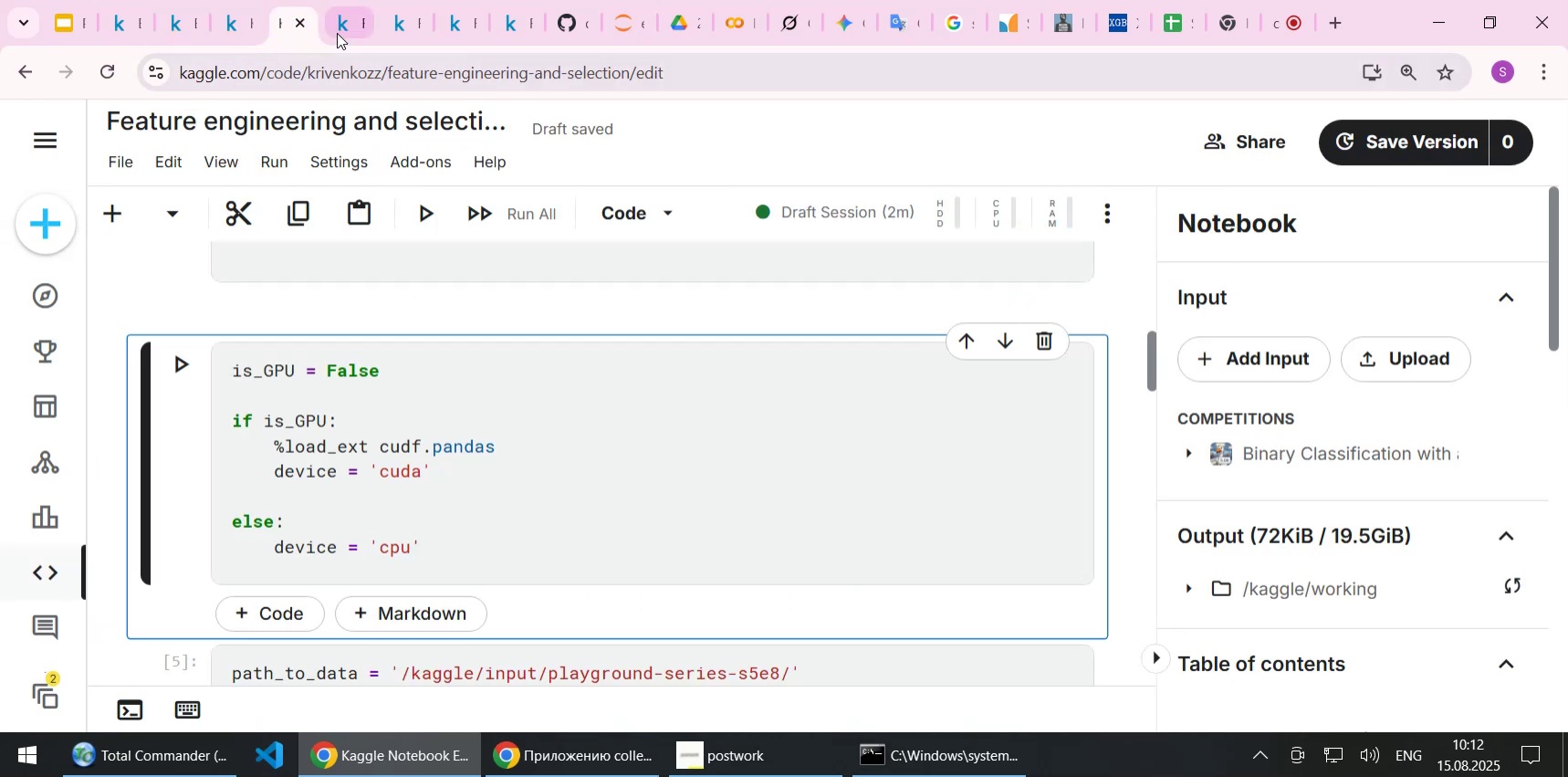 
left_click([343, 26])
 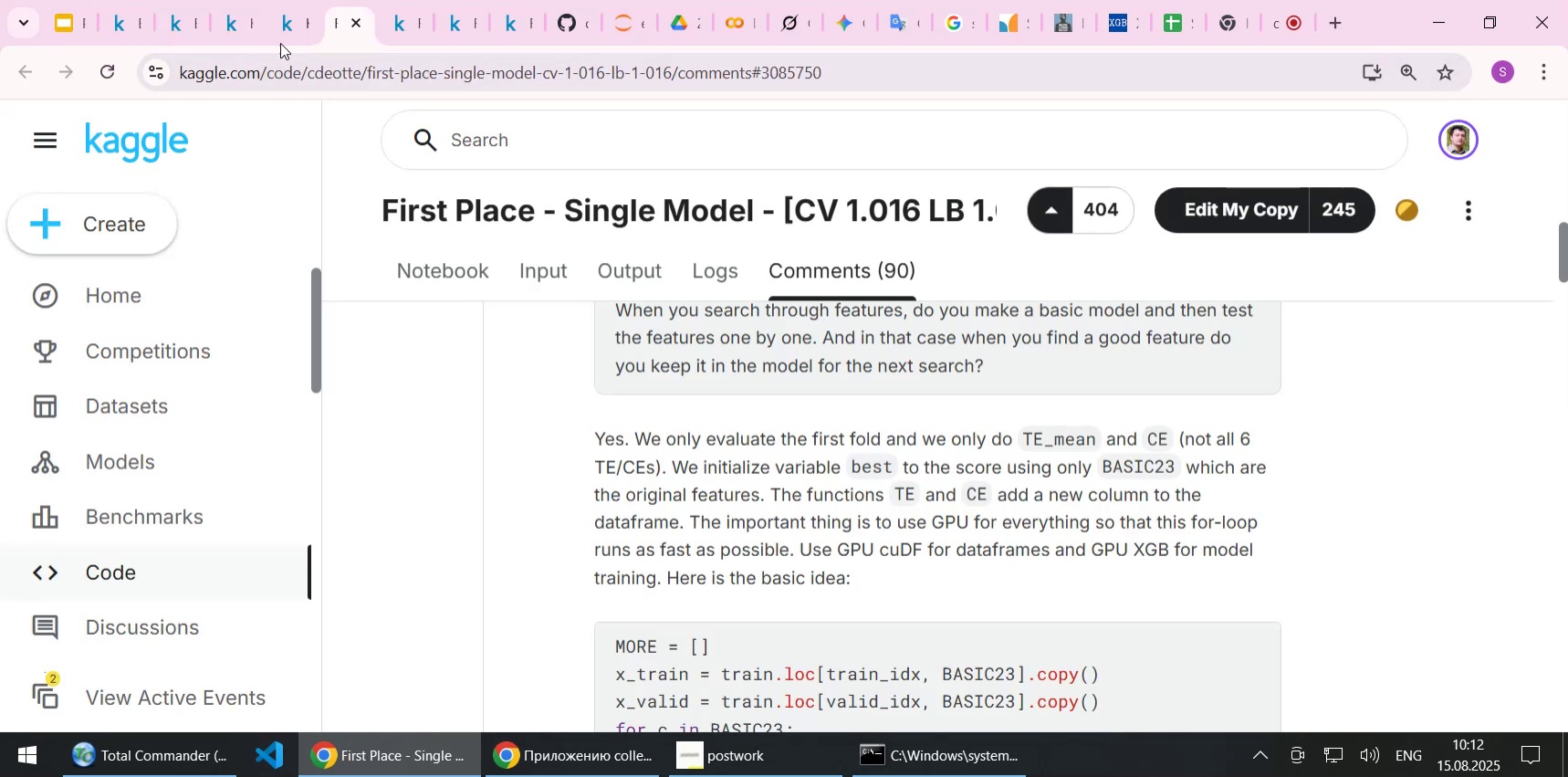 
left_click([123, 19])
 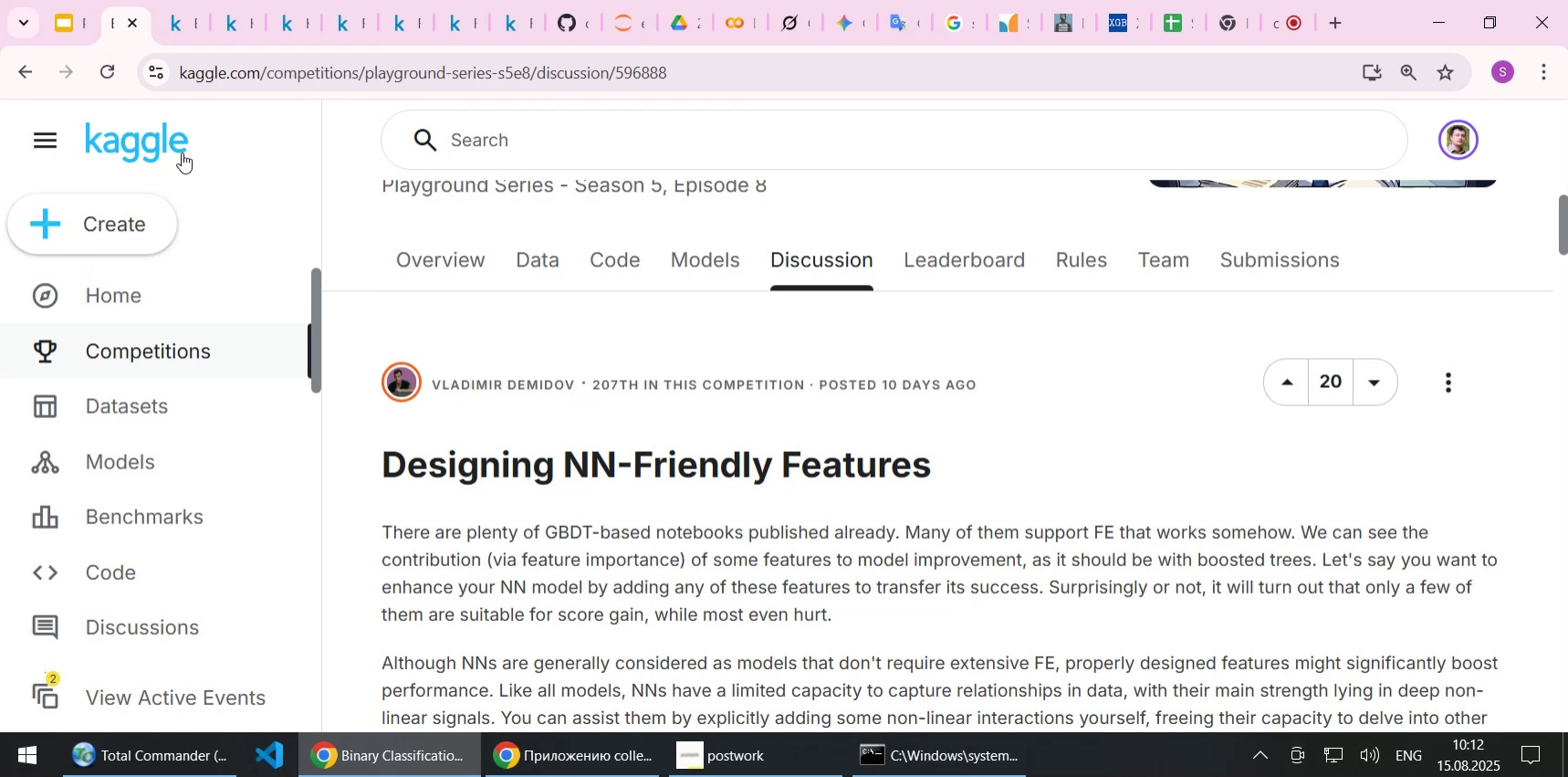 
middle_click([139, 148])
 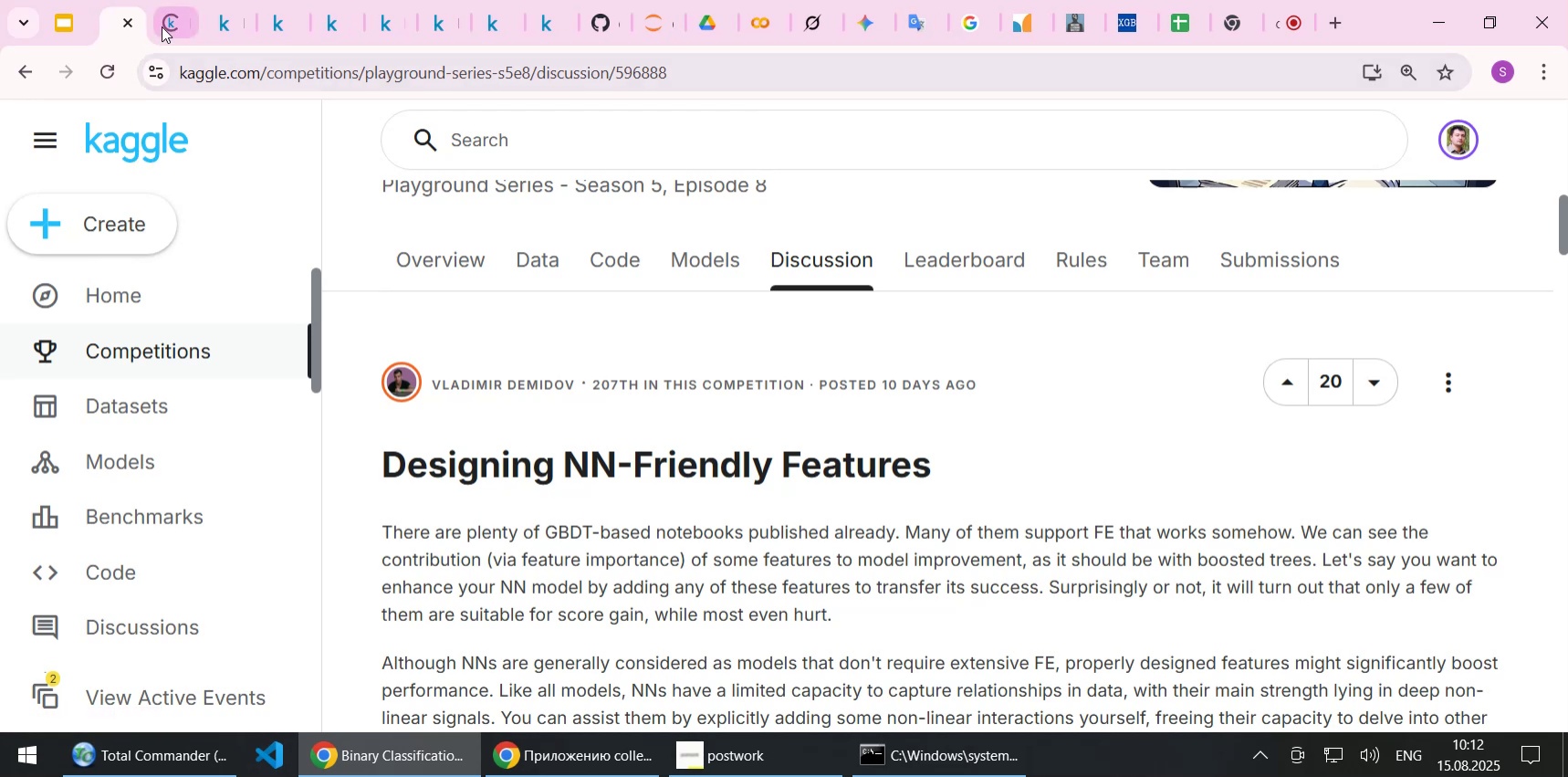 
left_click_drag(start_coordinate=[166, 24], to_coordinate=[106, 34])
 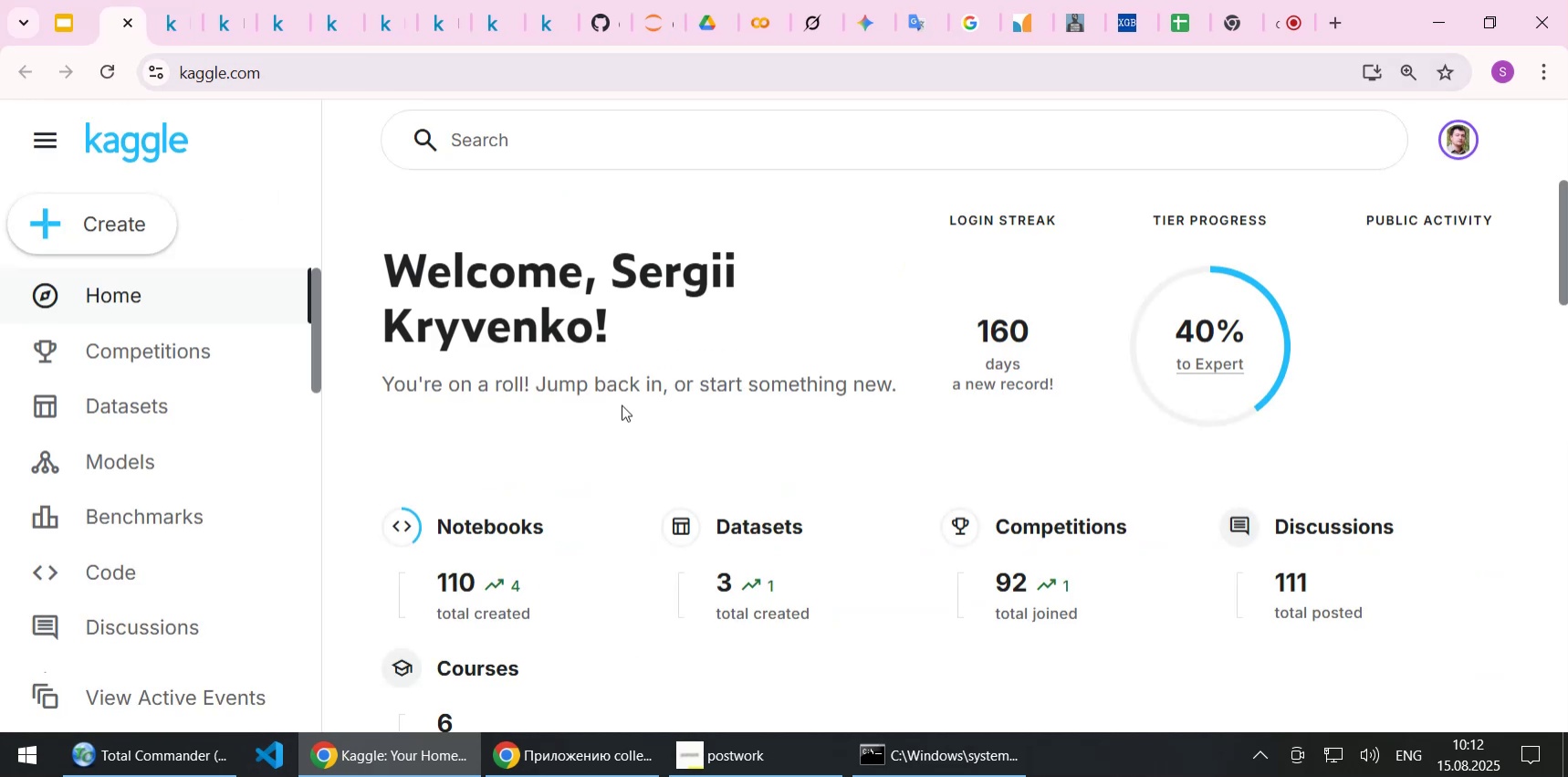 
scroll: coordinate [520, 425], scroll_direction: down, amount: 6.0
 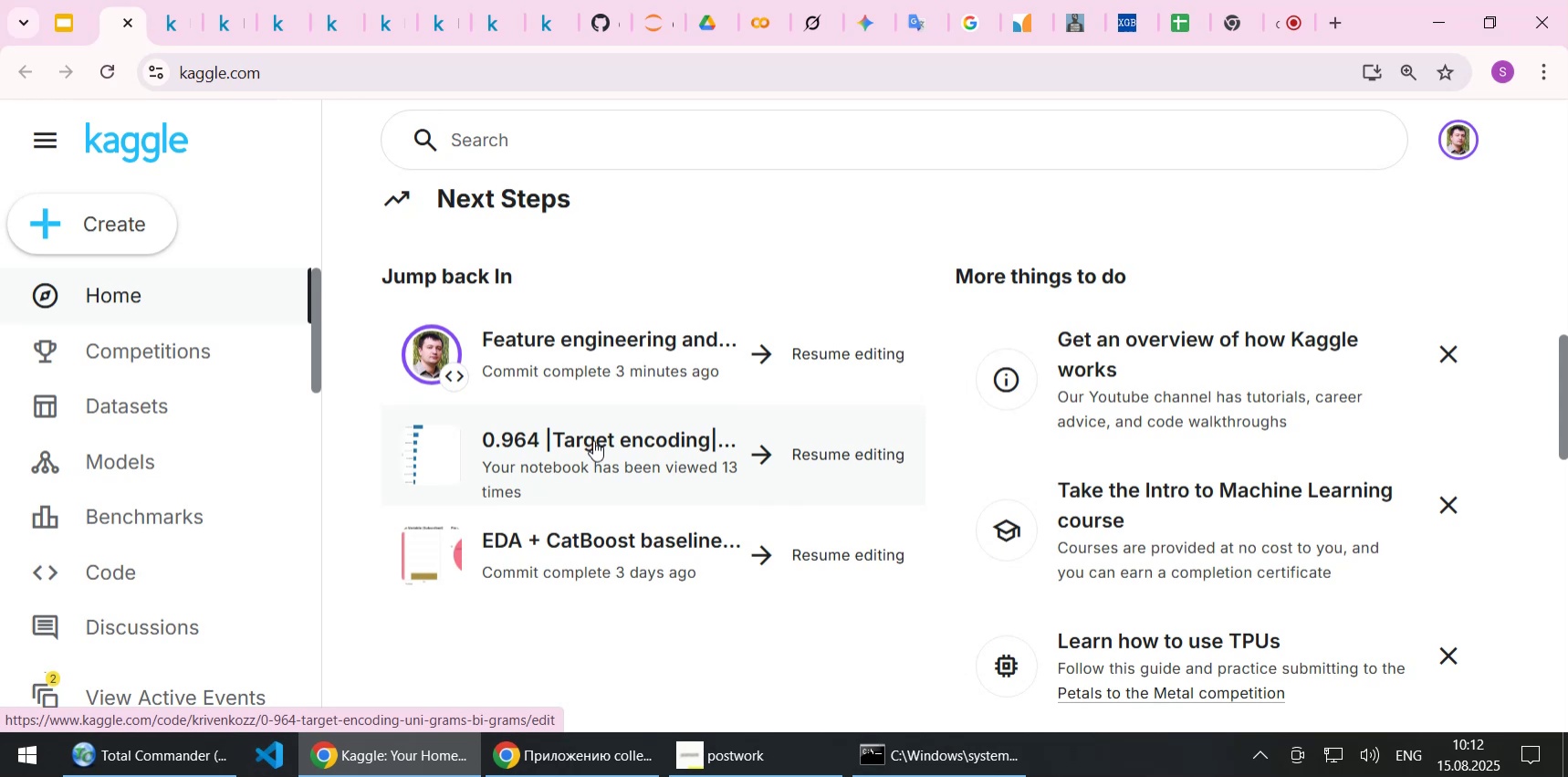 
left_click([581, 546])
 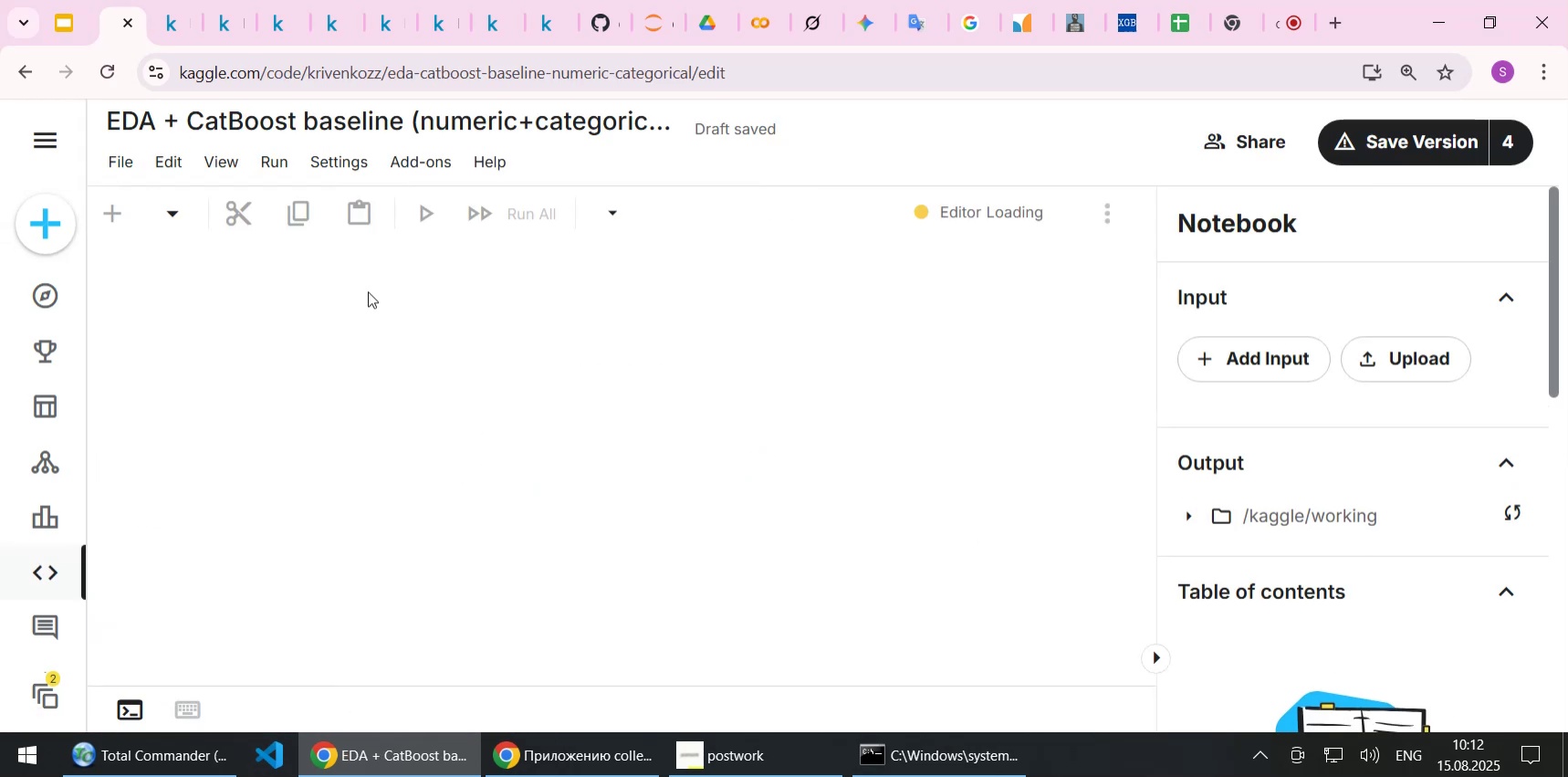 
left_click_drag(start_coordinate=[118, 27], to_coordinate=[160, 27])
 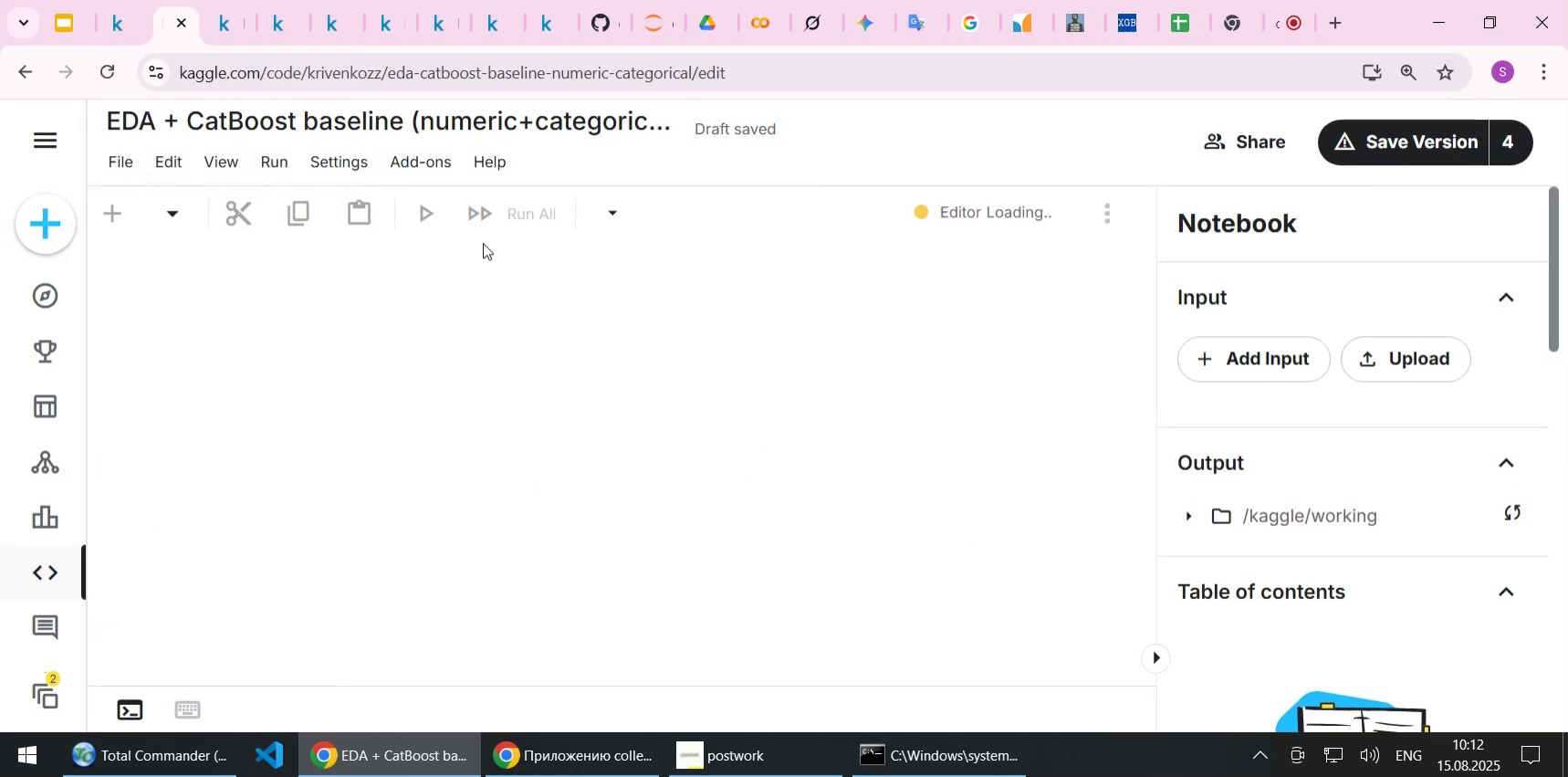 
mouse_move([652, 343])
 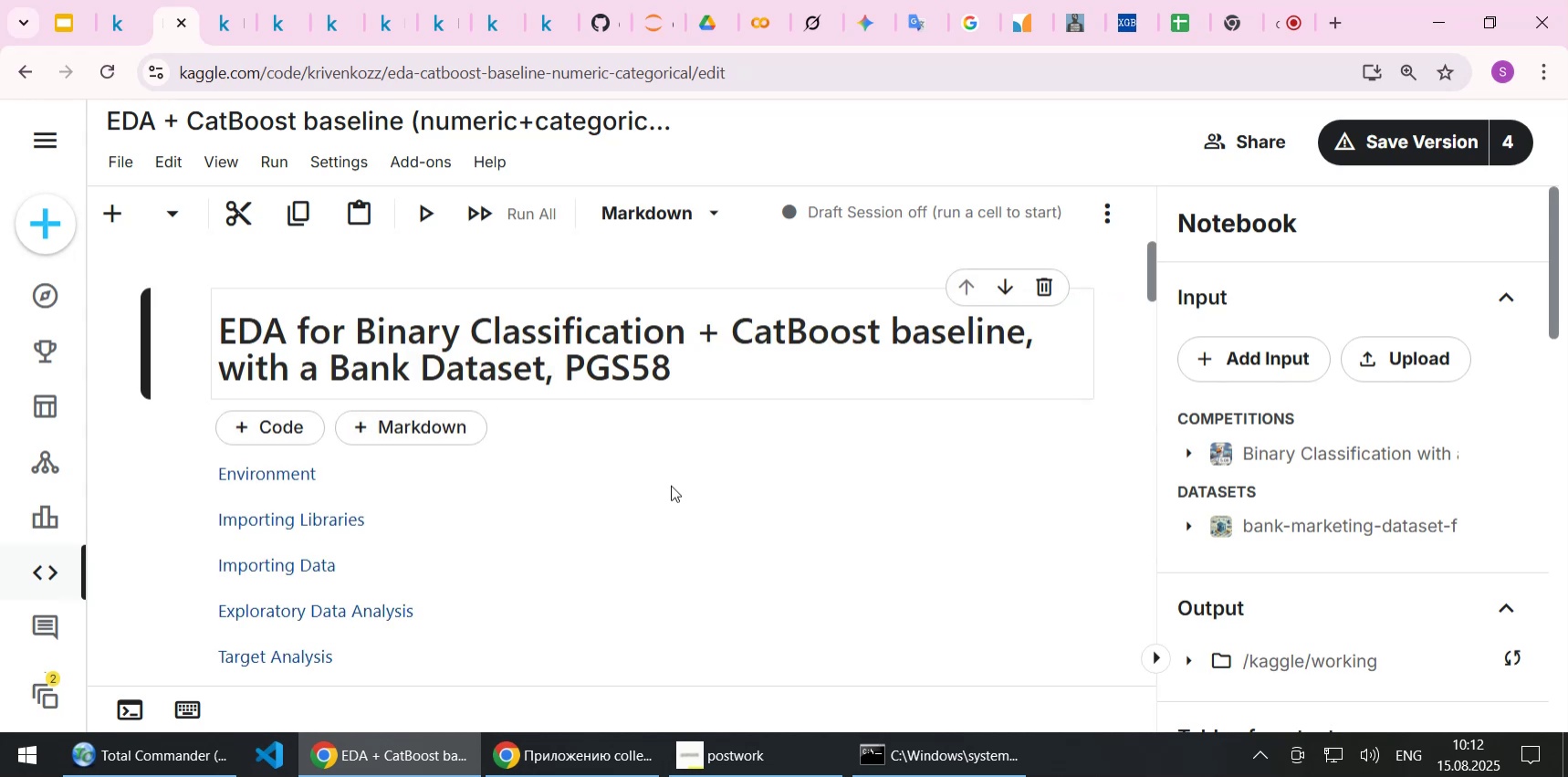 
scroll: coordinate [669, 469], scroll_direction: down, amount: 3.0
 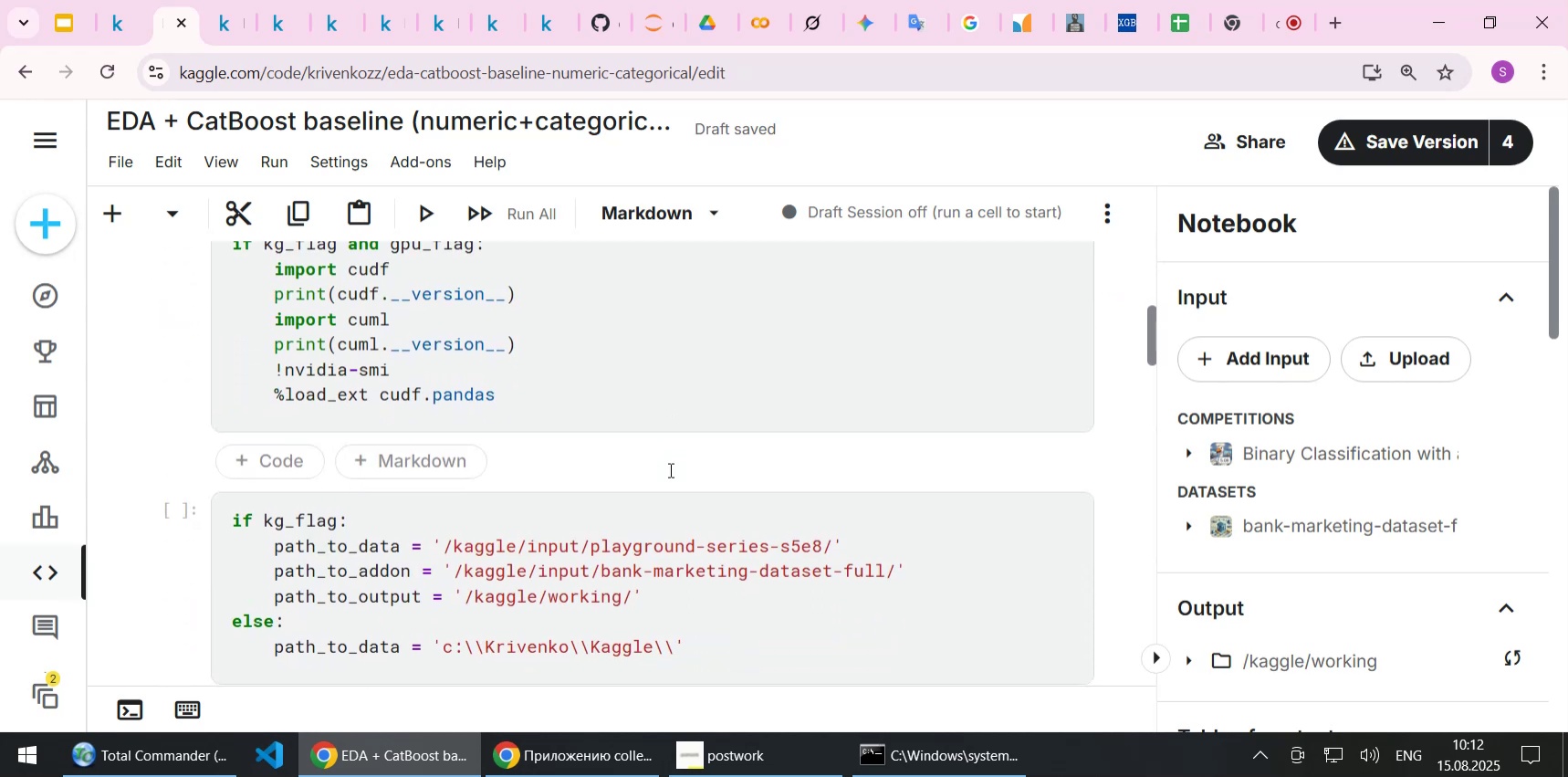 
scroll: coordinate [669, 469], scroll_direction: up, amount: 2.0
 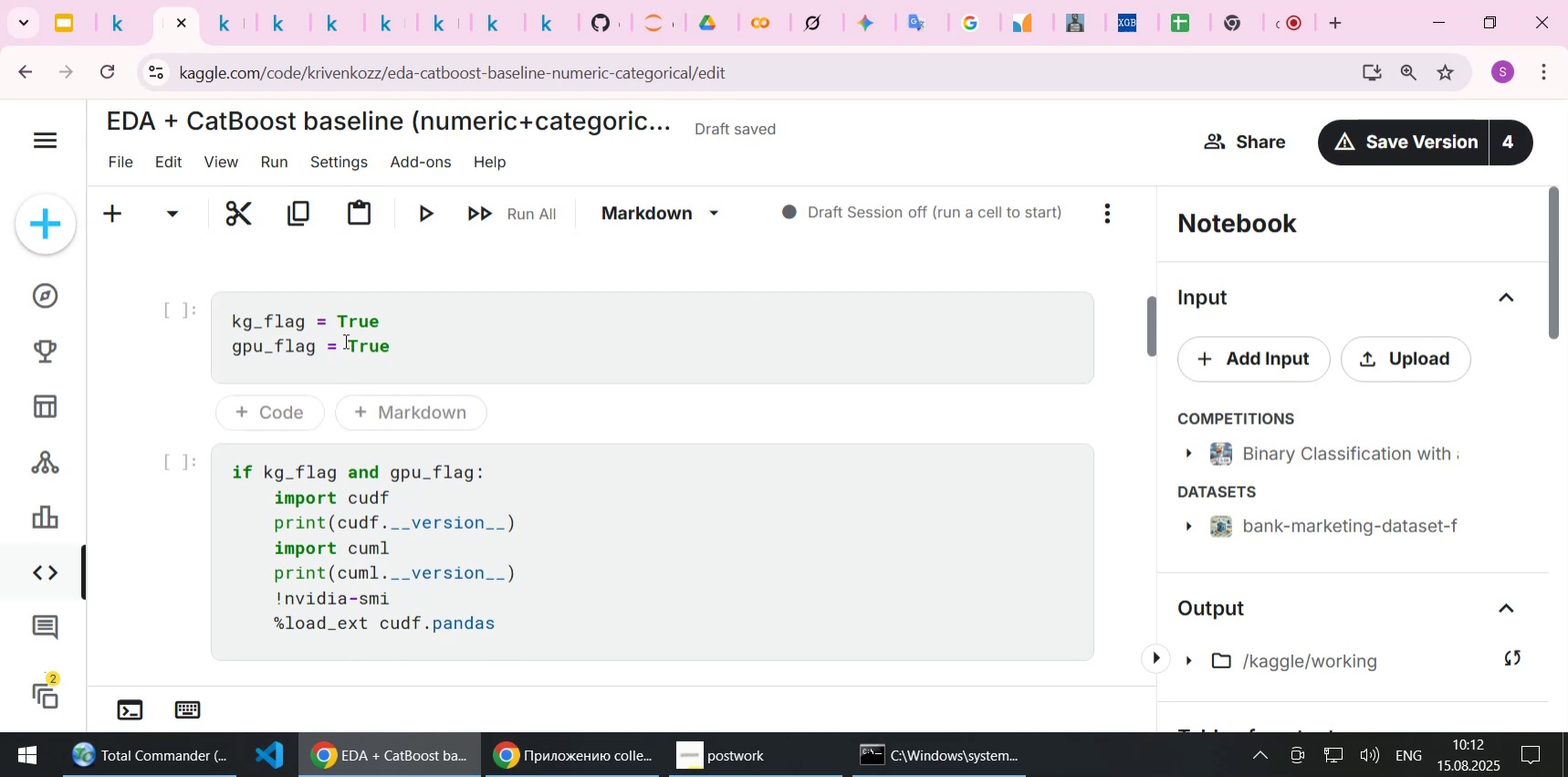 
double_click([363, 340])
 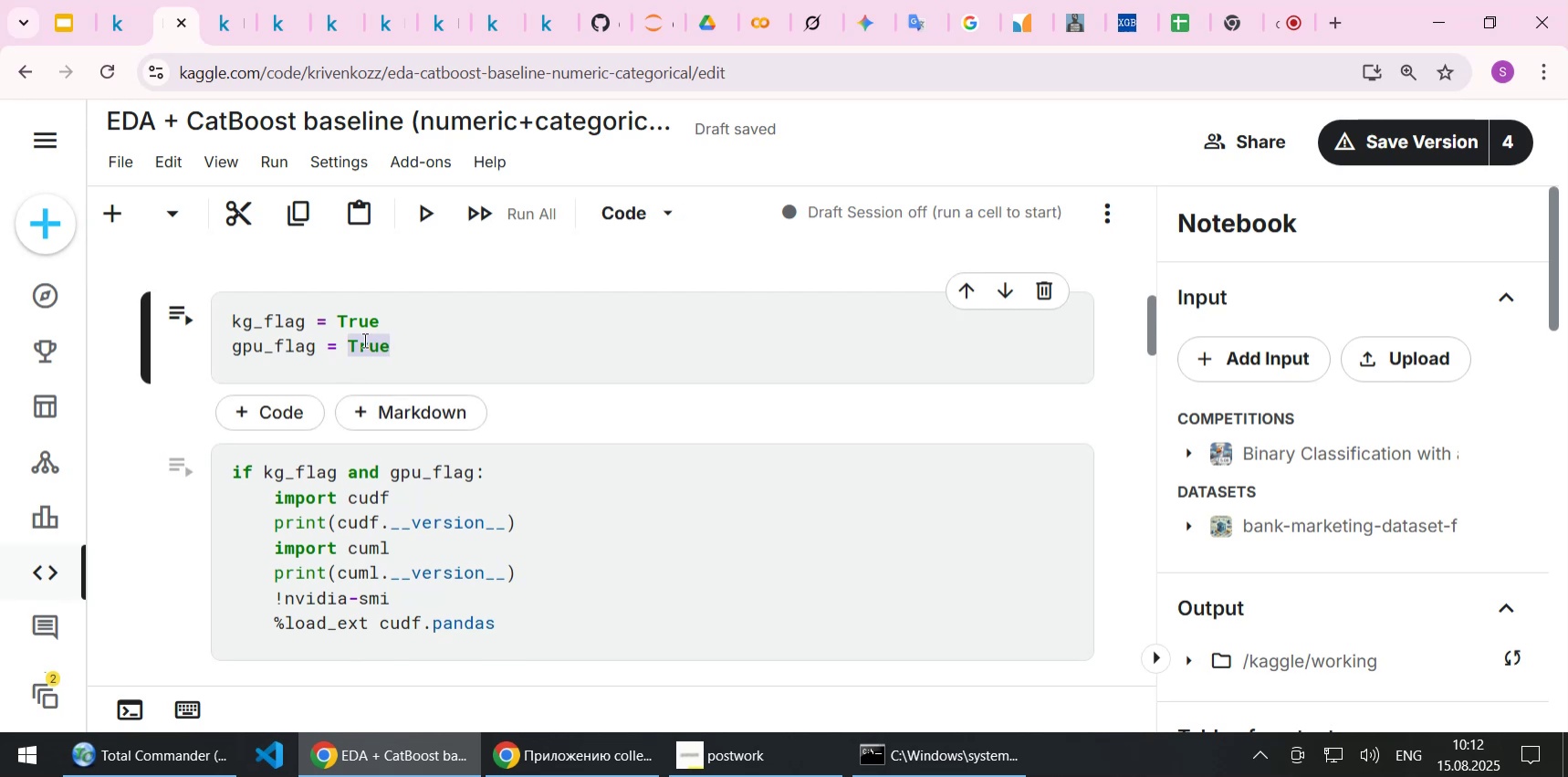 
type(False)
 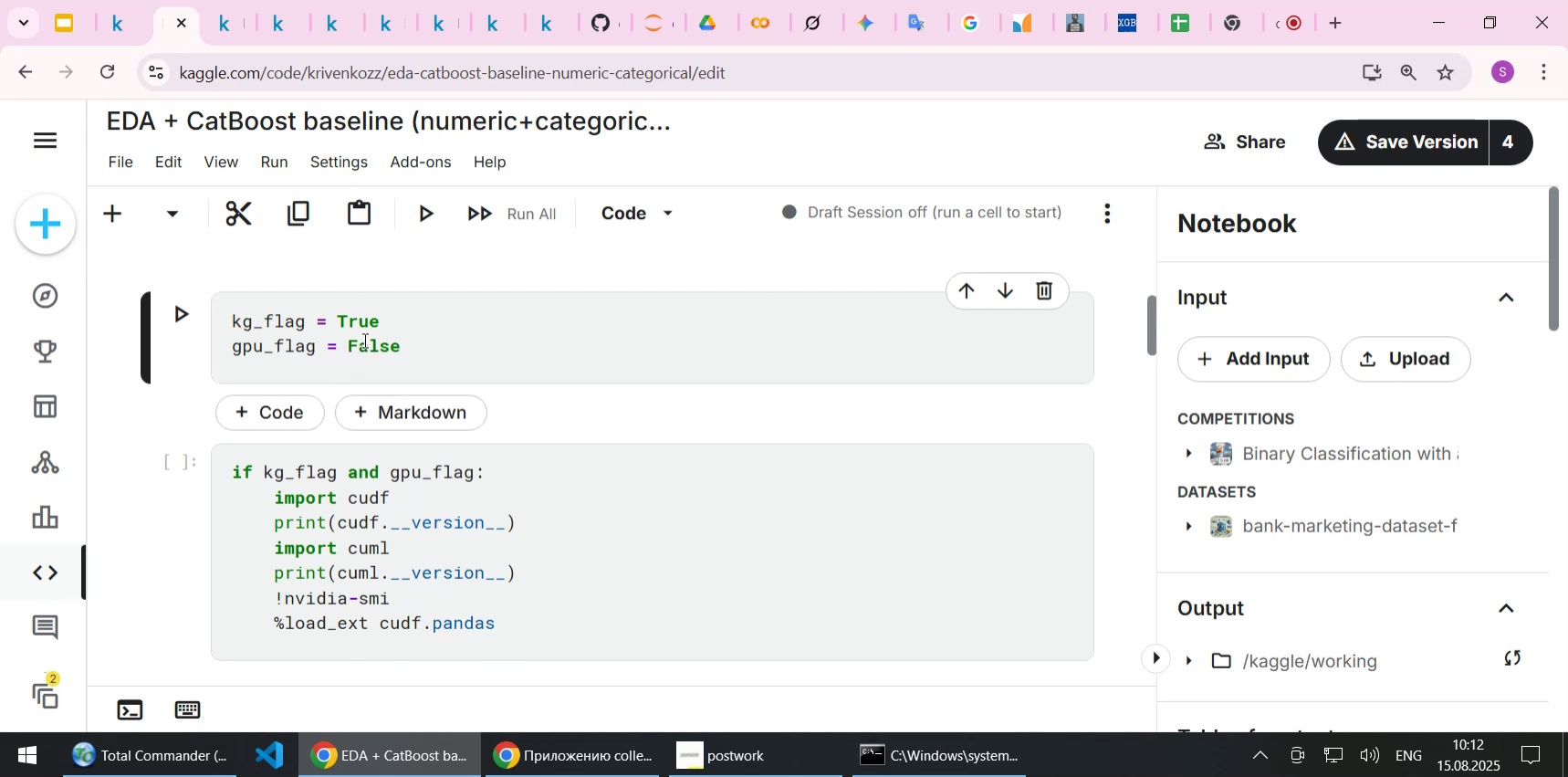 
key(Shift+Enter)
 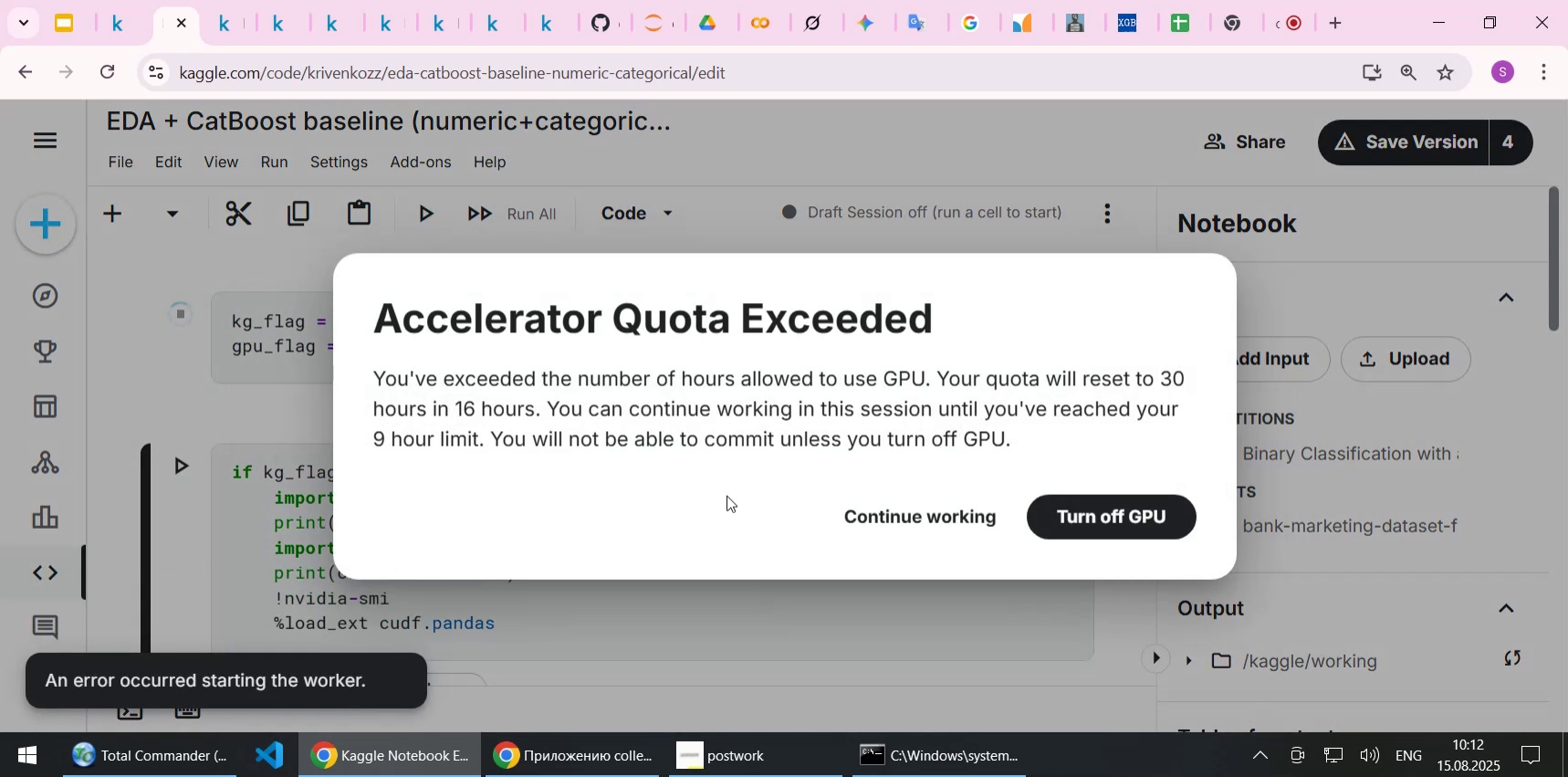 
left_click([1105, 521])
 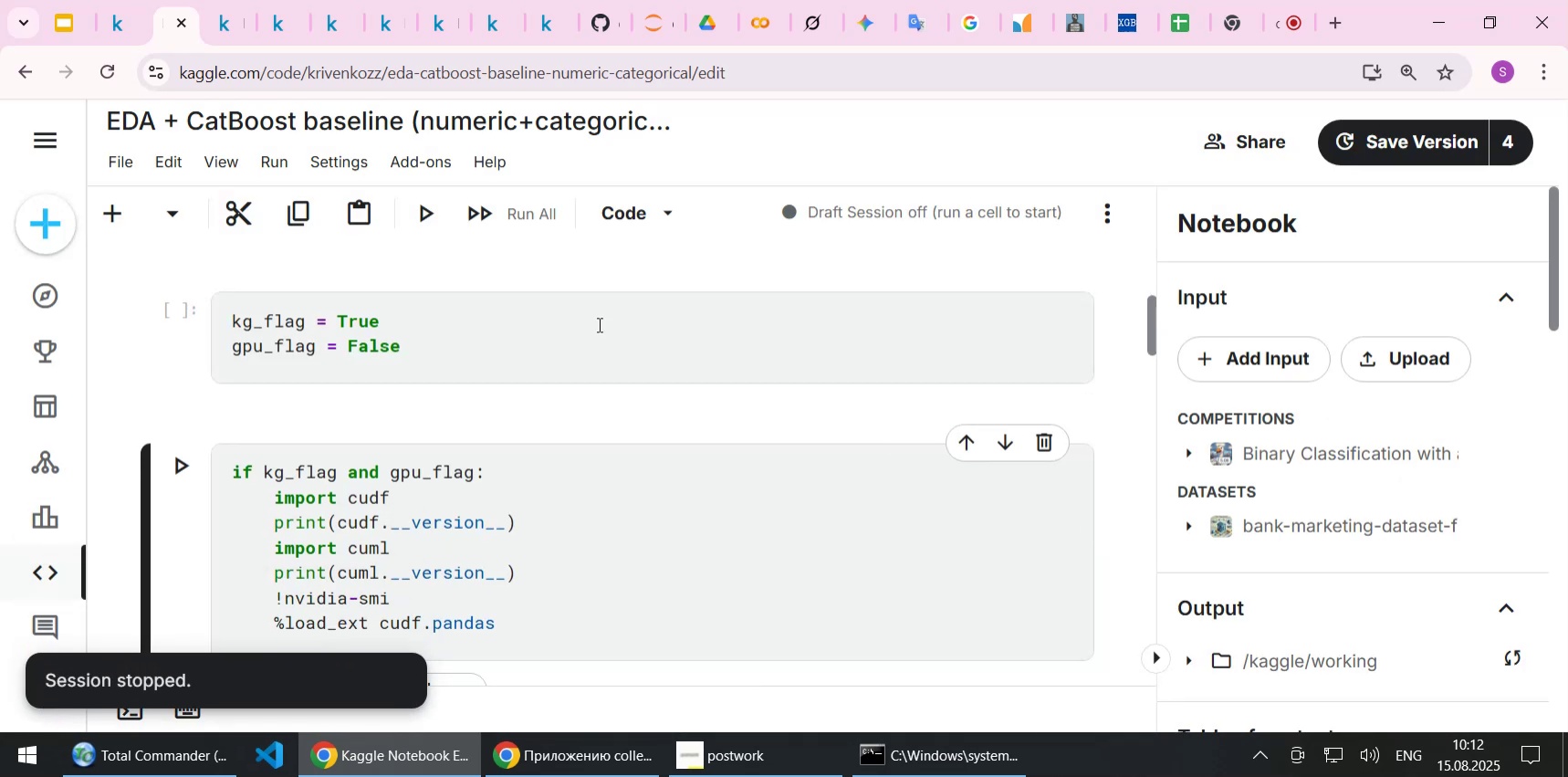 
left_click([281, 156])
 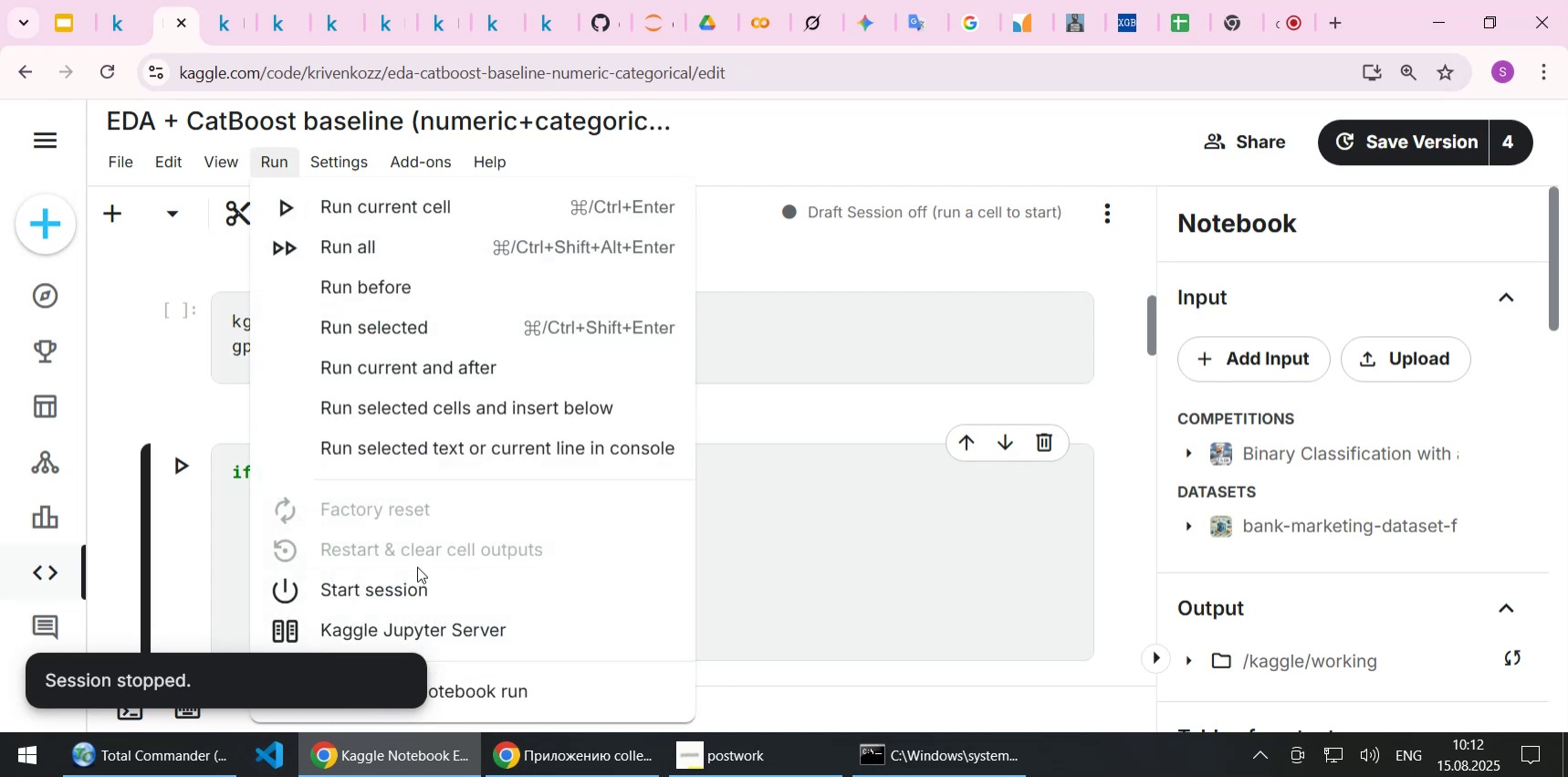 
left_click([413, 574])
 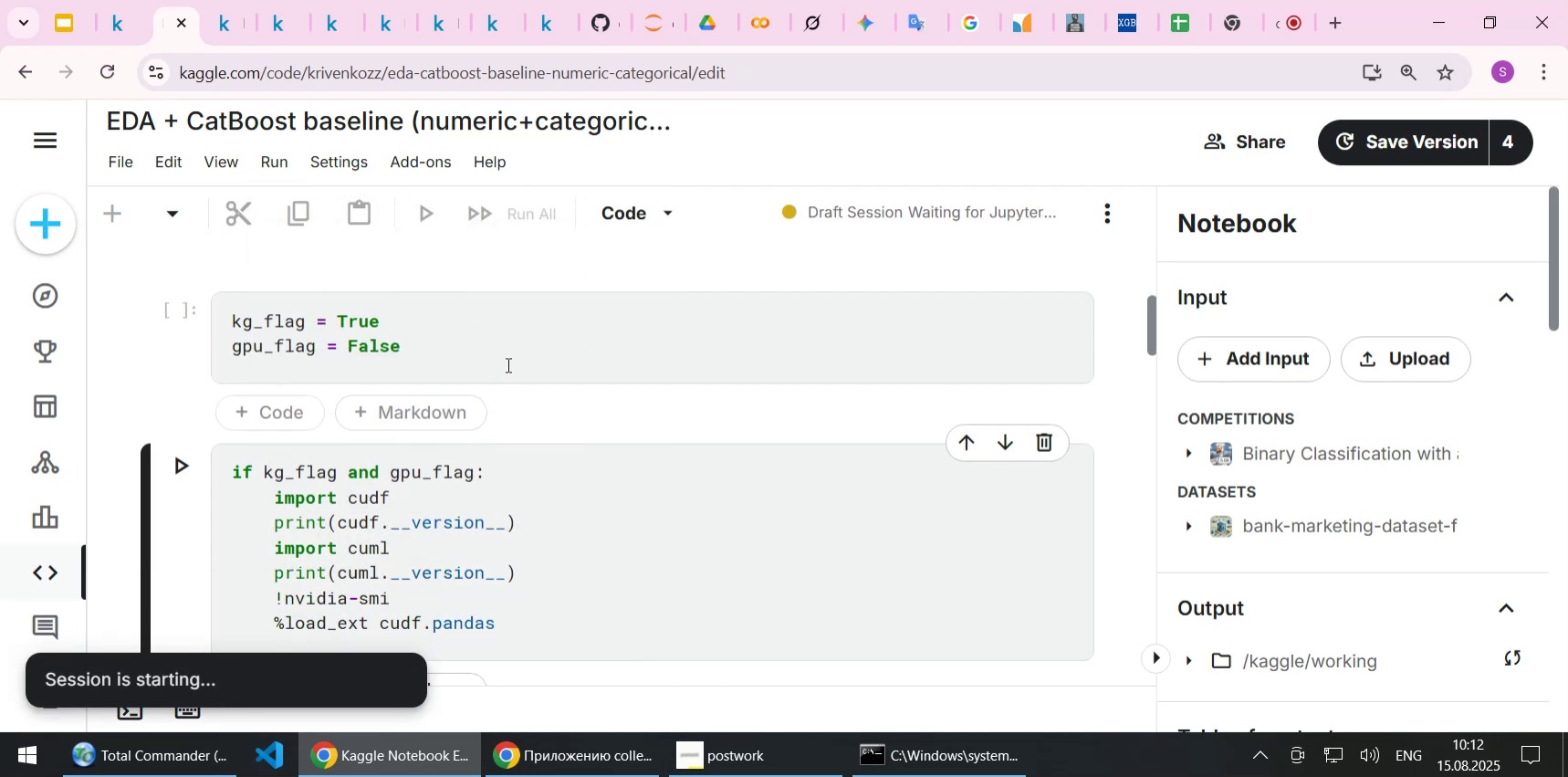 
left_click([499, 342])
 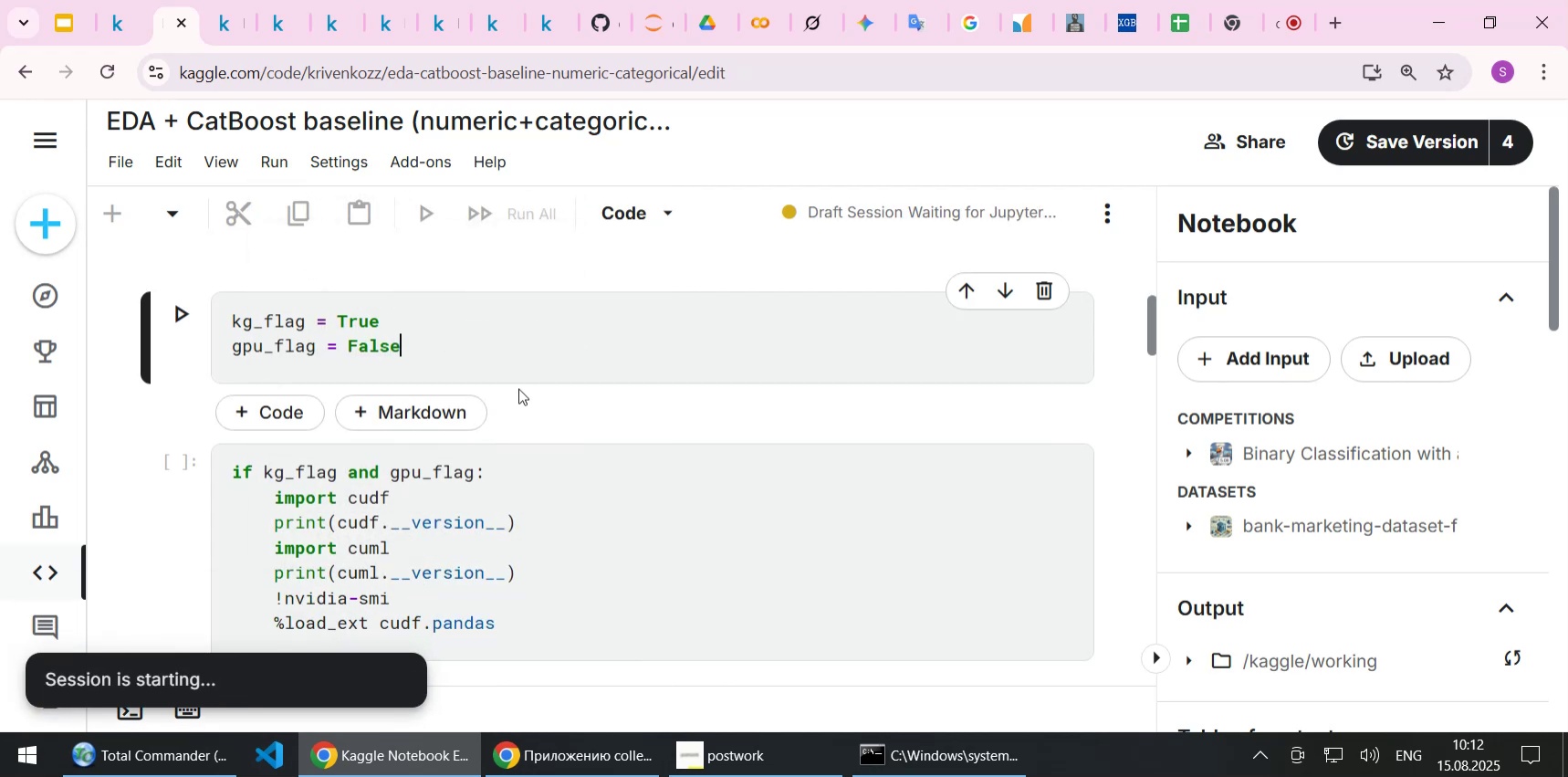 
scroll: coordinate [518, 388], scroll_direction: up, amount: 3.0
 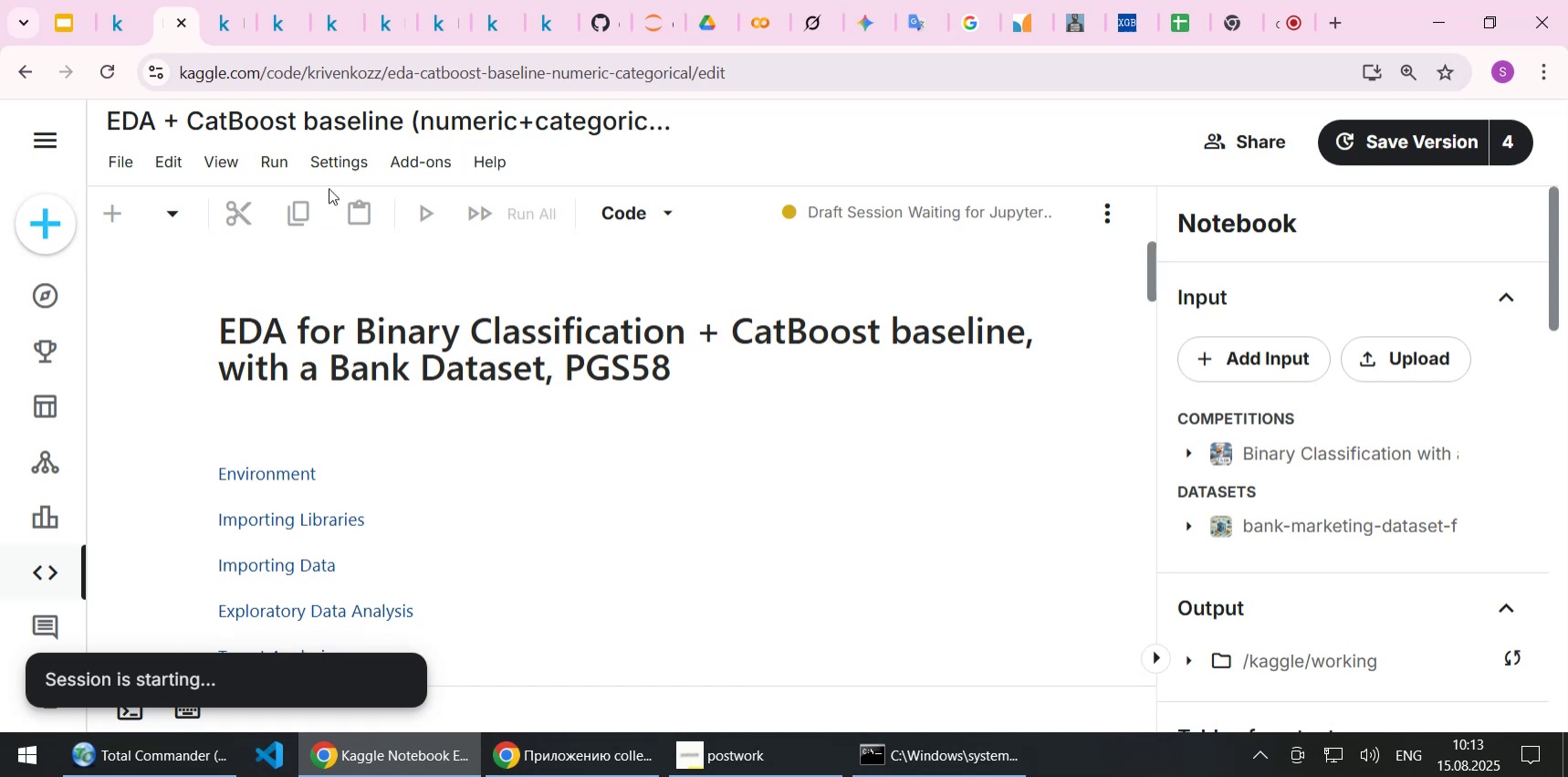 
left_click([349, 172])
 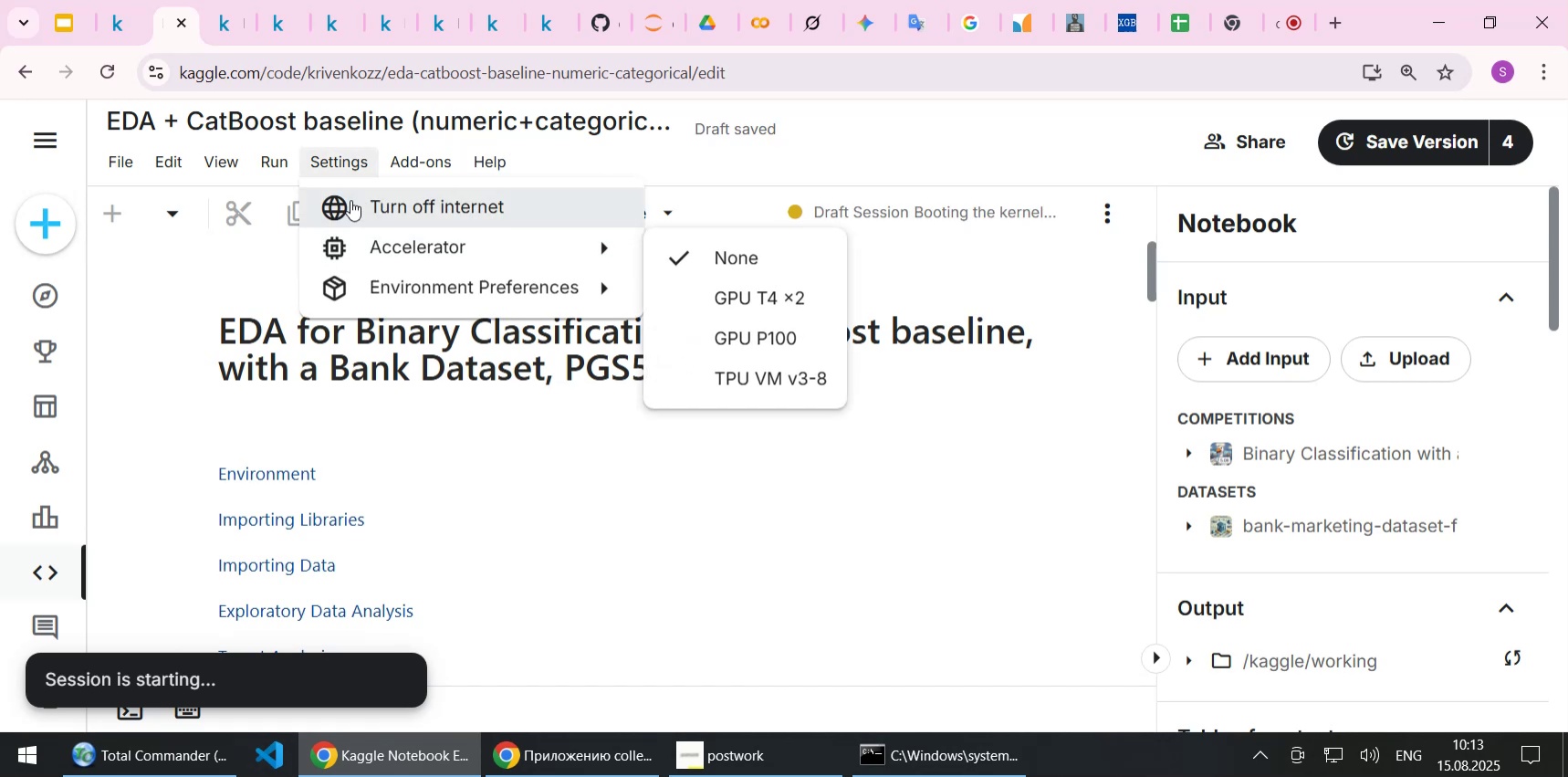 
left_click([333, 160])
 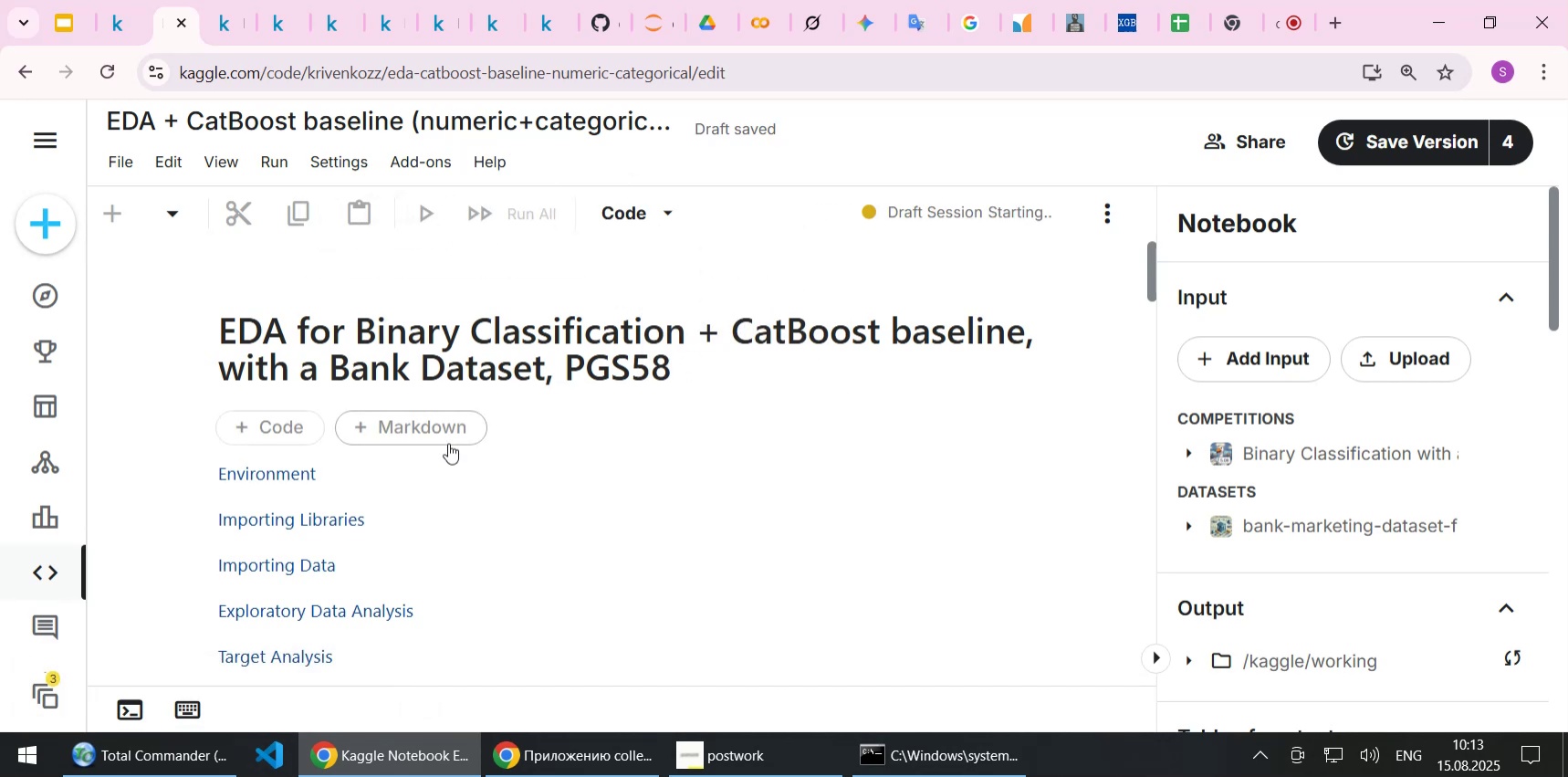 
scroll: coordinate [448, 443], scroll_direction: down, amount: 38.0
 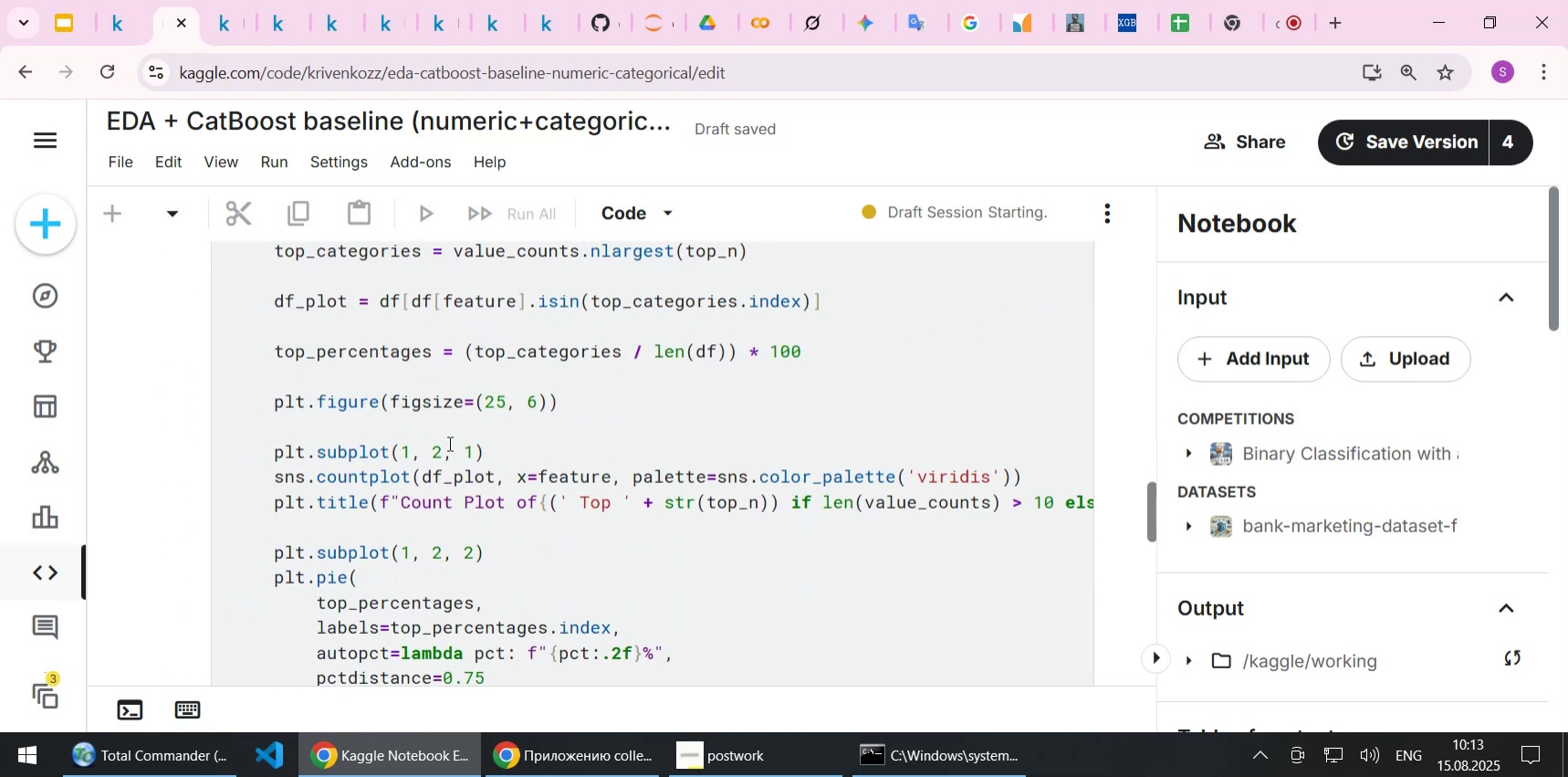 
scroll: coordinate [448, 443], scroll_direction: up, amount: 3.0
 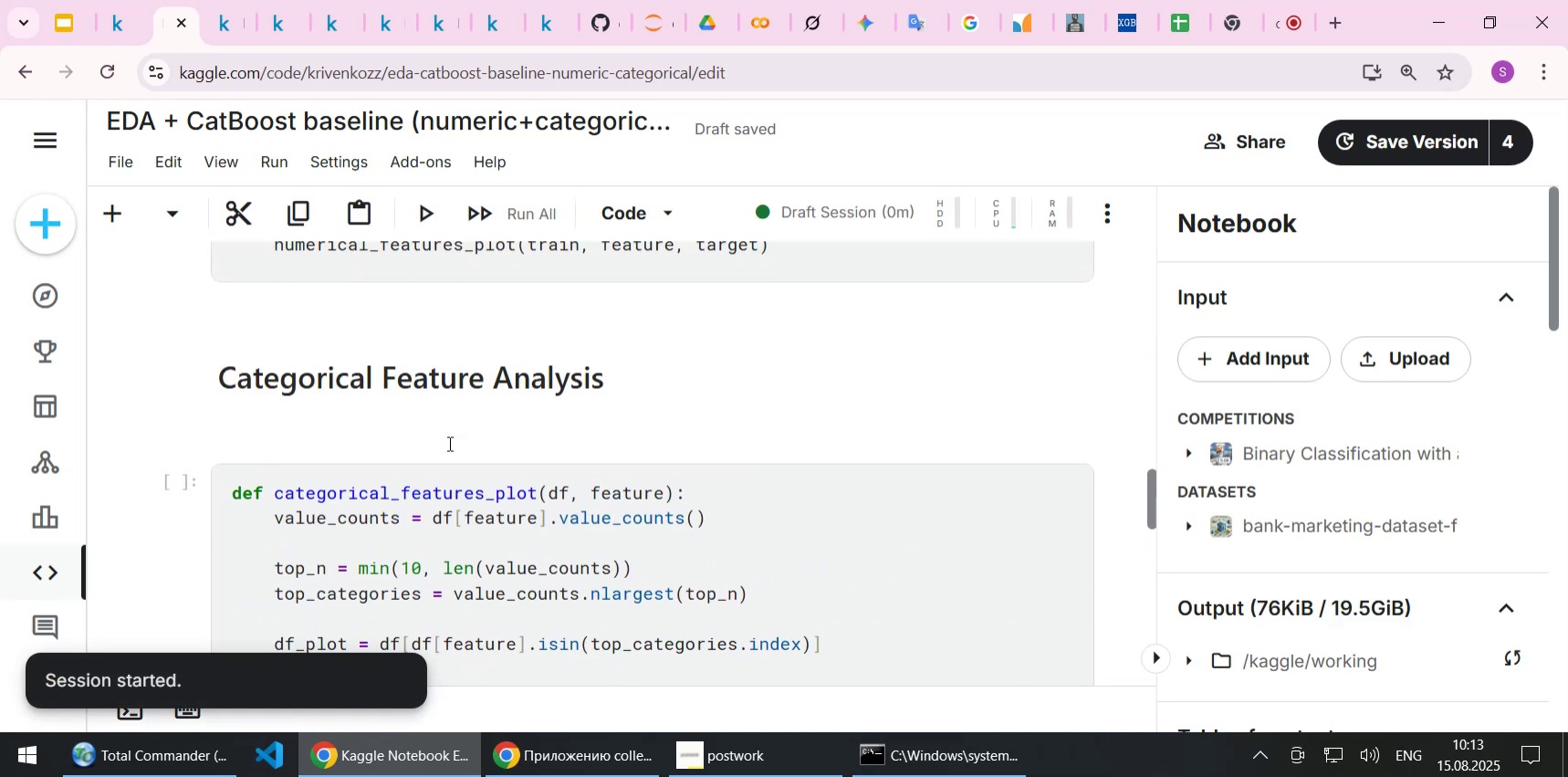 
scroll: coordinate [444, 448], scroll_direction: down, amount: 25.0
 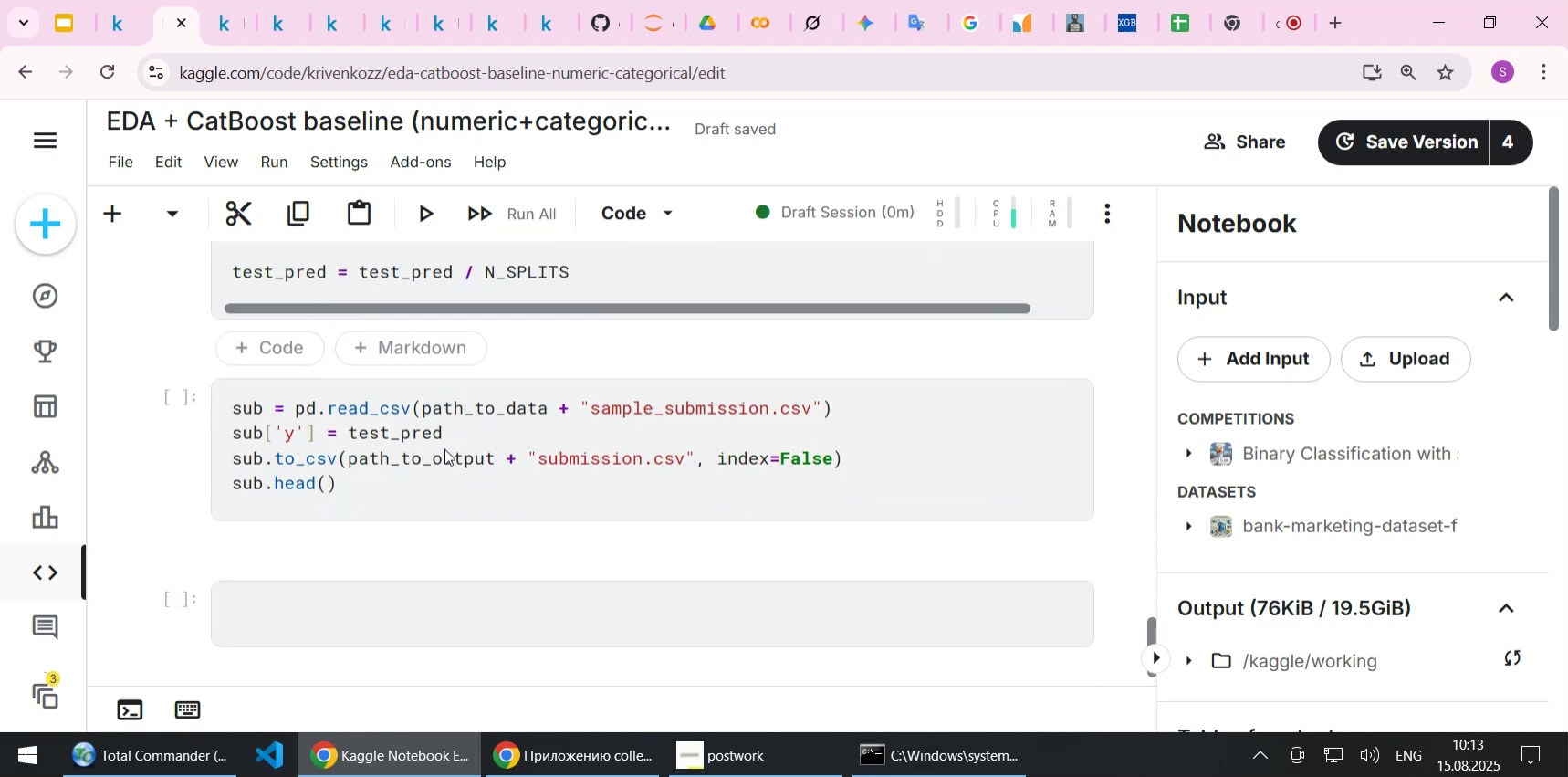 
scroll: coordinate [444, 448], scroll_direction: up, amount: 6.0
 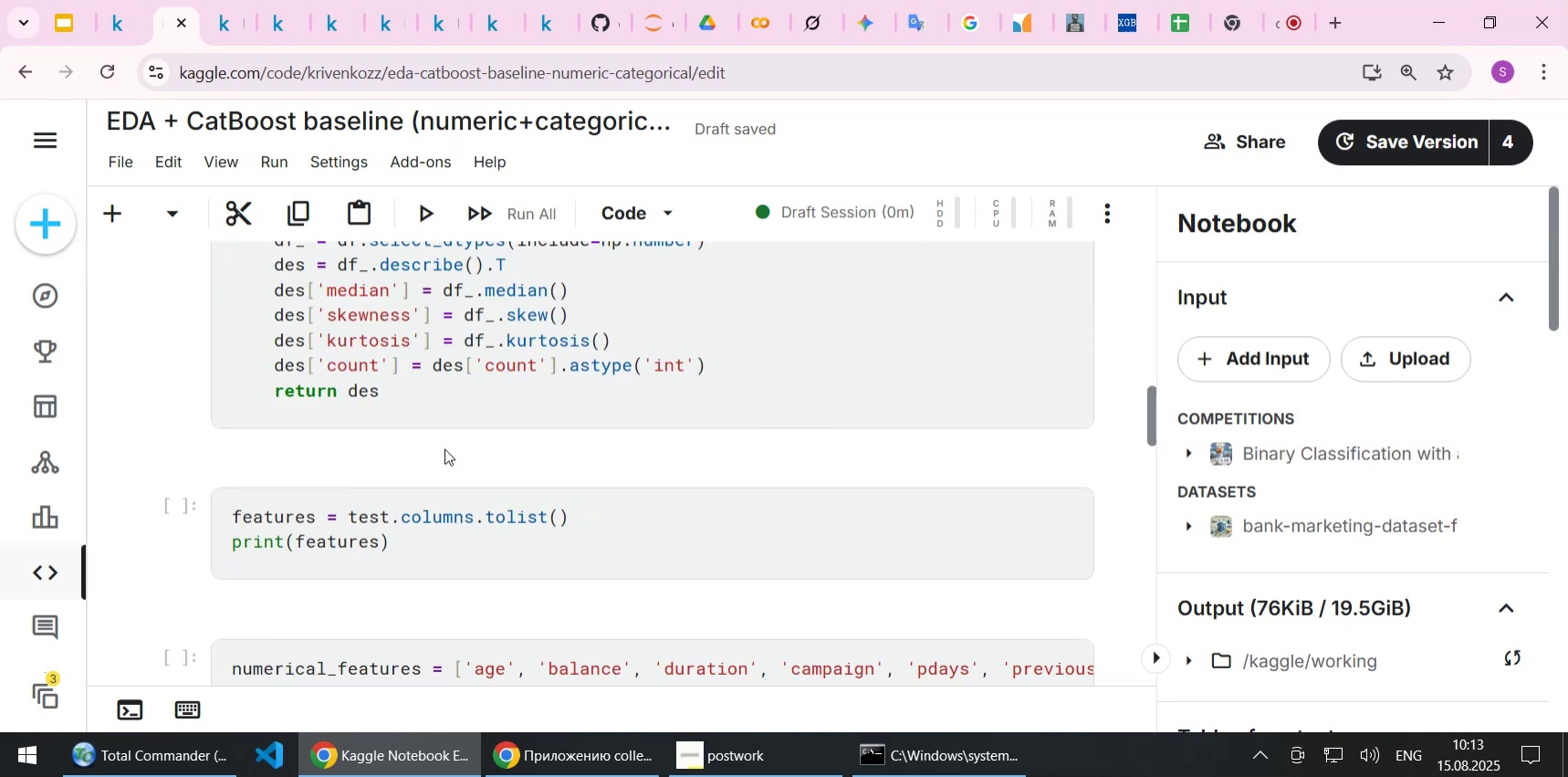 
scroll: coordinate [444, 448], scroll_direction: down, amount: 1.0
 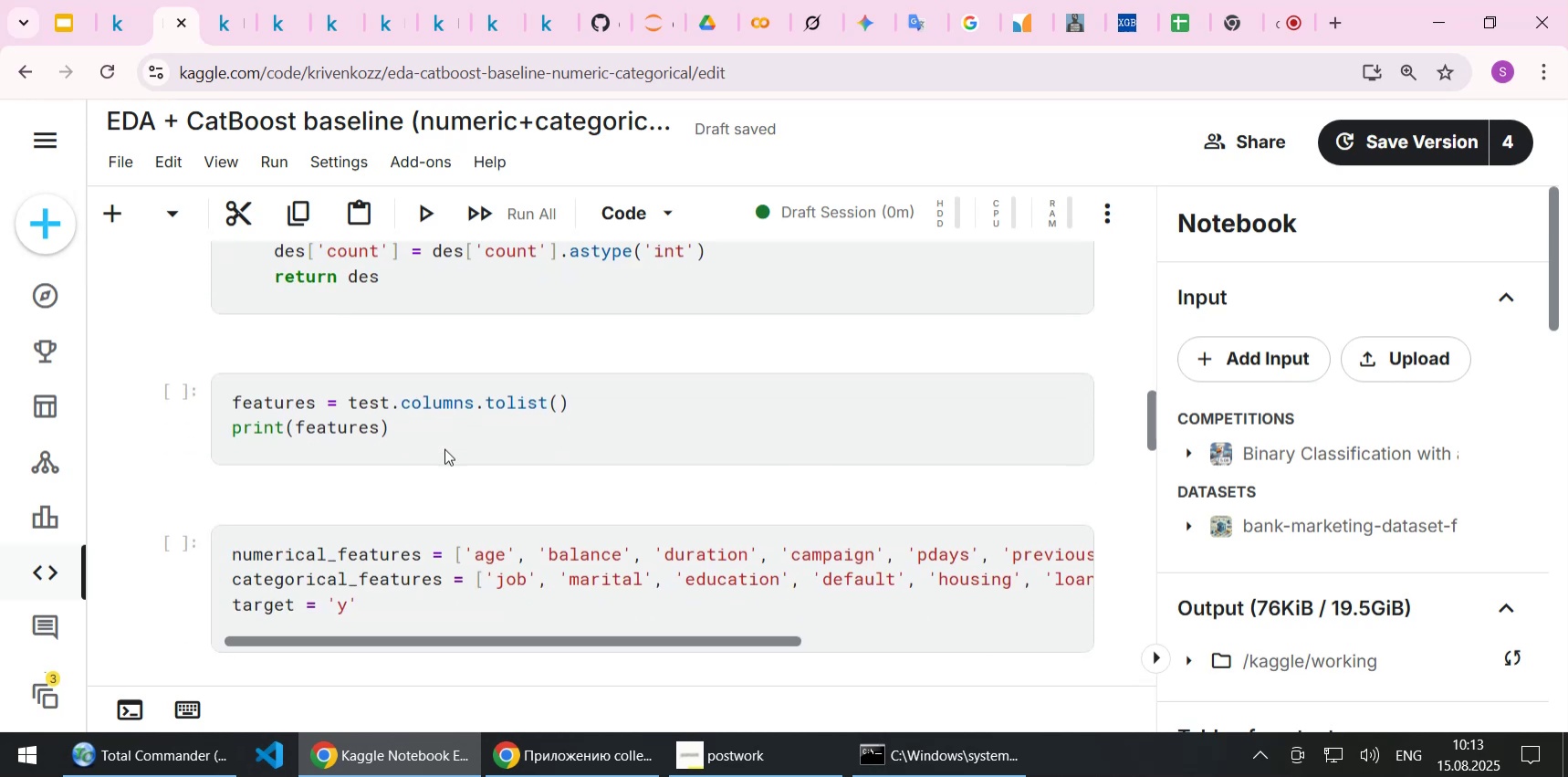 
scroll: coordinate [441, 453], scroll_direction: up, amount: 5.0
 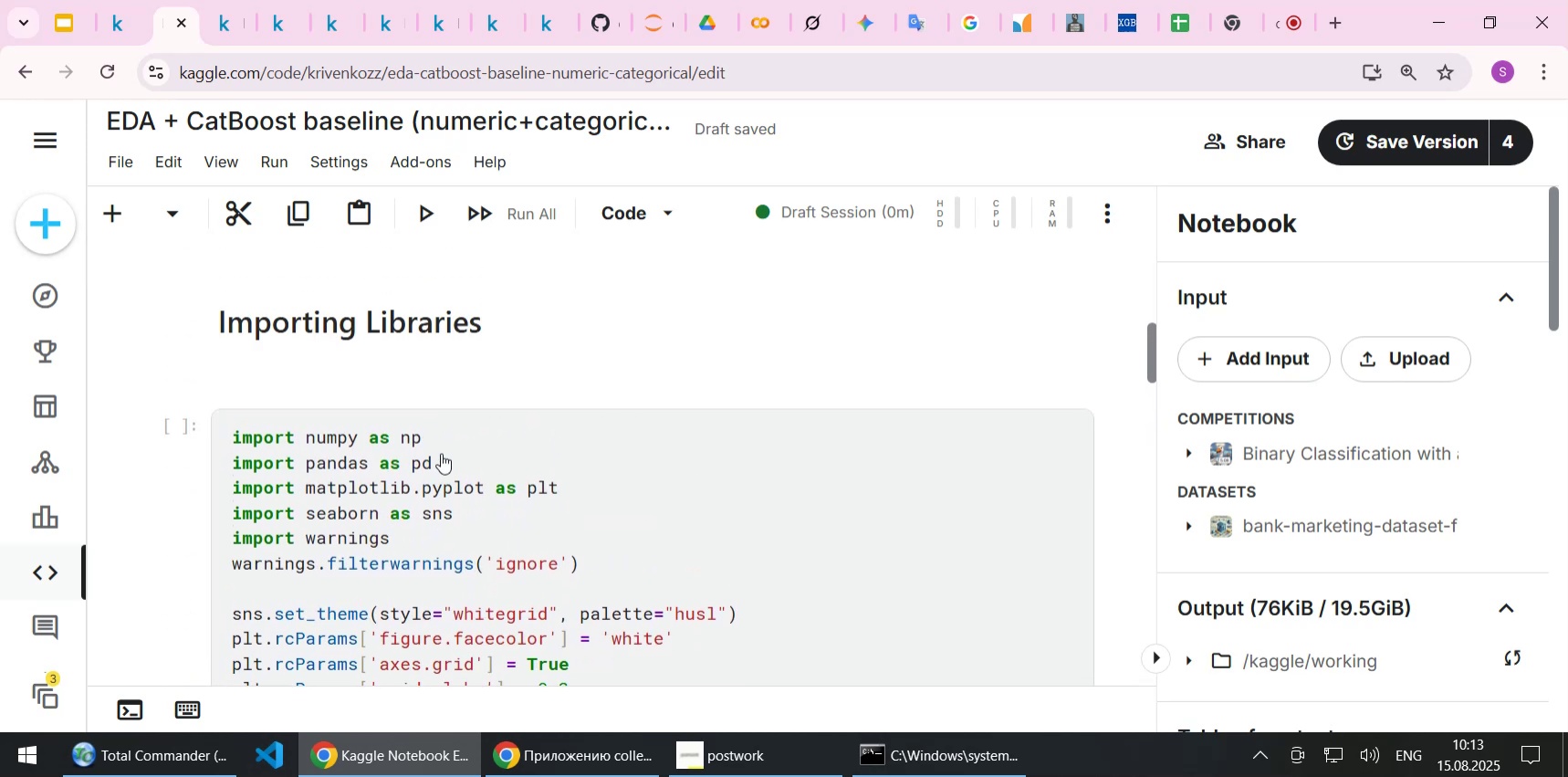 
scroll: coordinate [441, 453], scroll_direction: down, amount: 44.0
 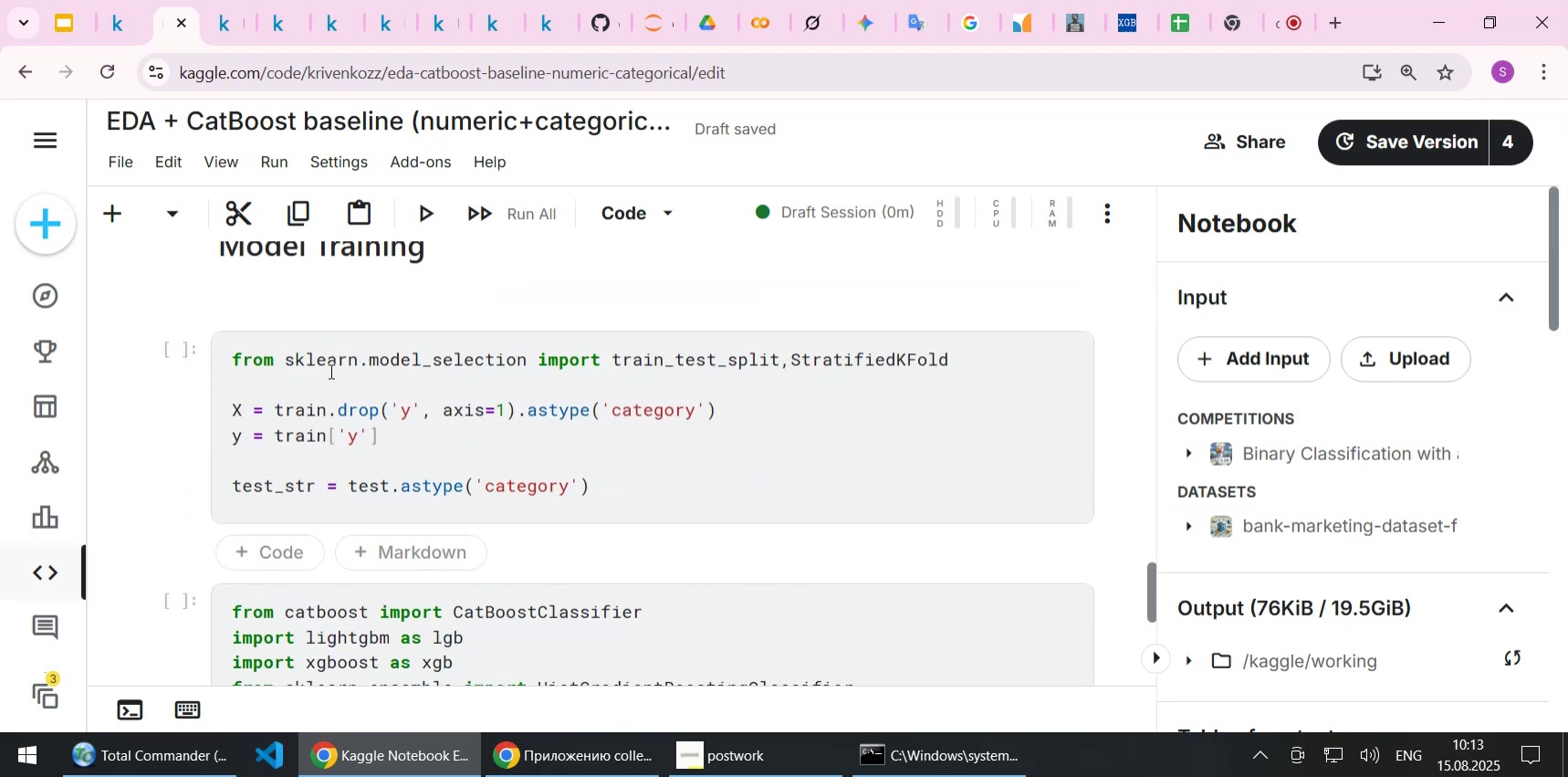 
left_click([323, 361])
 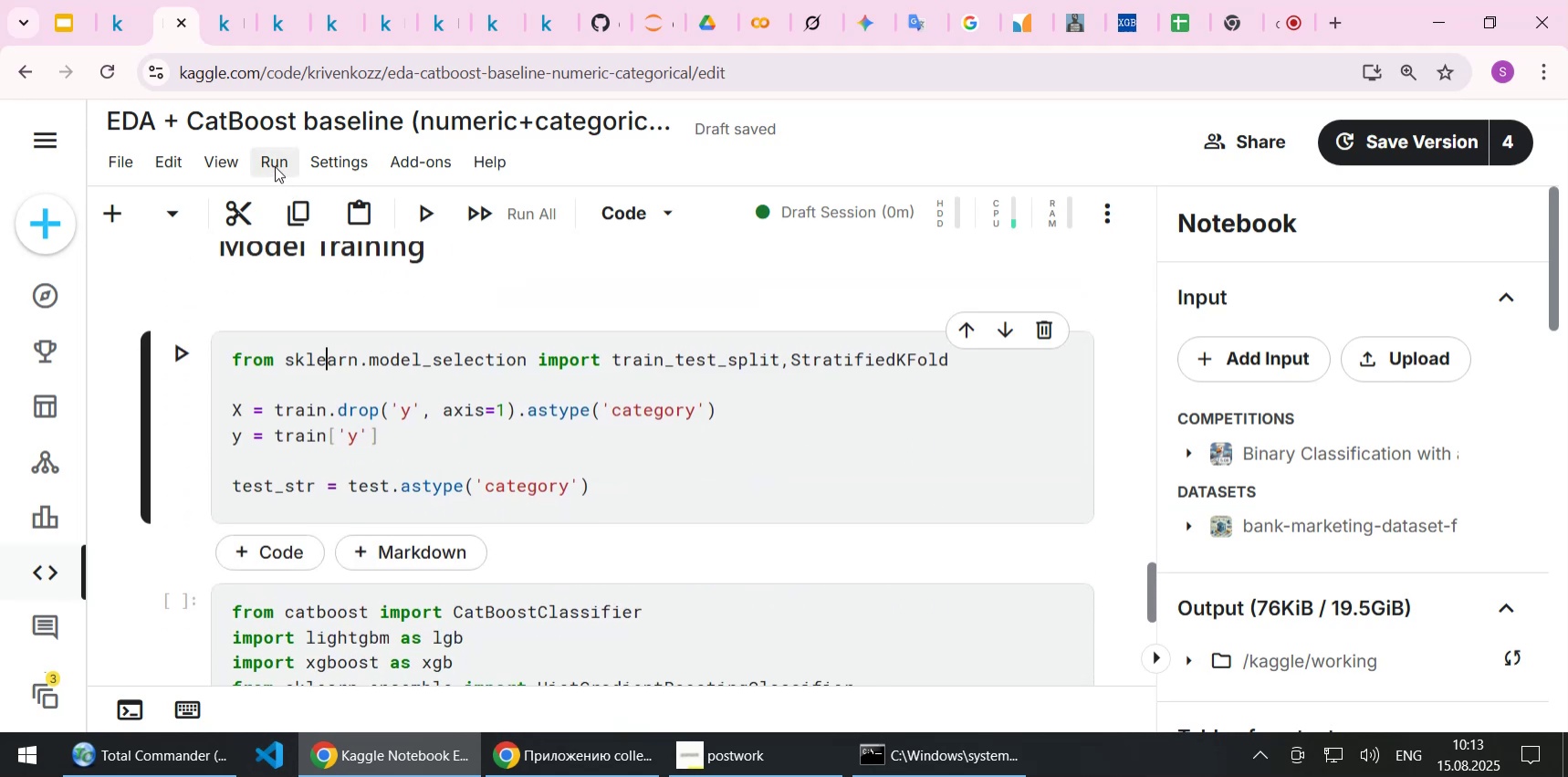 
left_click([271, 160])
 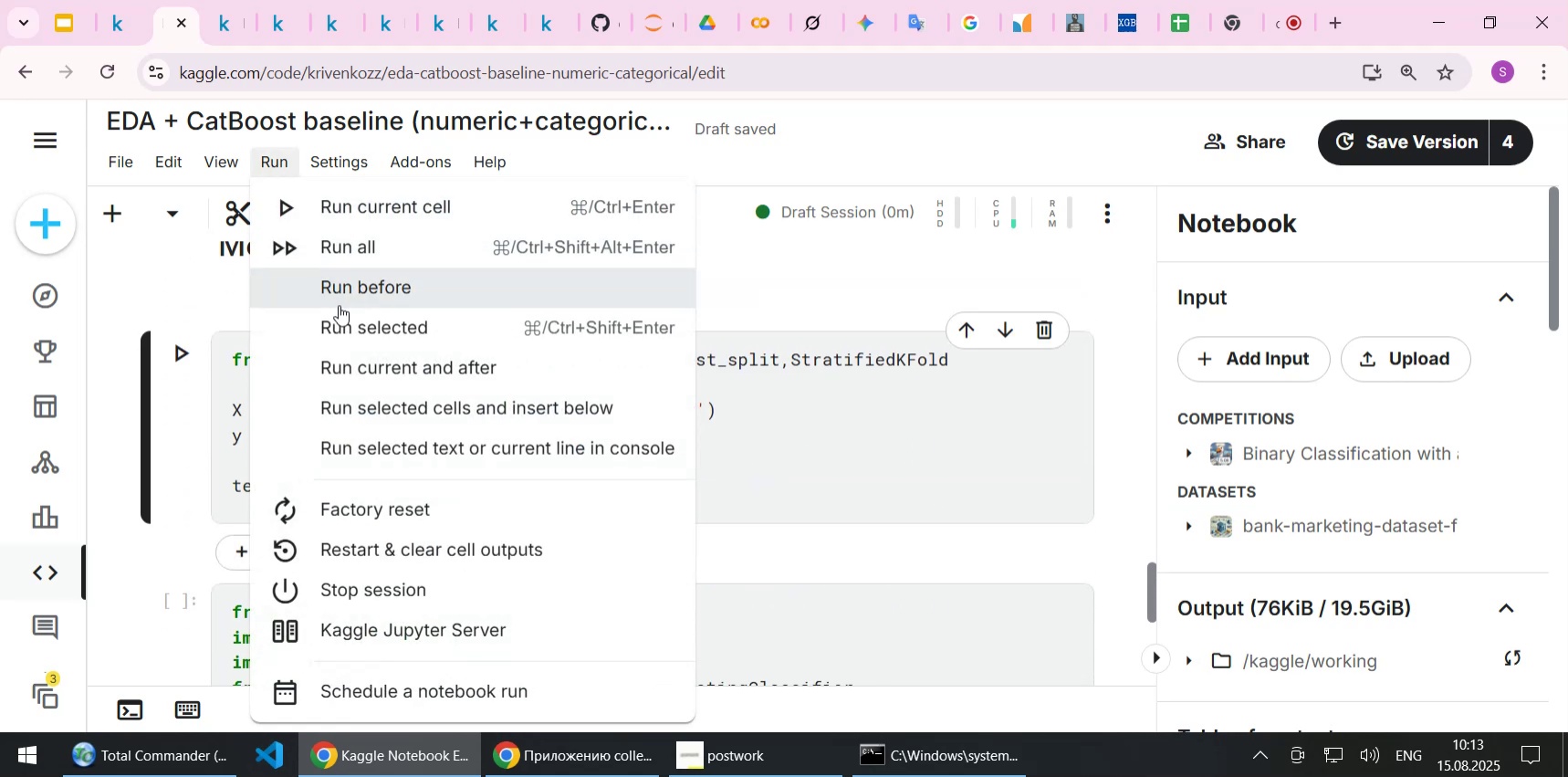 
left_click([341, 295])
 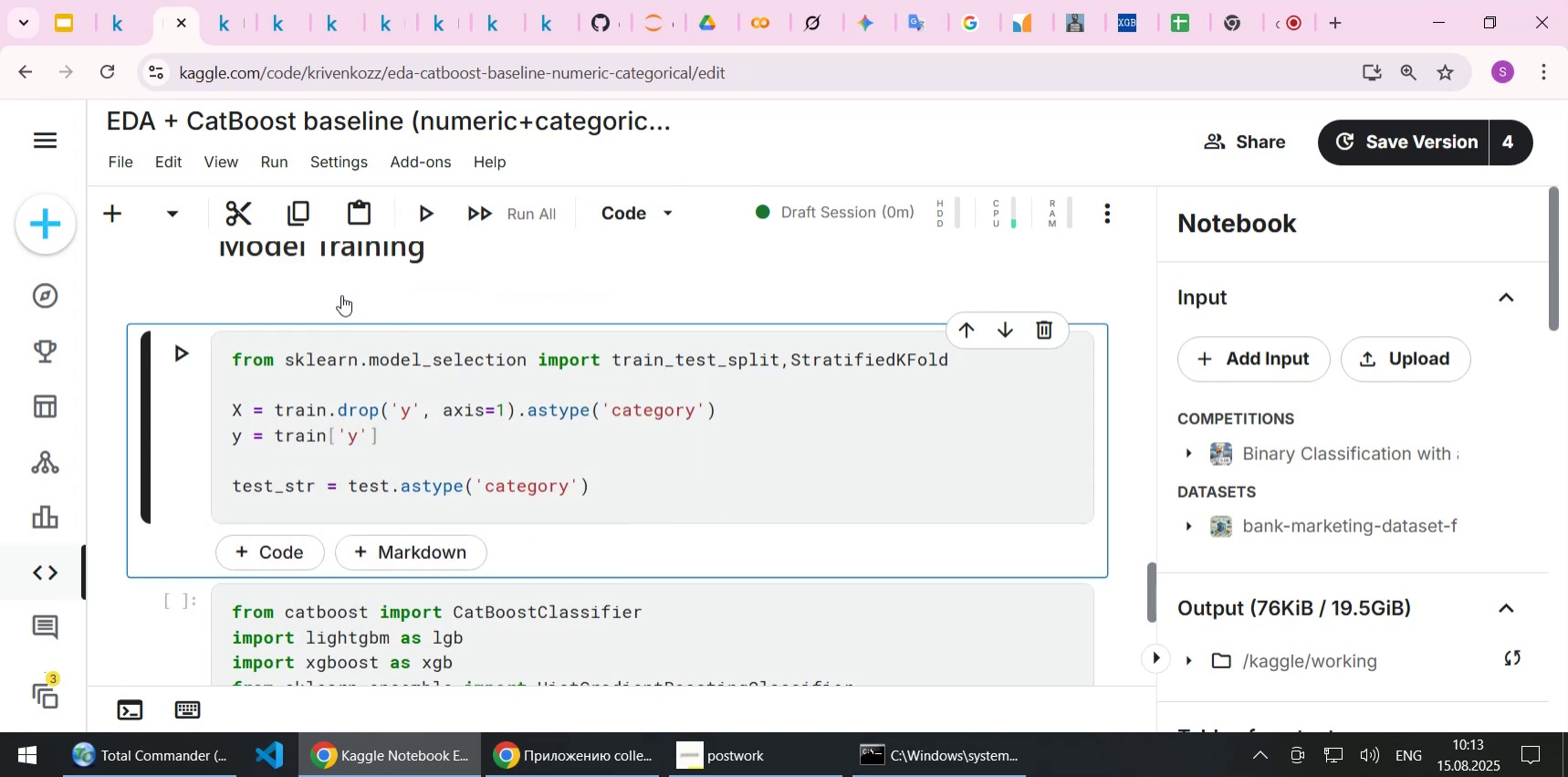 
mouse_move([436, 430])
 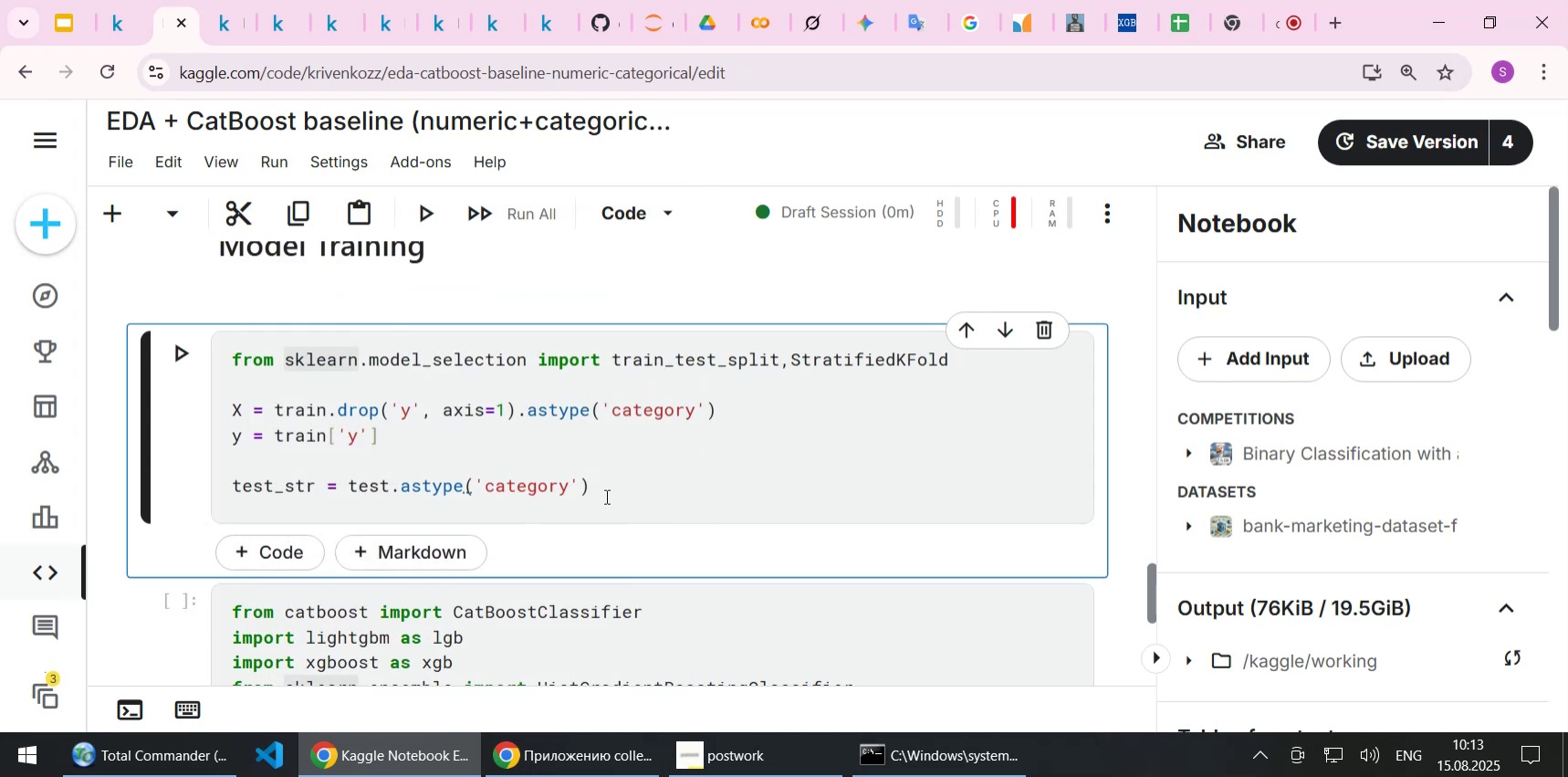 
scroll: coordinate [612, 496], scroll_direction: down, amount: 1.0
 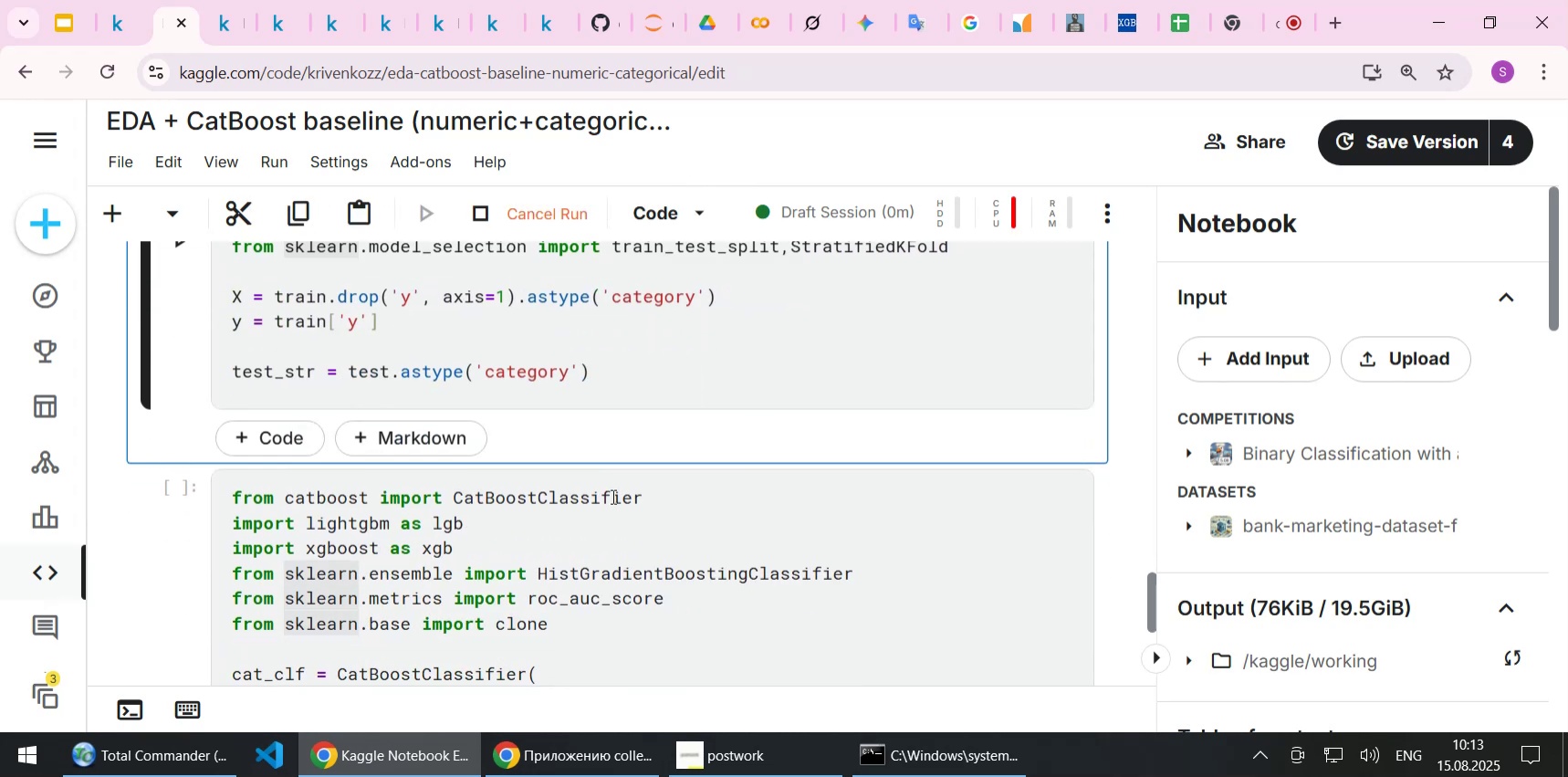 
scroll: coordinate [612, 496], scroll_direction: up, amount: 2.0
 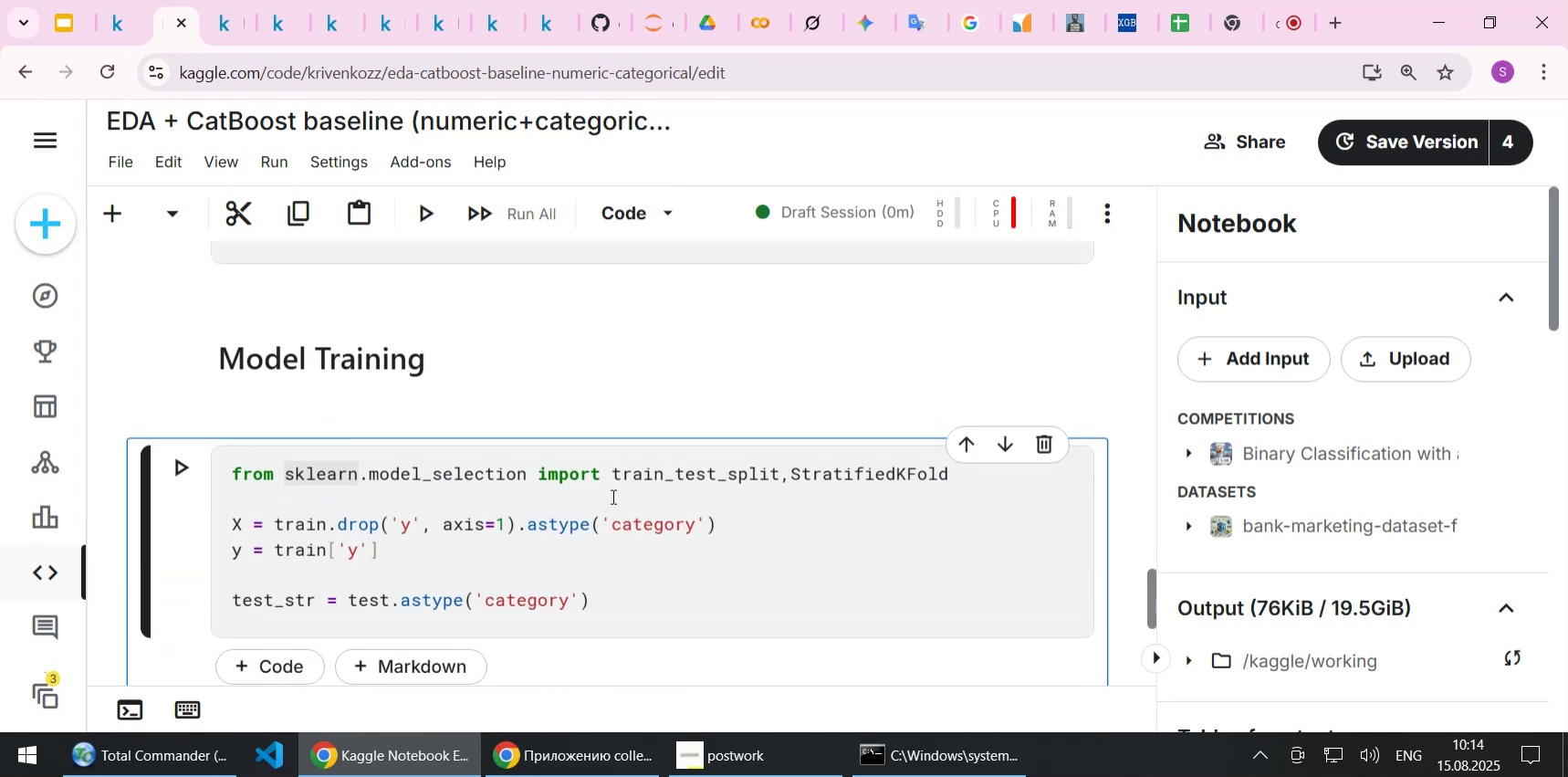 
scroll: coordinate [612, 496], scroll_direction: down, amount: 3.0
 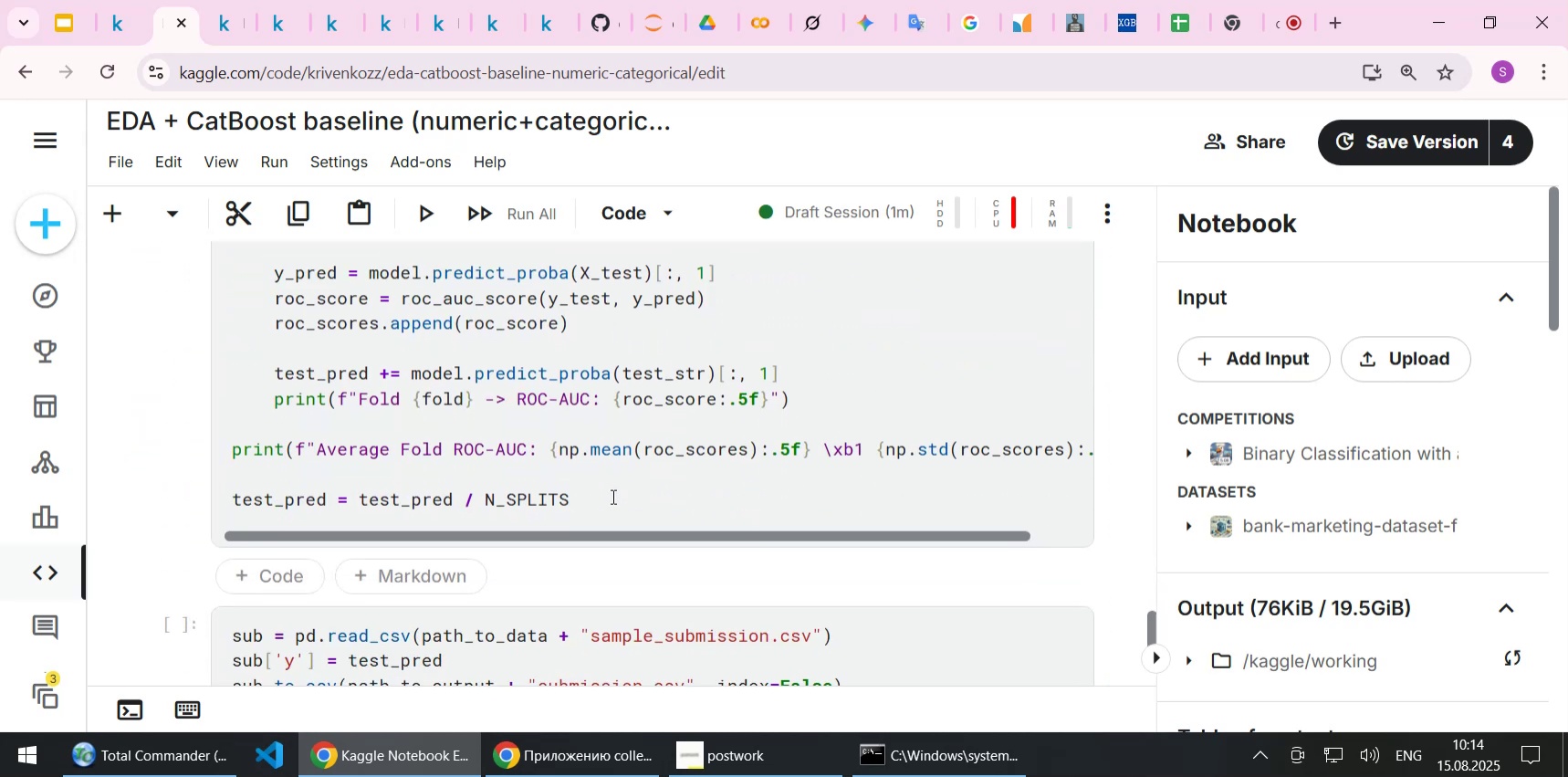 
scroll: coordinate [612, 496], scroll_direction: up, amount: 2.0
 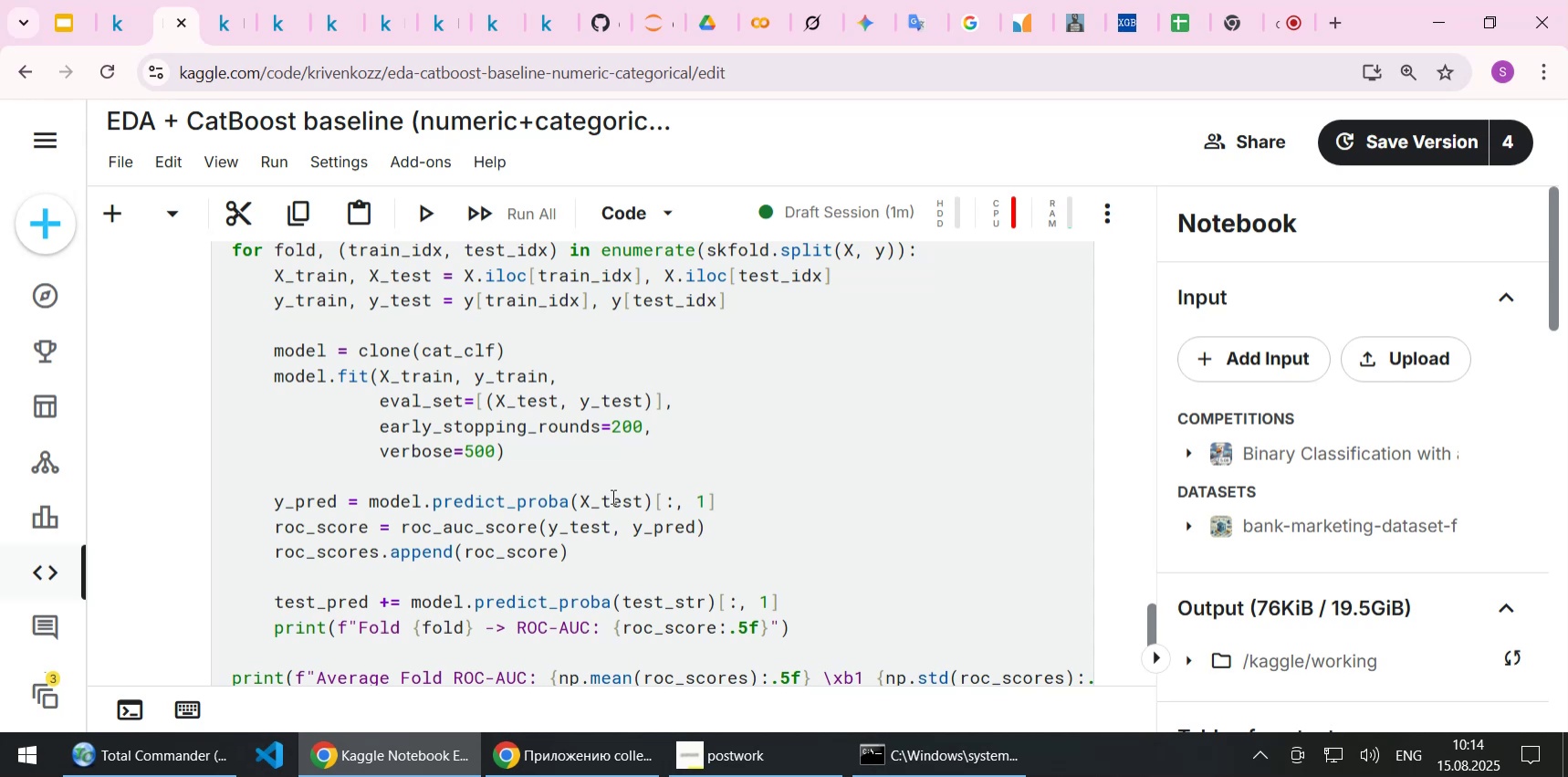 
wait(7.67)
 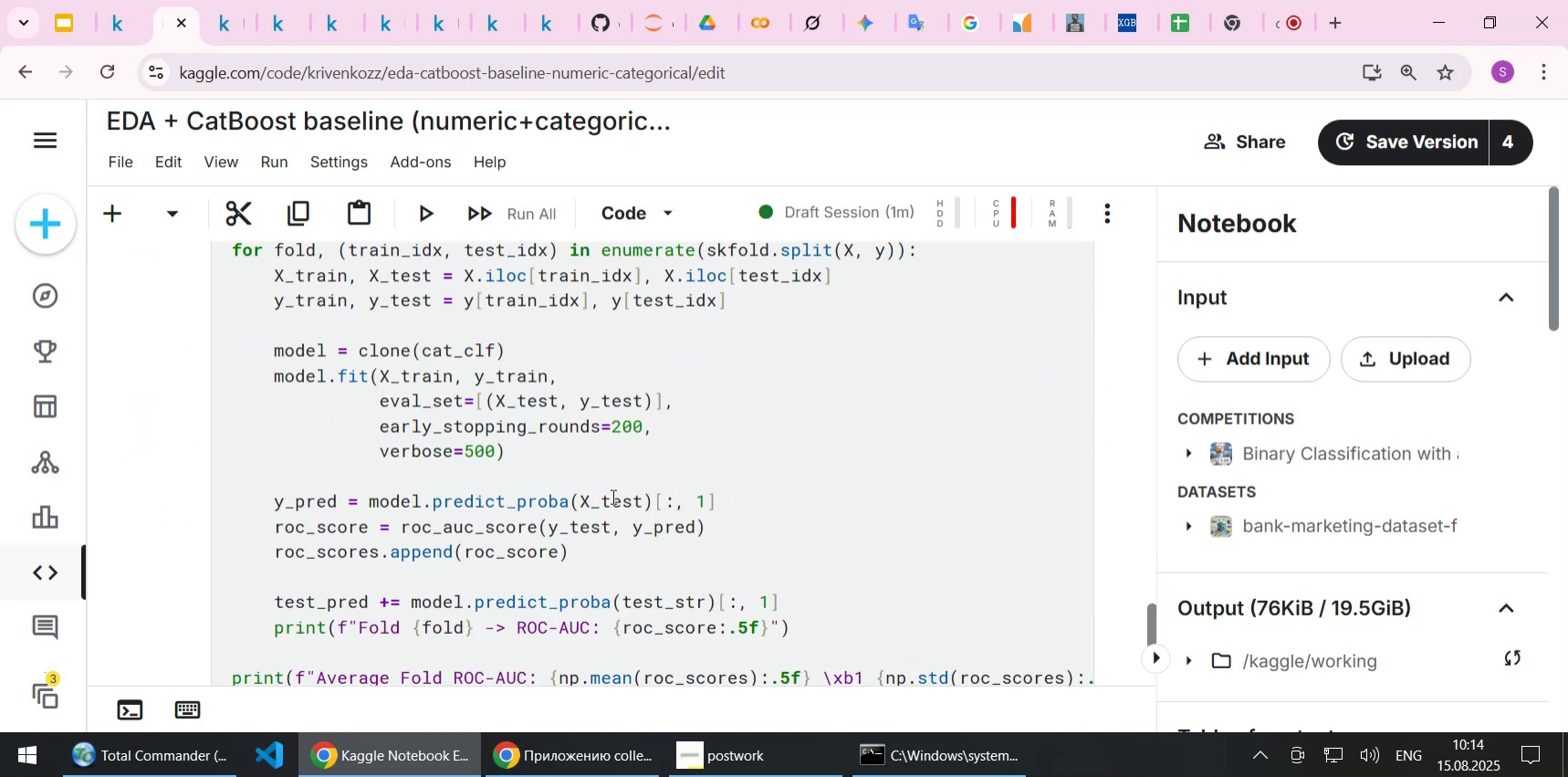 
scroll: coordinate [607, 495], scroll_direction: up, amount: 4.0
 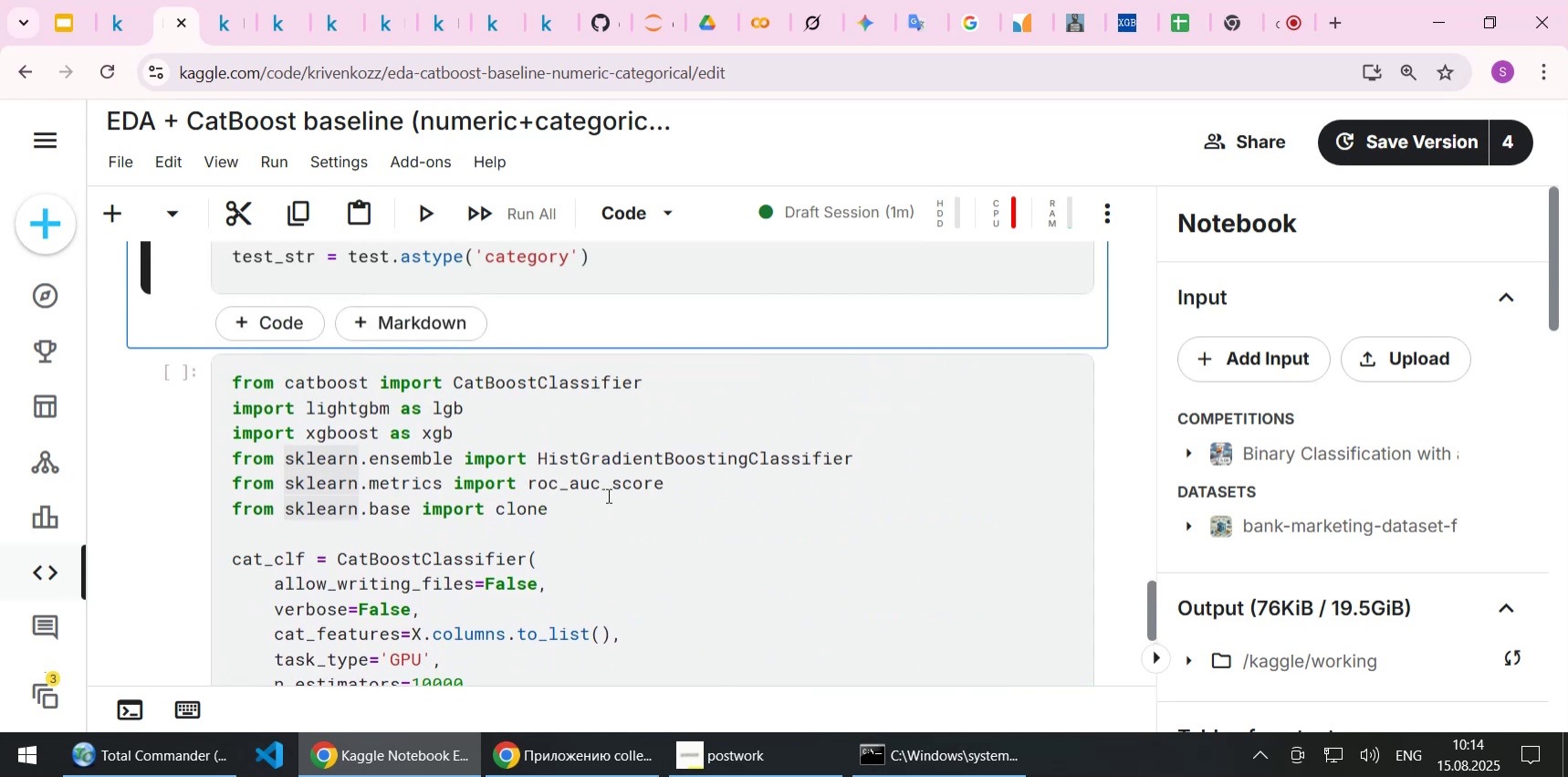 
left_click([227, 25])
 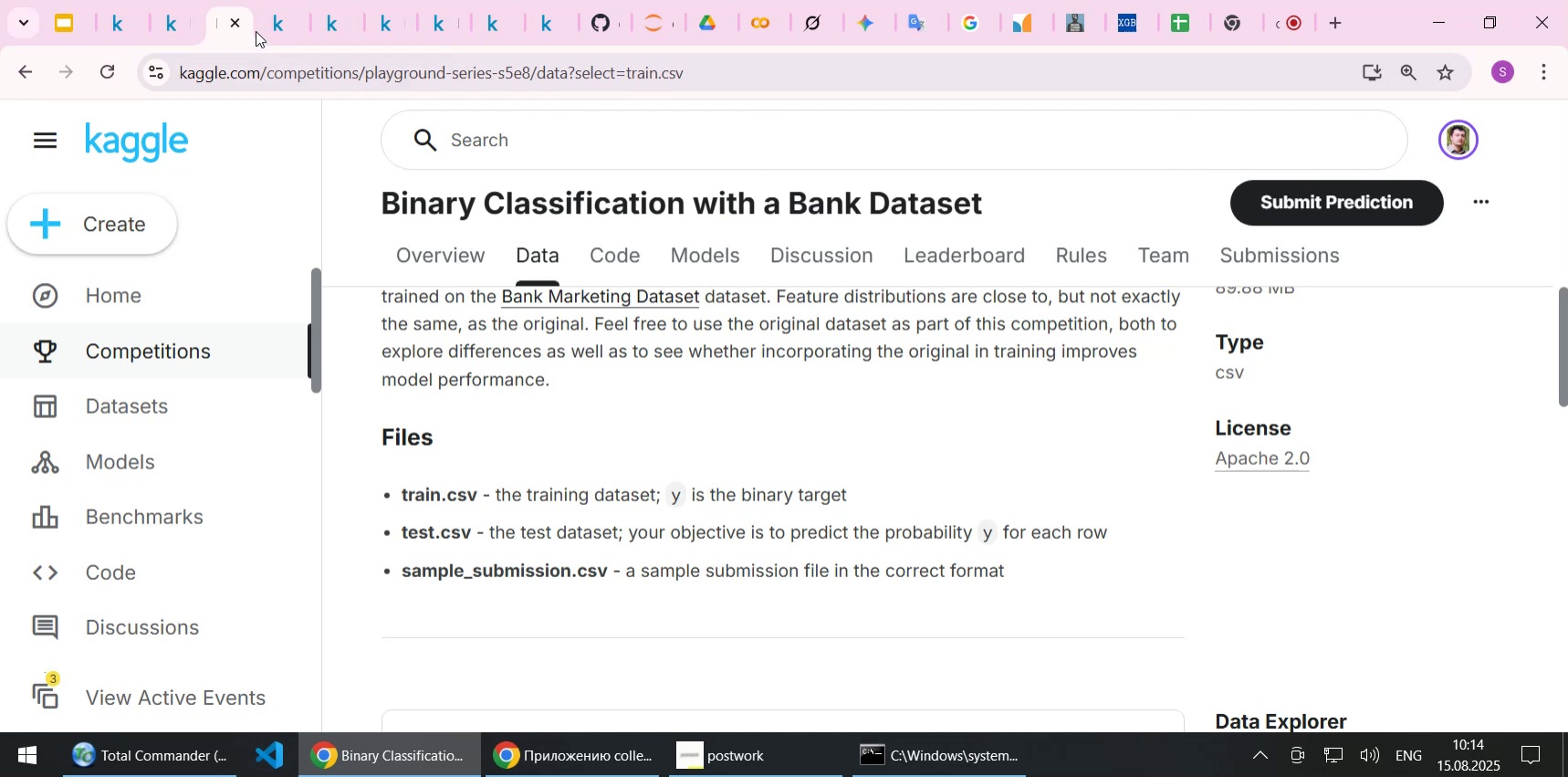 
left_click([279, 17])
 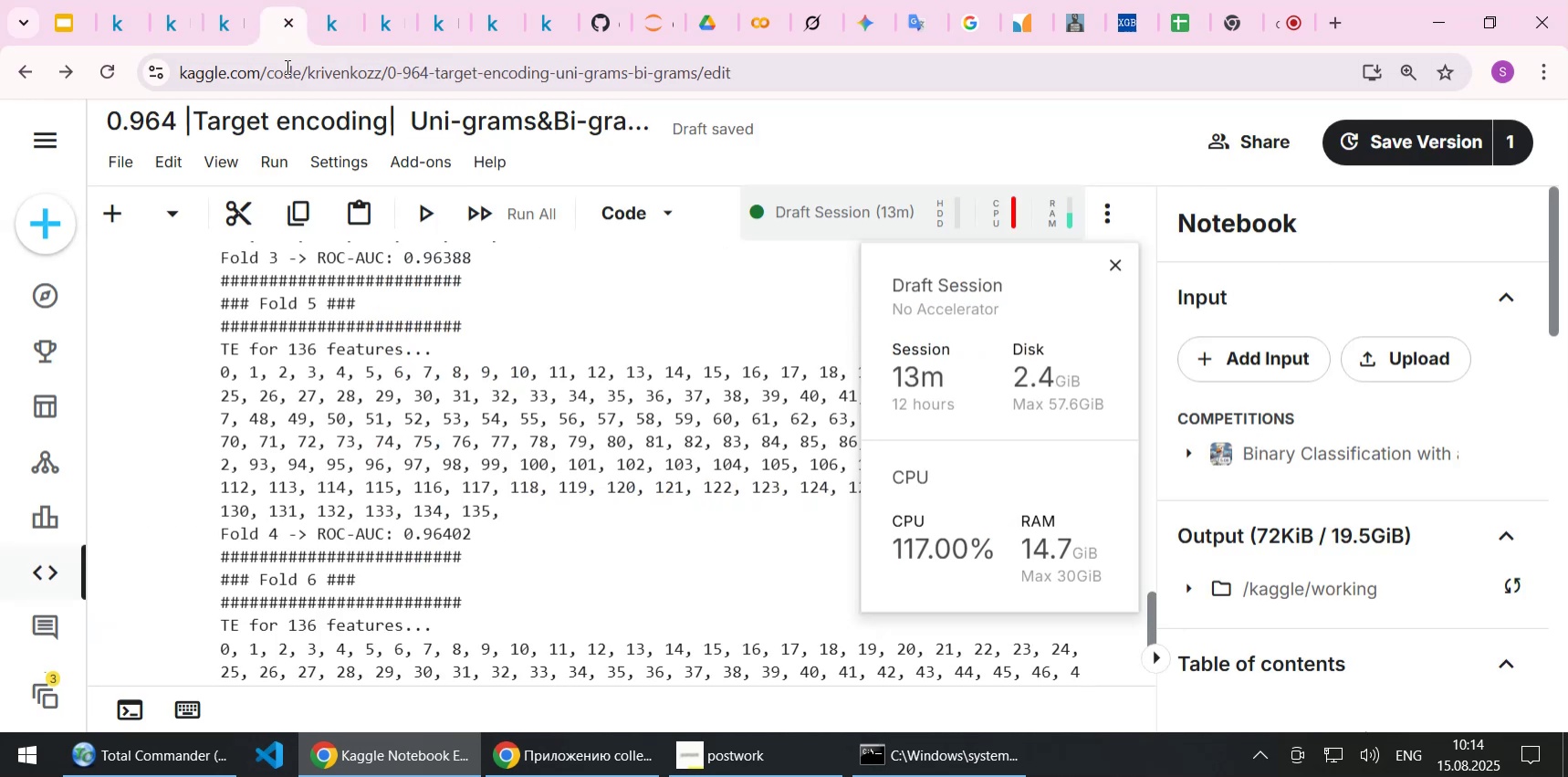 
scroll: coordinate [447, 408], scroll_direction: down, amount: 3.0
 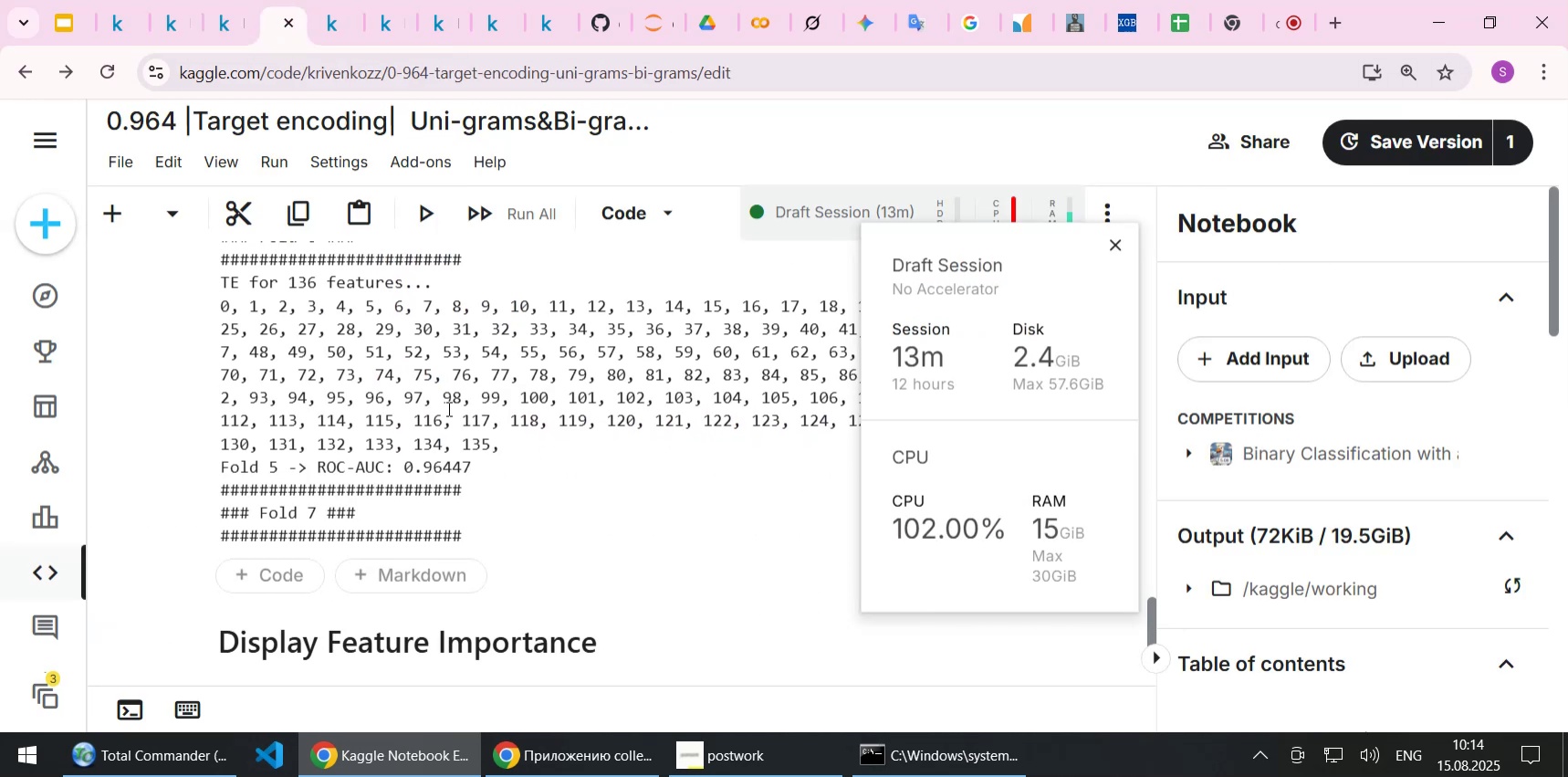 
wait(6.36)
 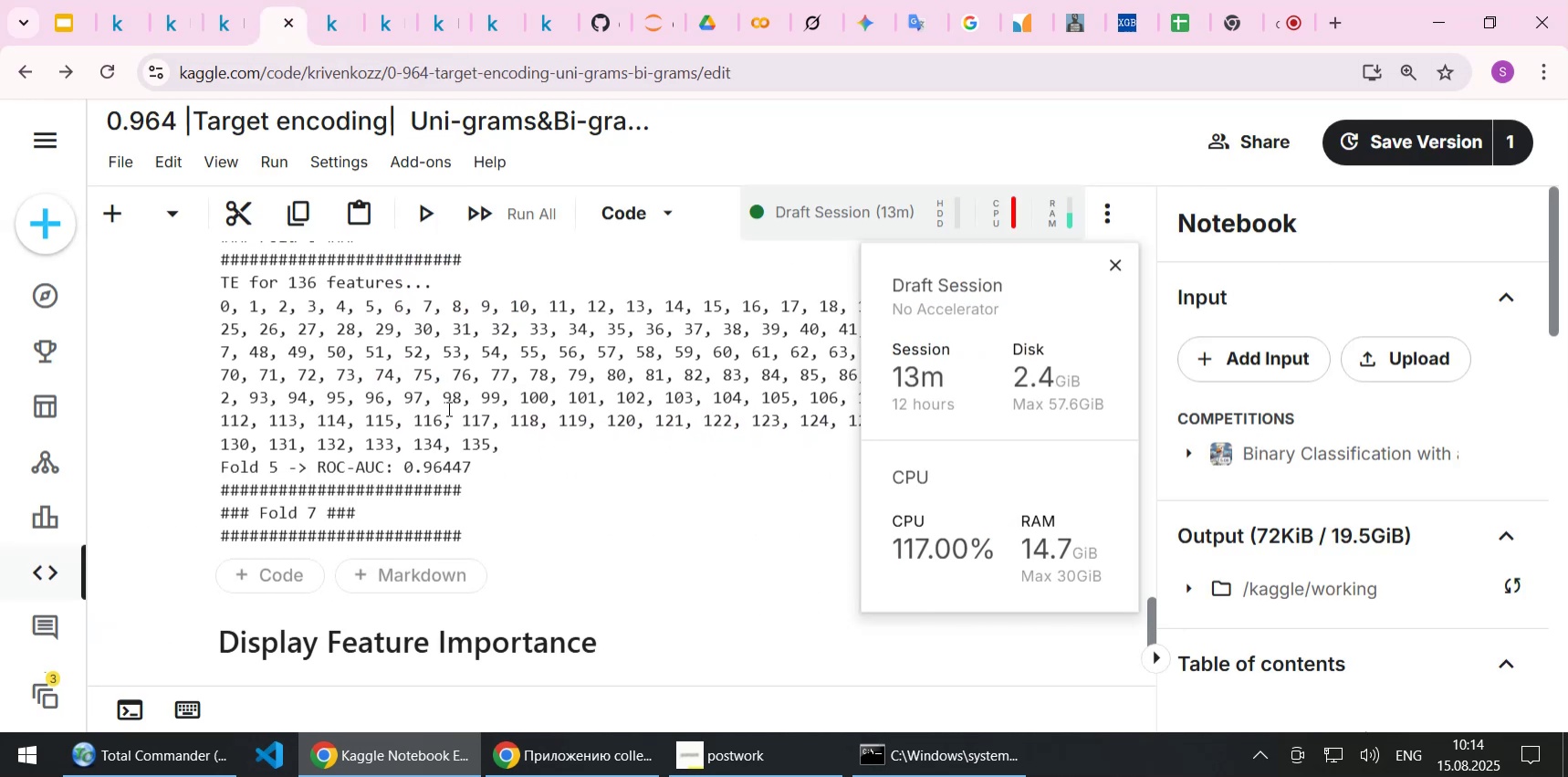 
left_click([226, 47])
 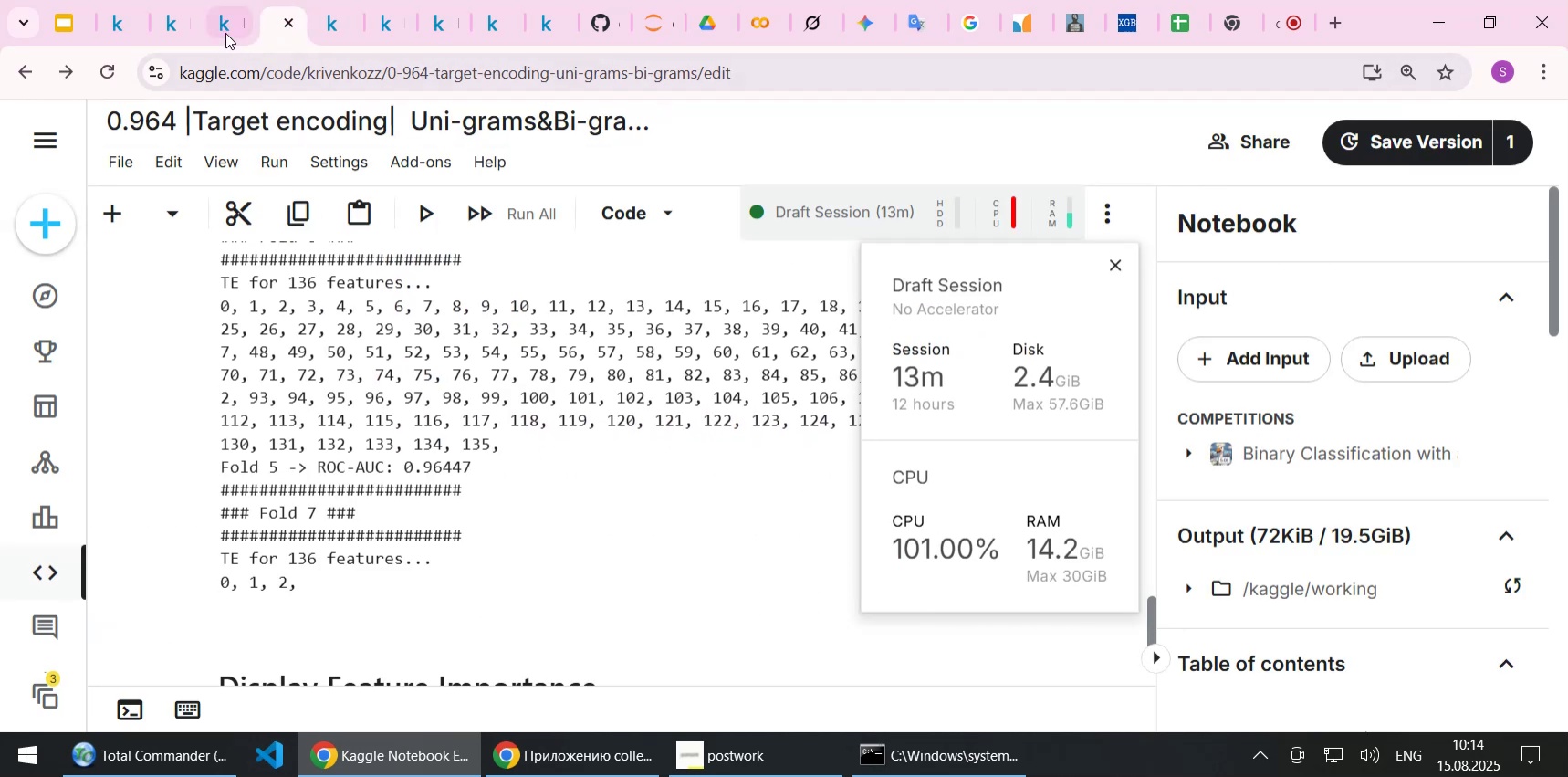 
left_click([225, 33])
 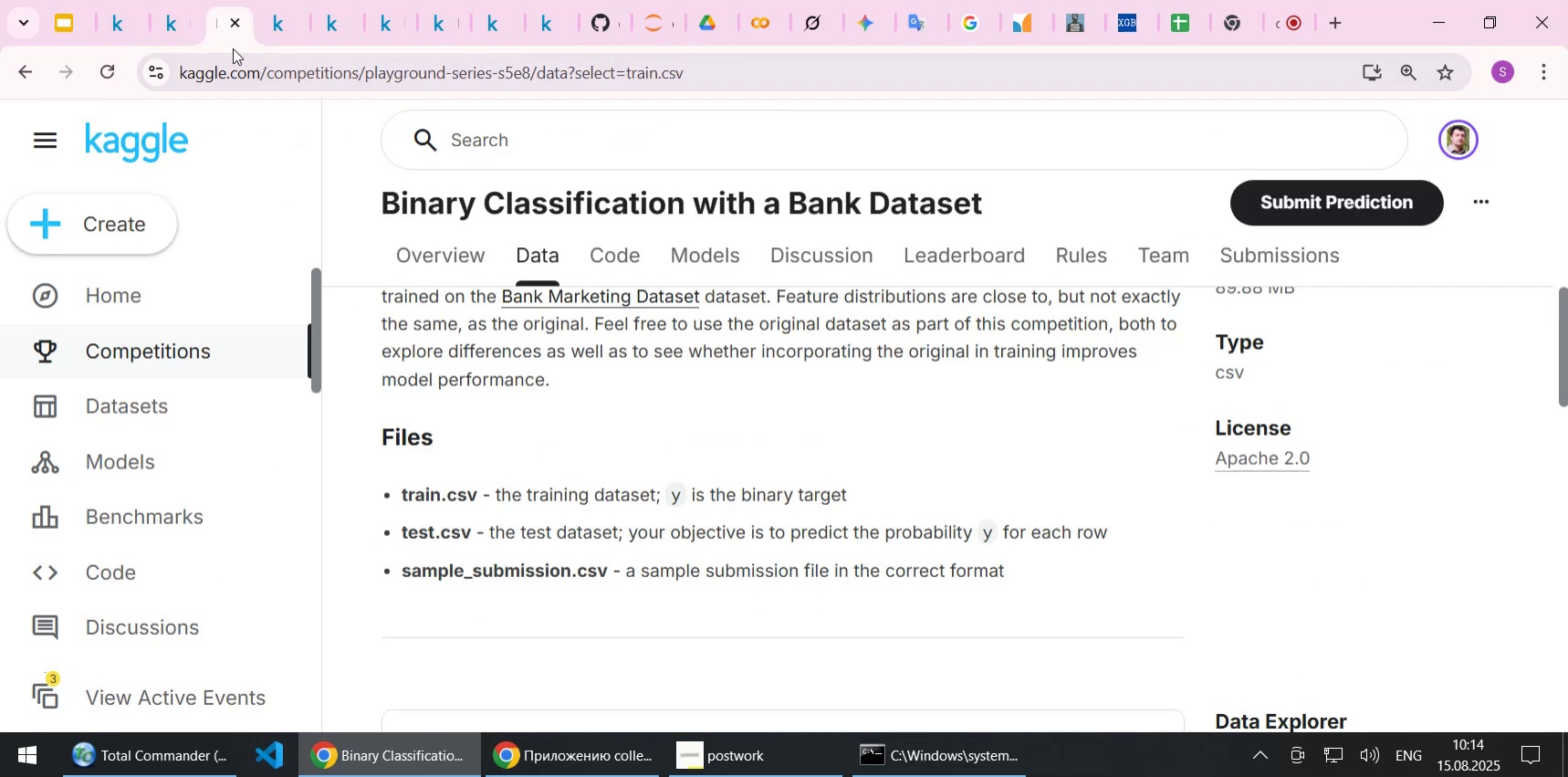 
scroll: coordinate [447, 378], scroll_direction: down, amount: 4.0
 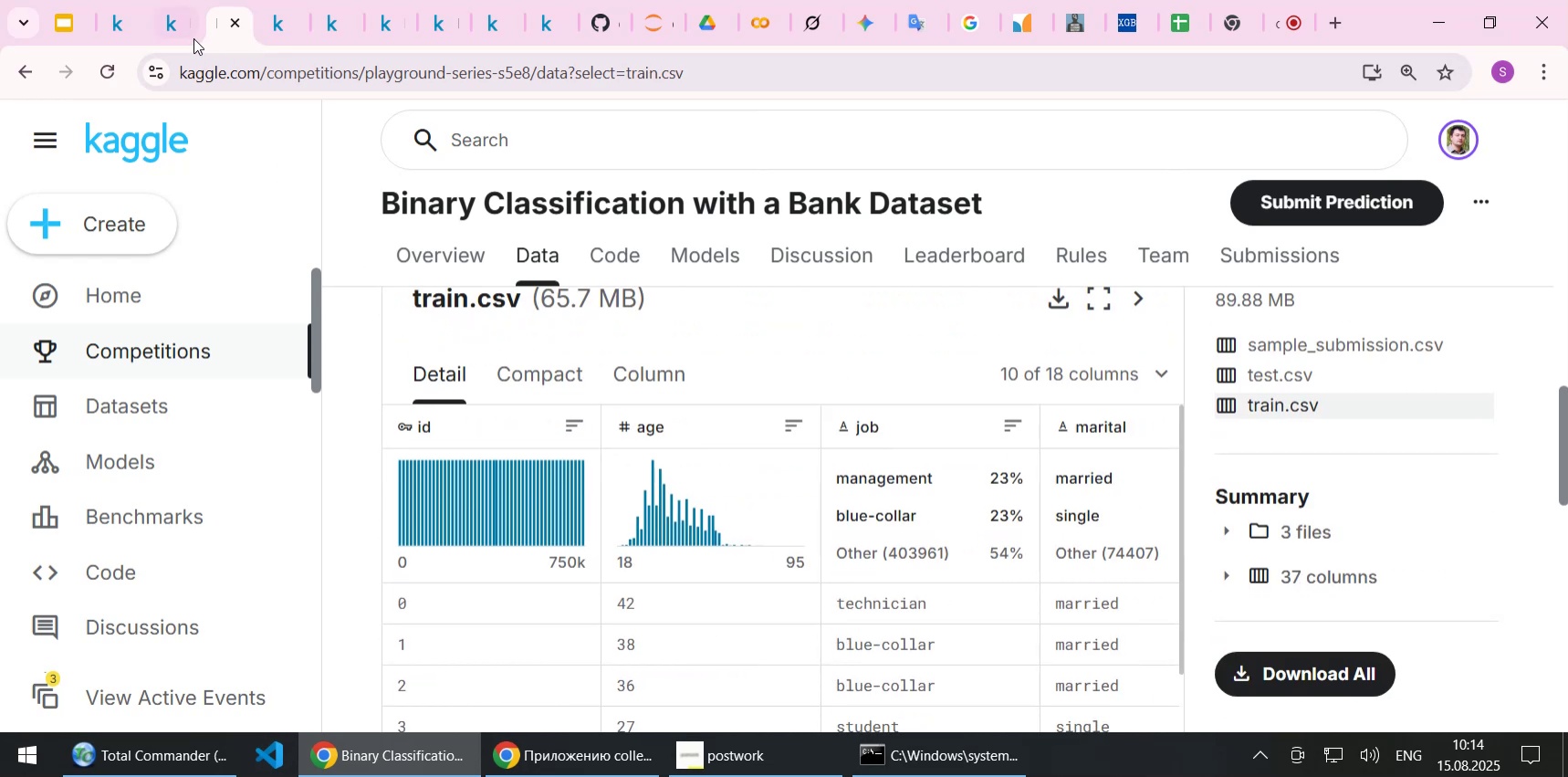 
left_click_drag(start_coordinate=[170, 26], to_coordinate=[216, 26])
 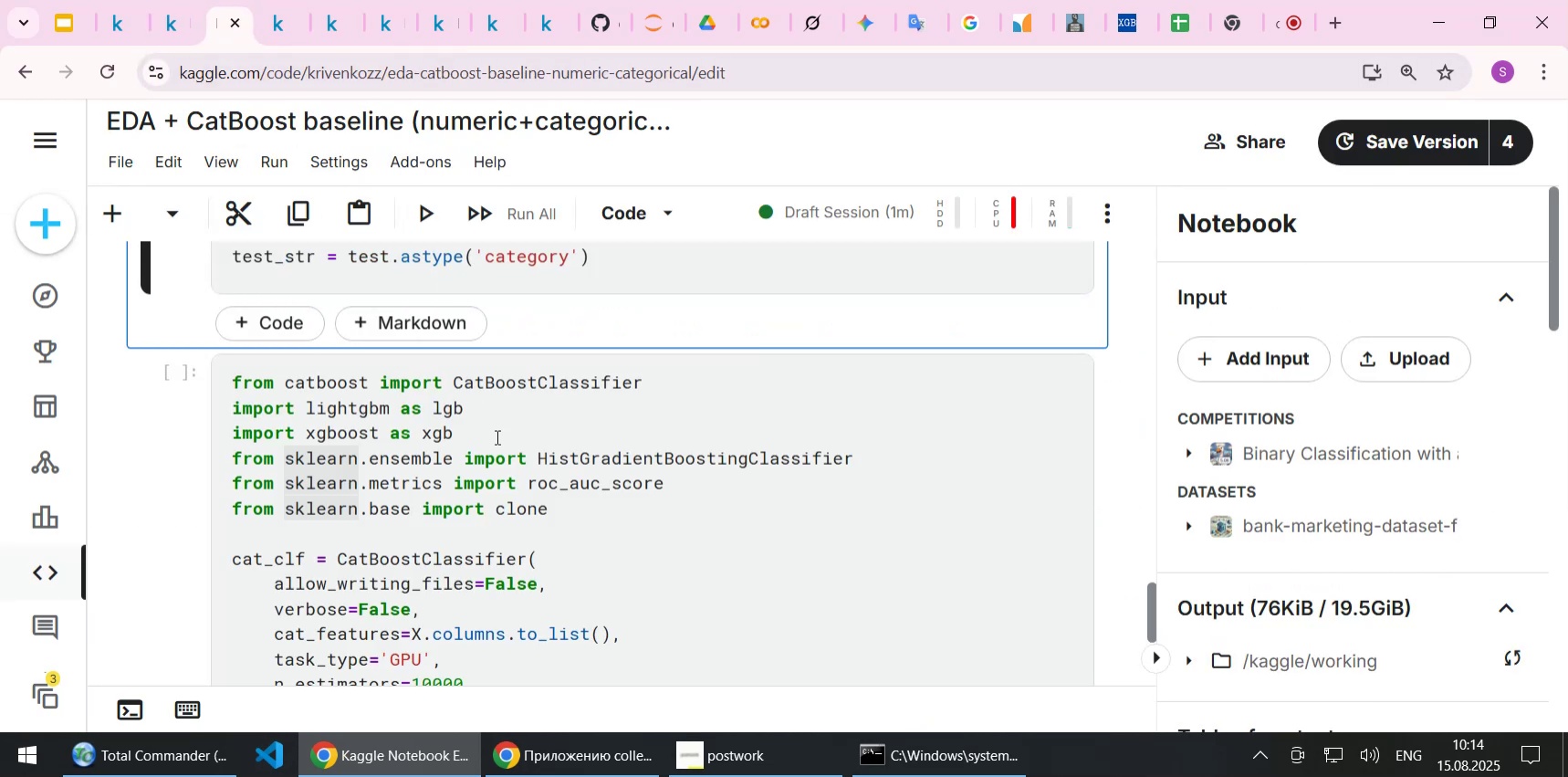 
scroll: coordinate [487, 444], scroll_direction: up, amount: 17.0
 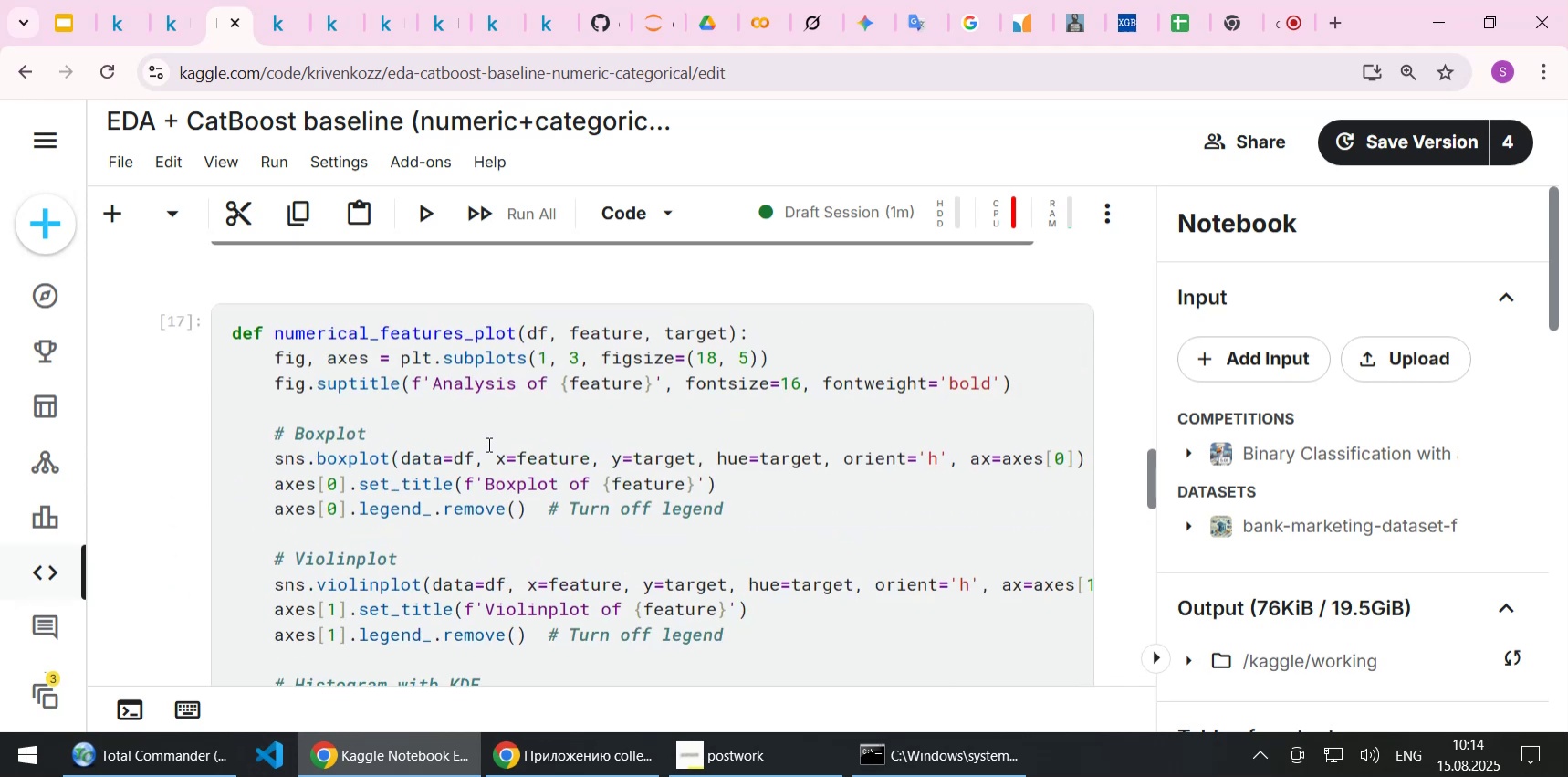 
scroll: coordinate [484, 452], scroll_direction: down, amount: 16.0
 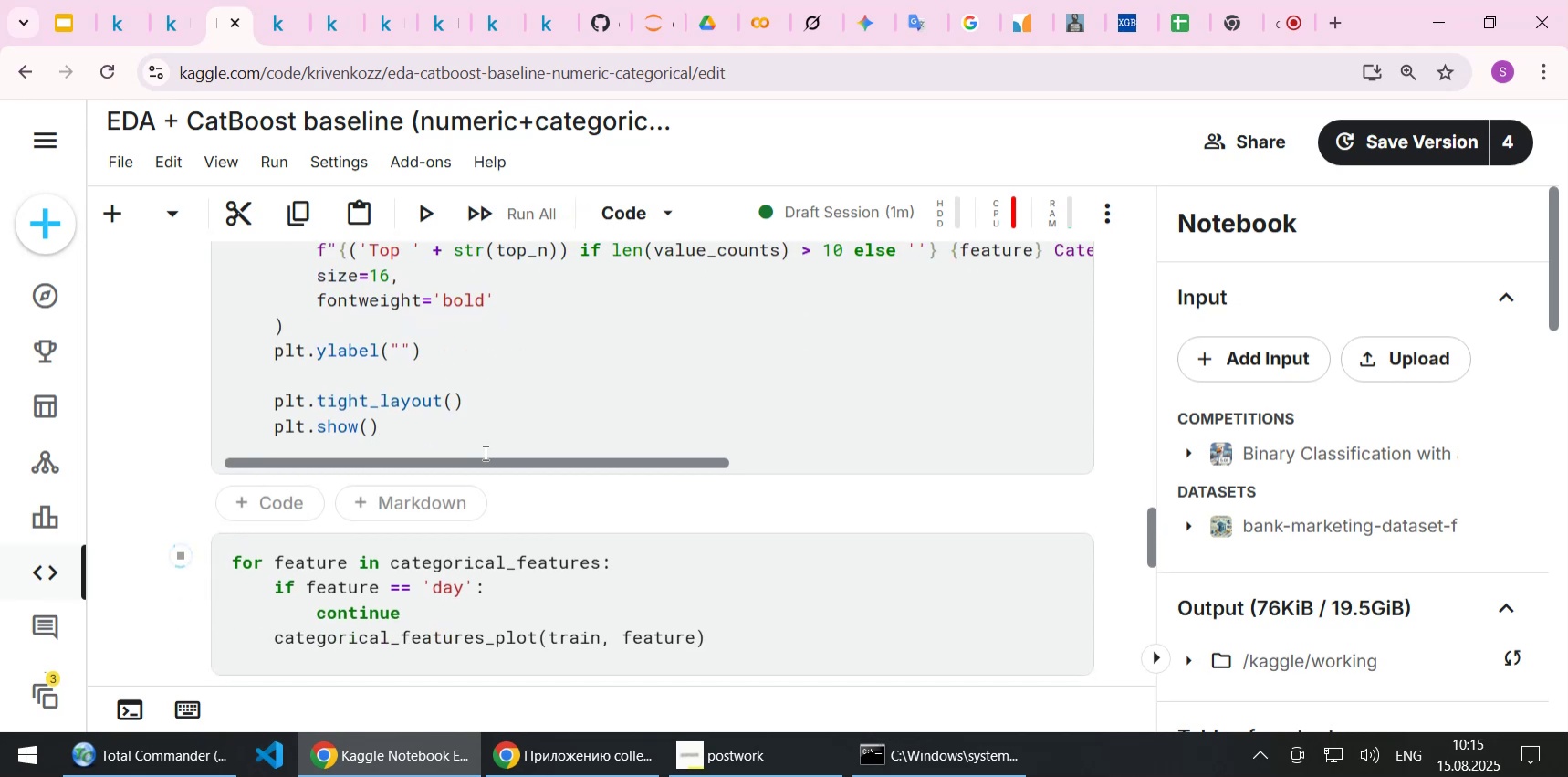 
wait(13.92)
 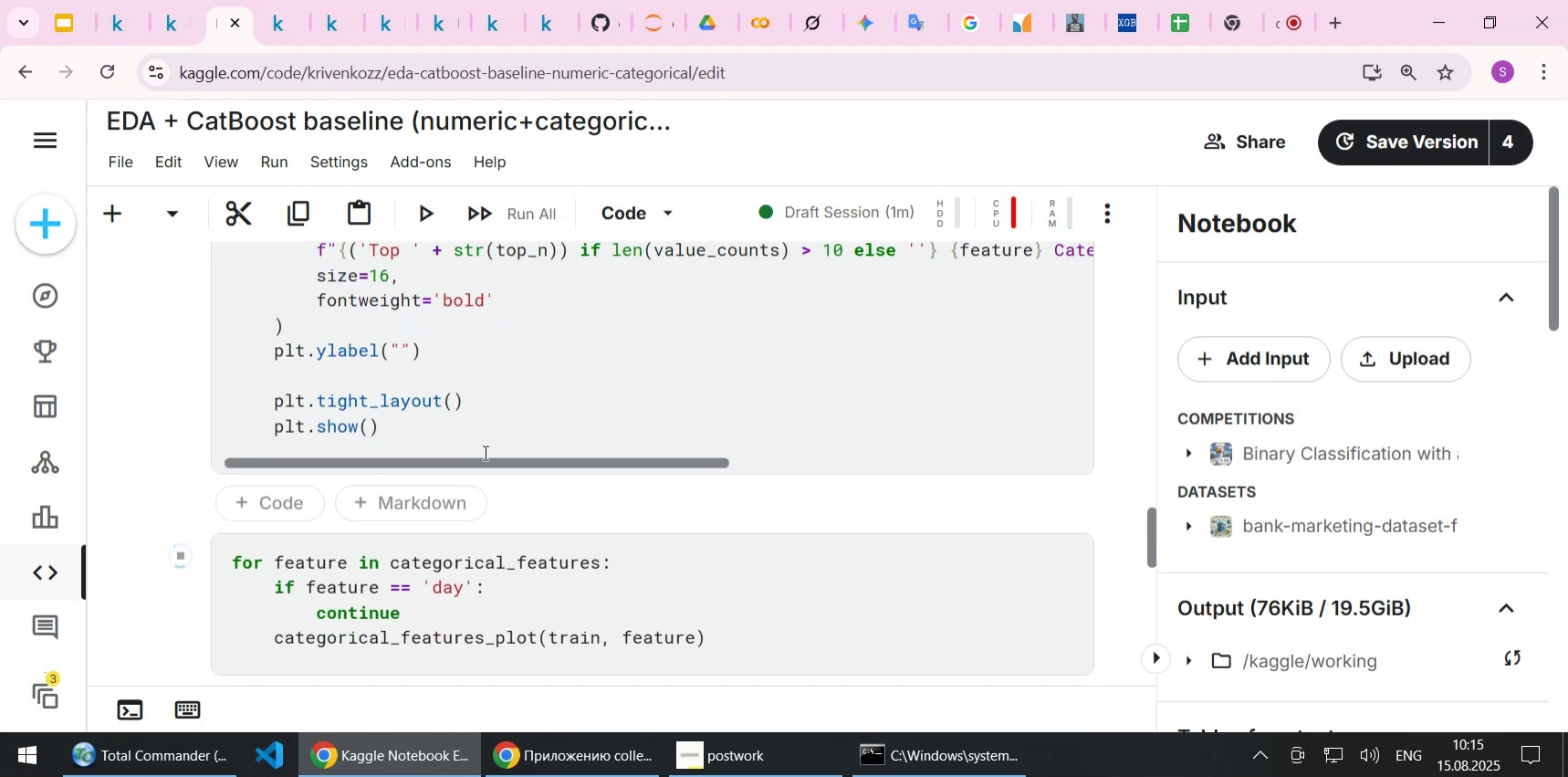 
scroll: coordinate [484, 453], scroll_direction: down, amount: 3.0
 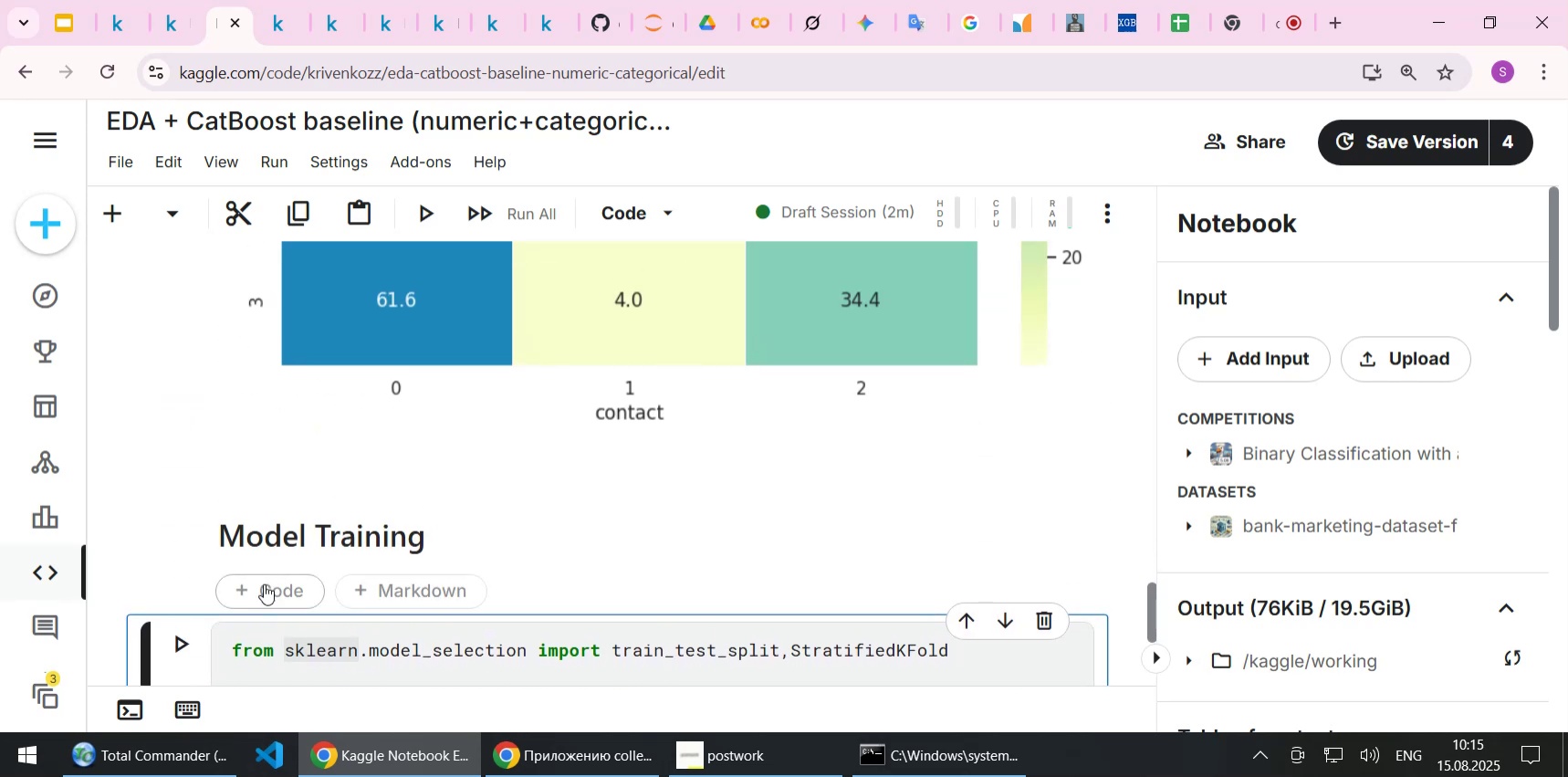 
left_click([256, 593])
 